 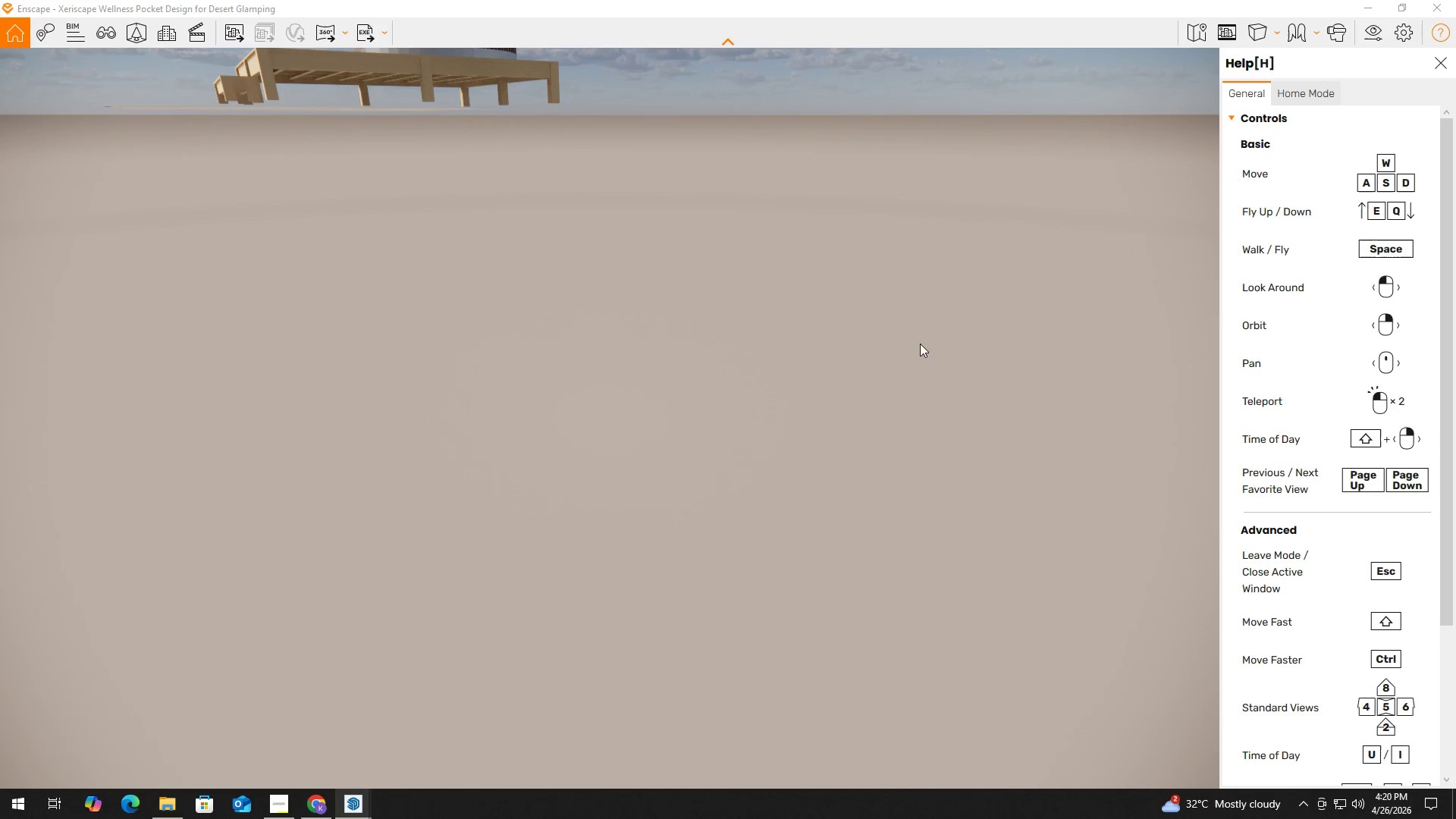 
left_click([1445, 6])
 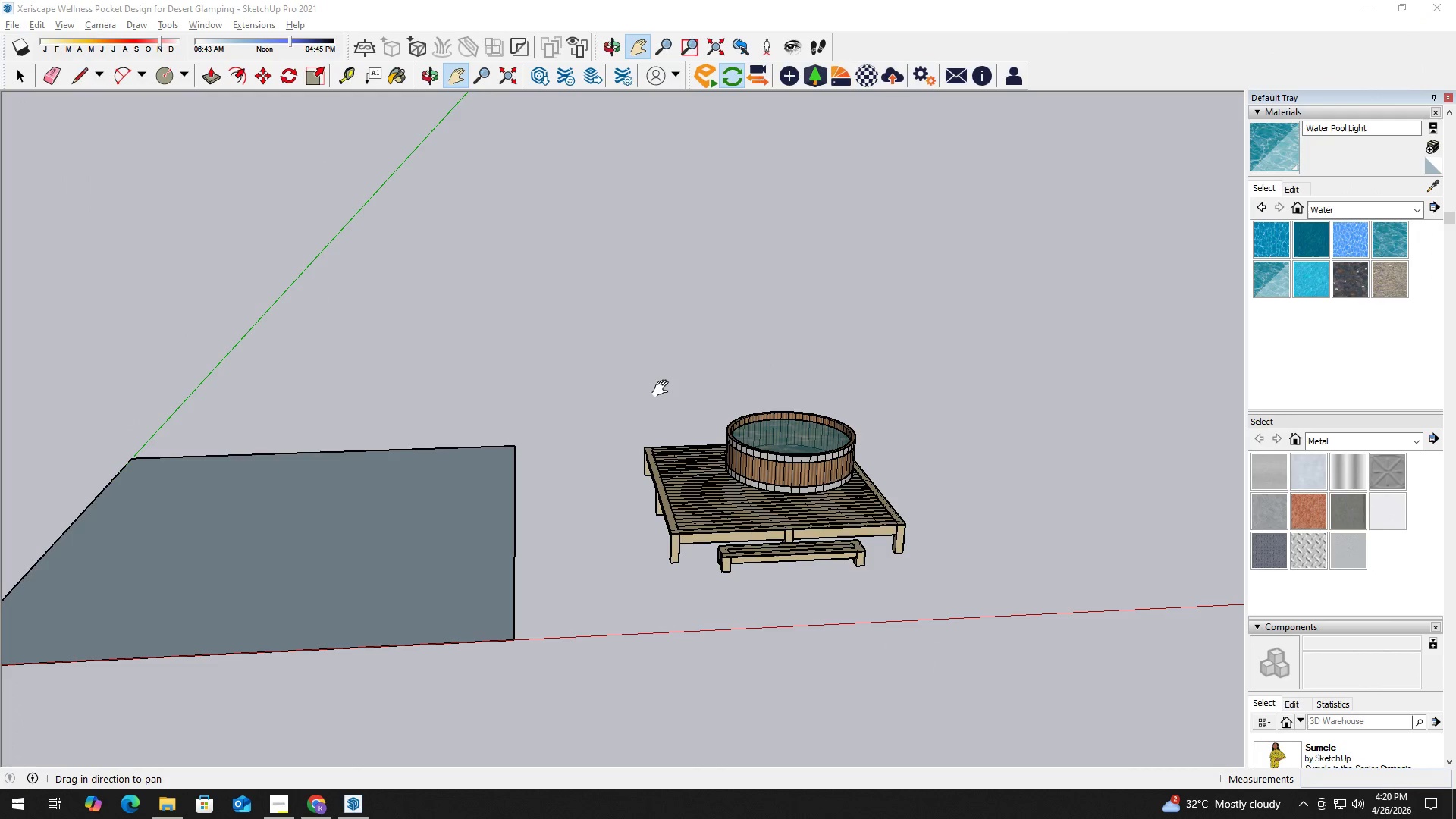 
key(Alt+Tab)
 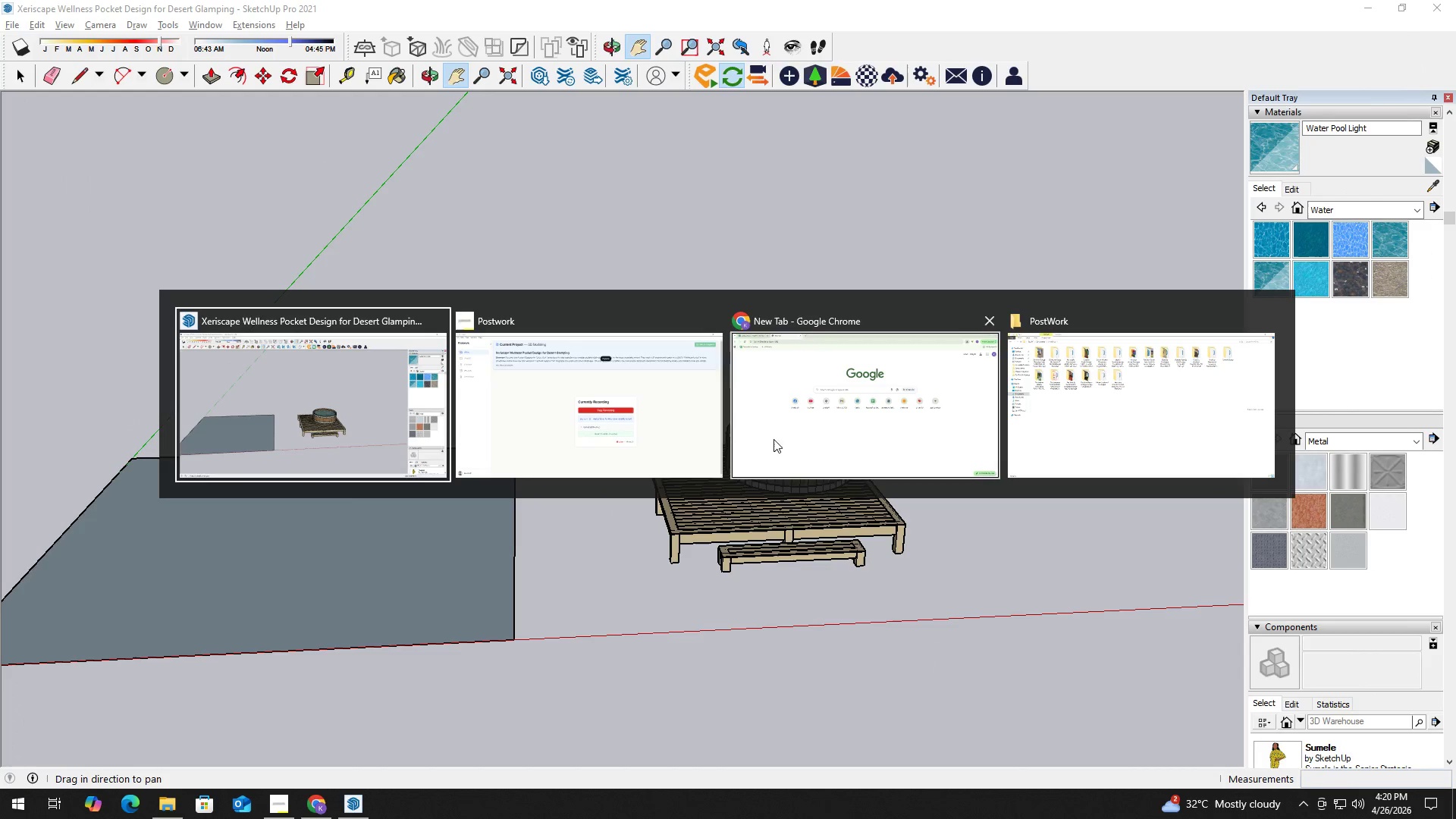 
left_click([775, 423])
 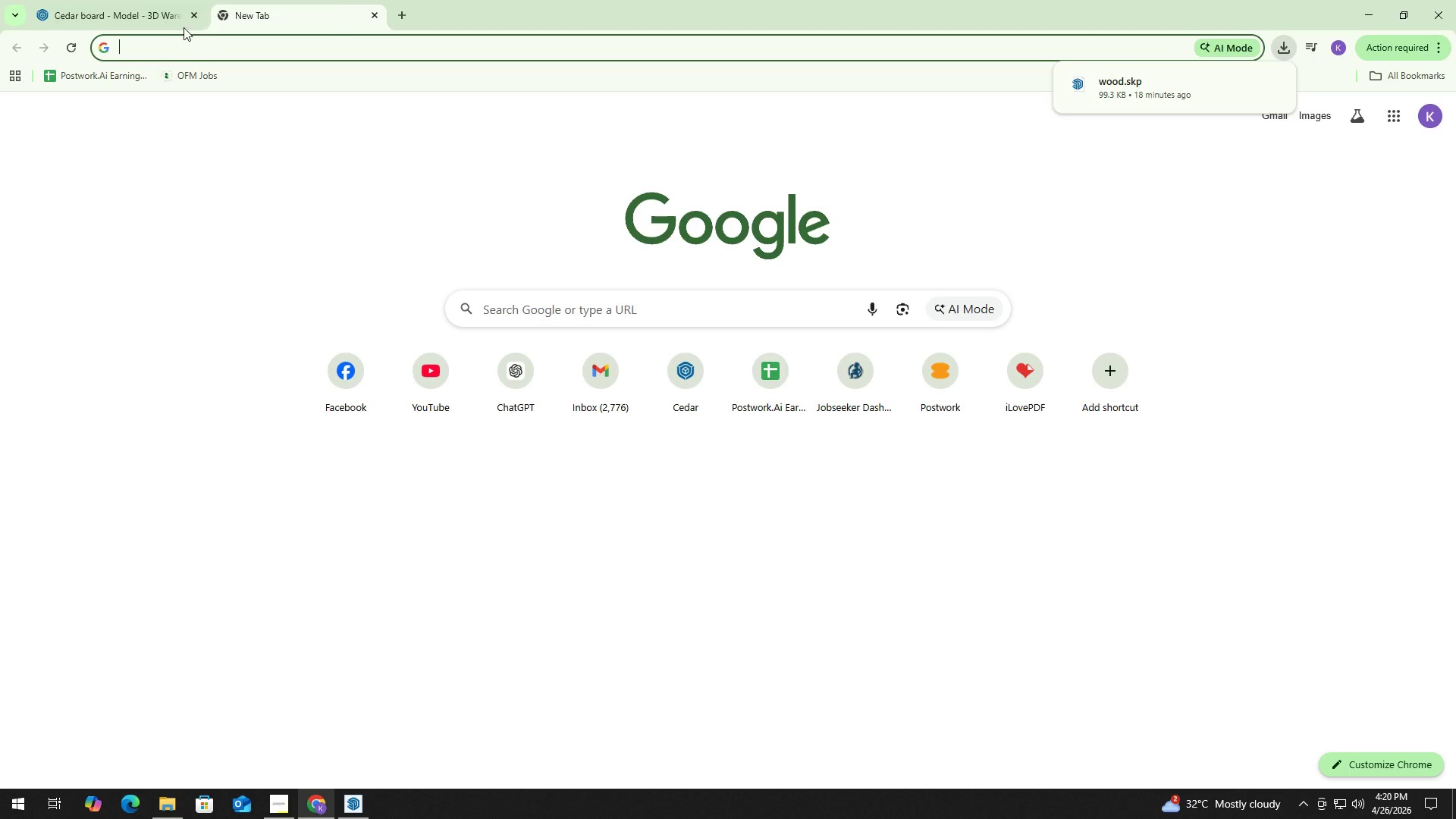 
left_click([150, 24])
 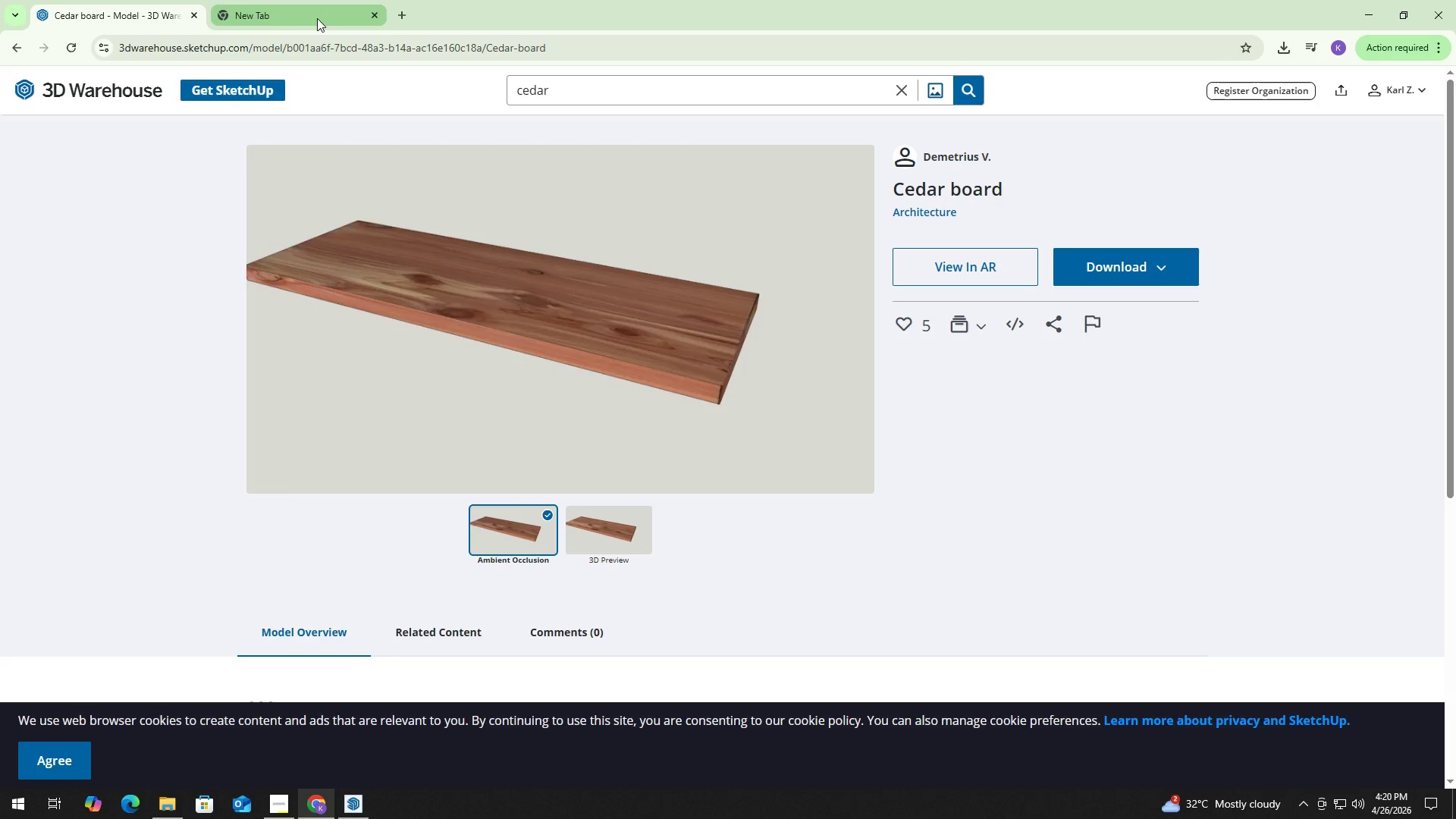 
left_click([328, 15])
 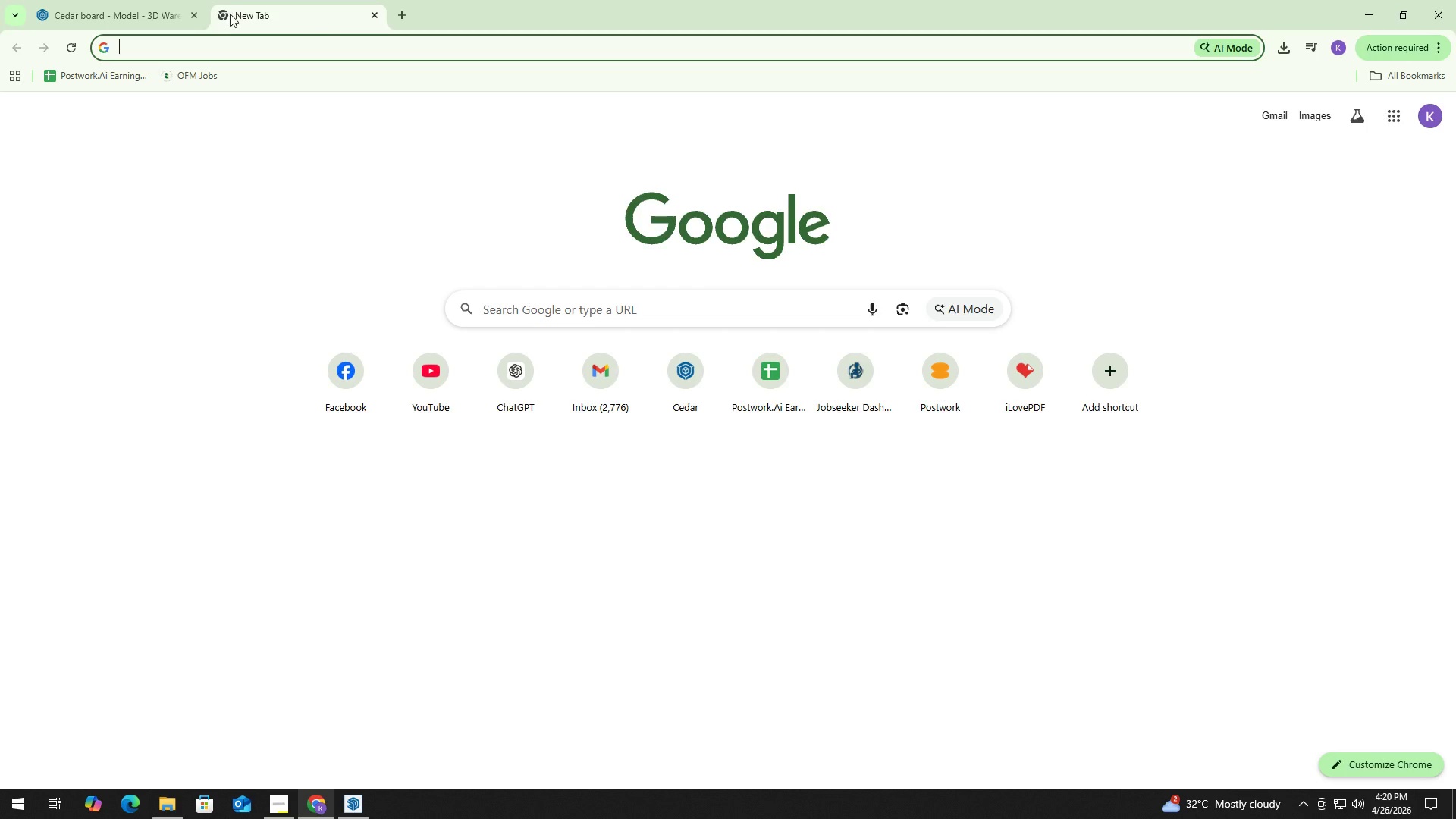 
key(Control+ControlLeft)
 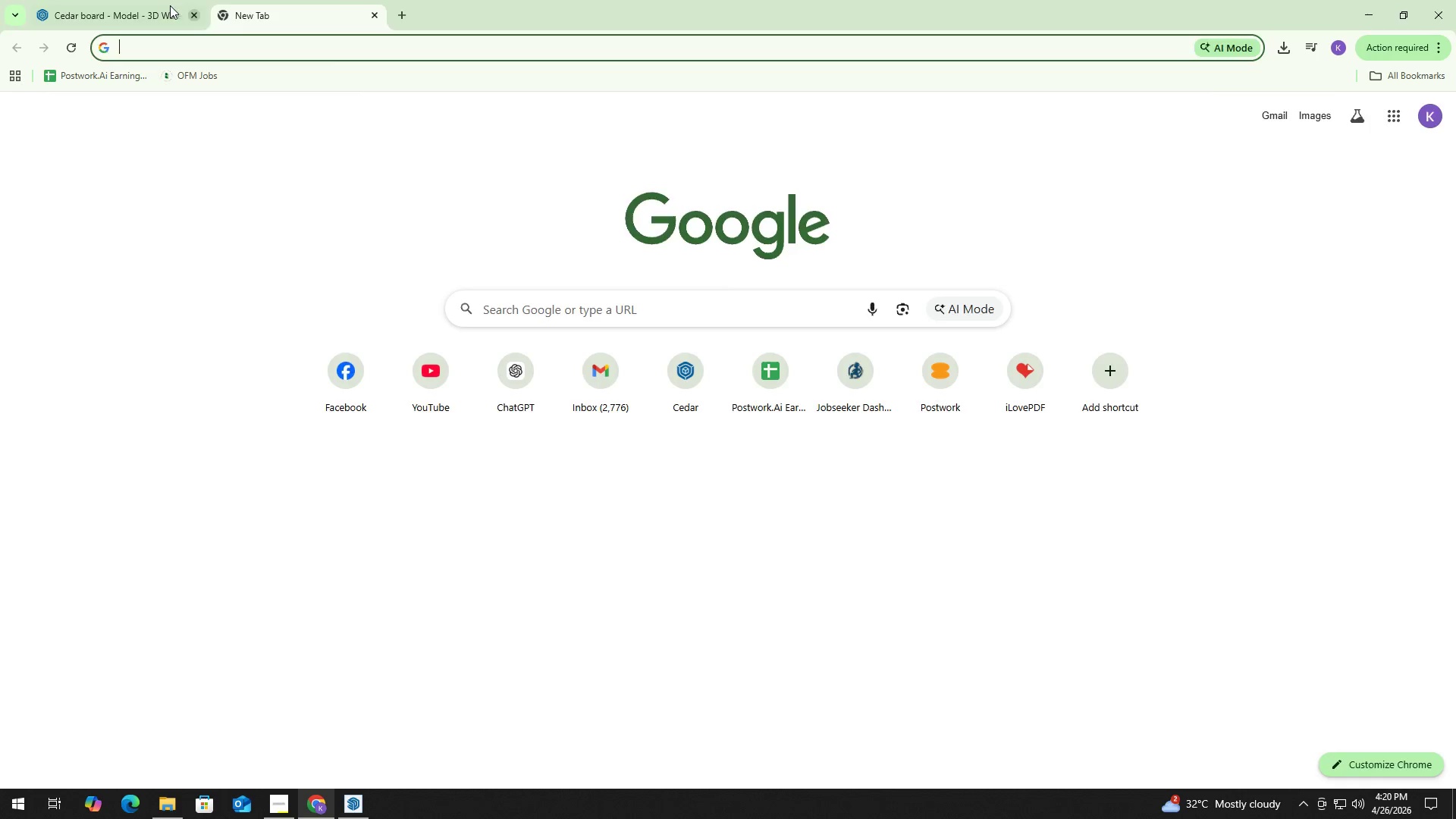 
key(Control+W)
 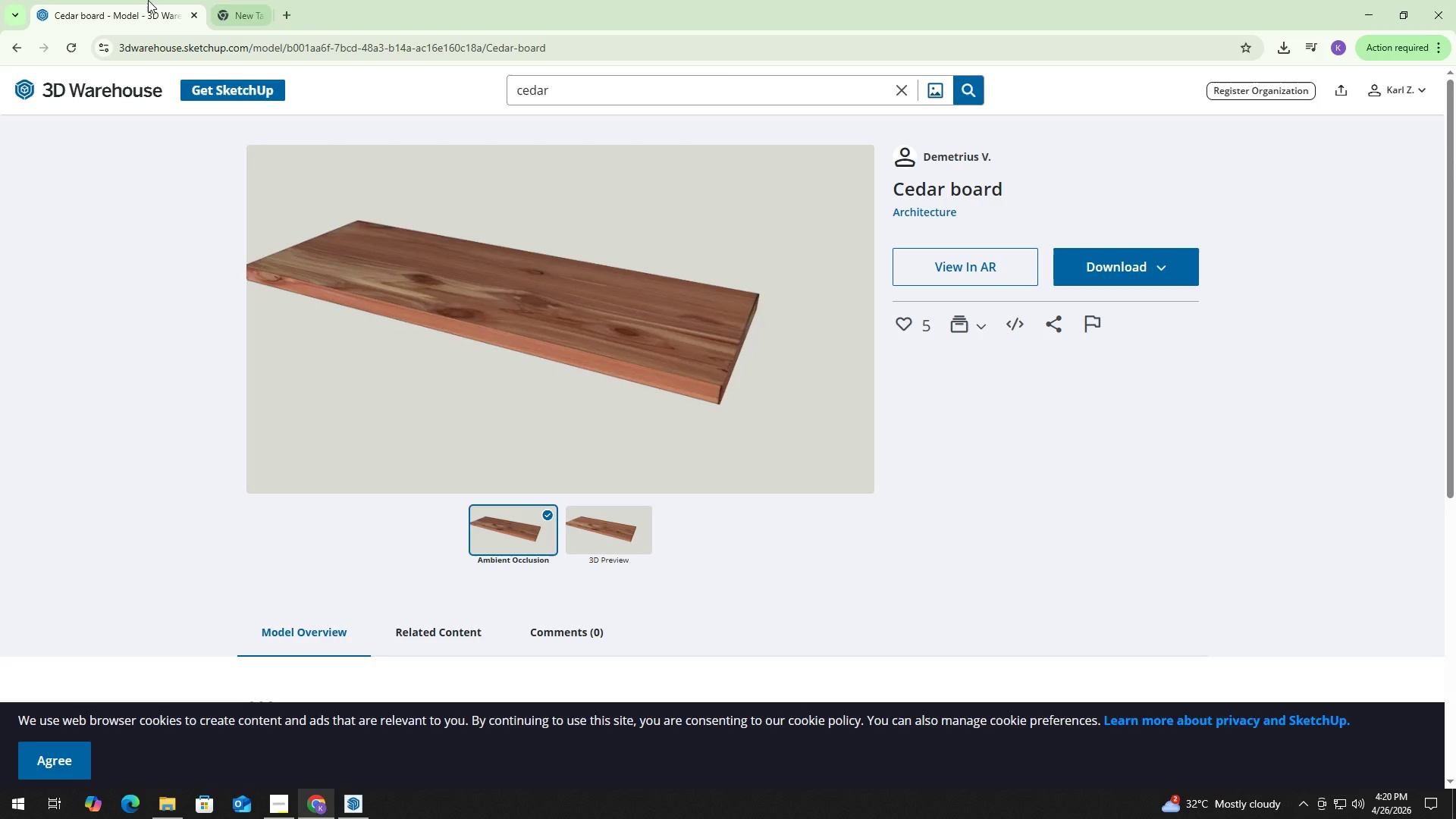 
double_click([148, 0])
 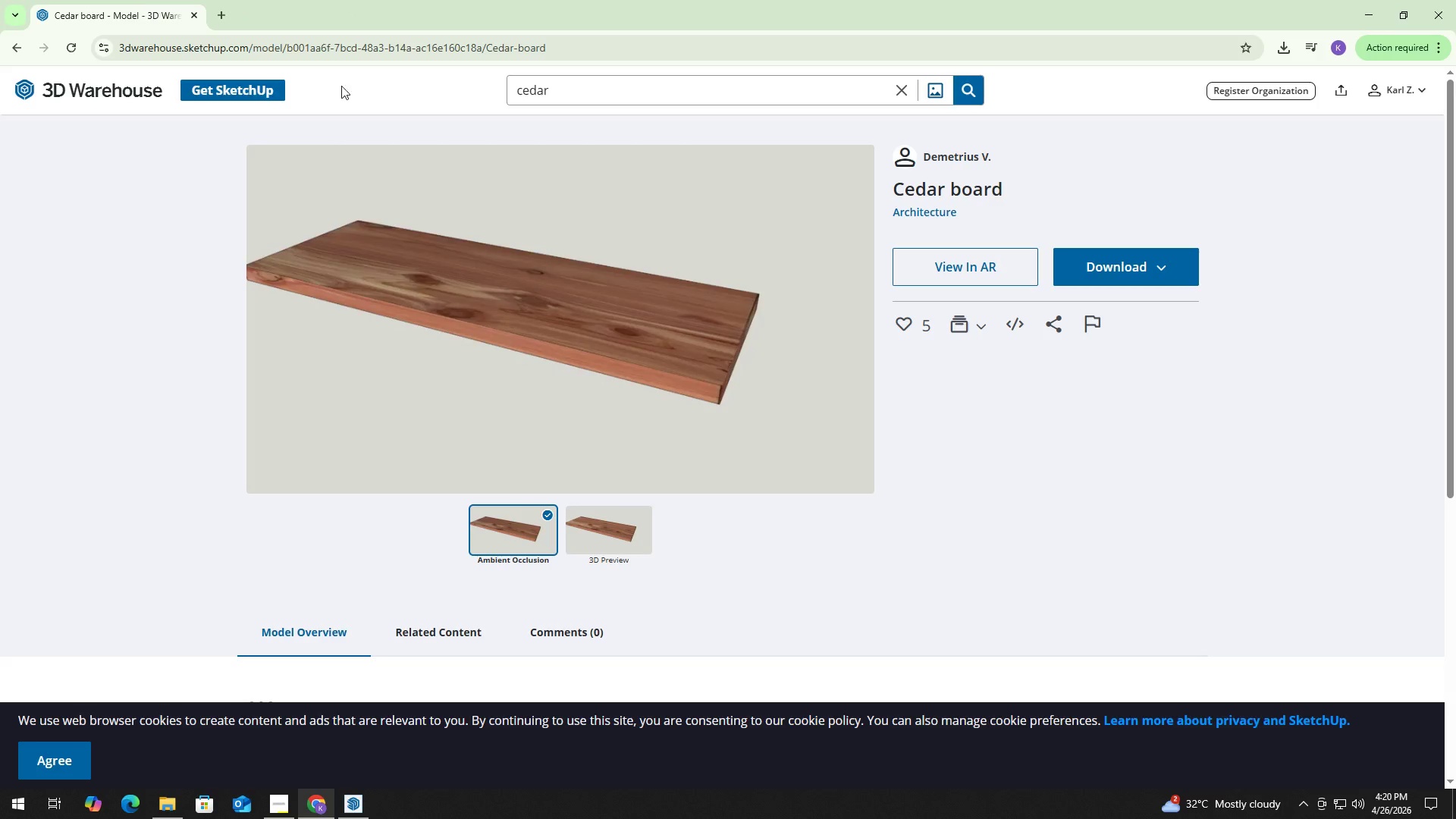 
key(Alt+Tab)
 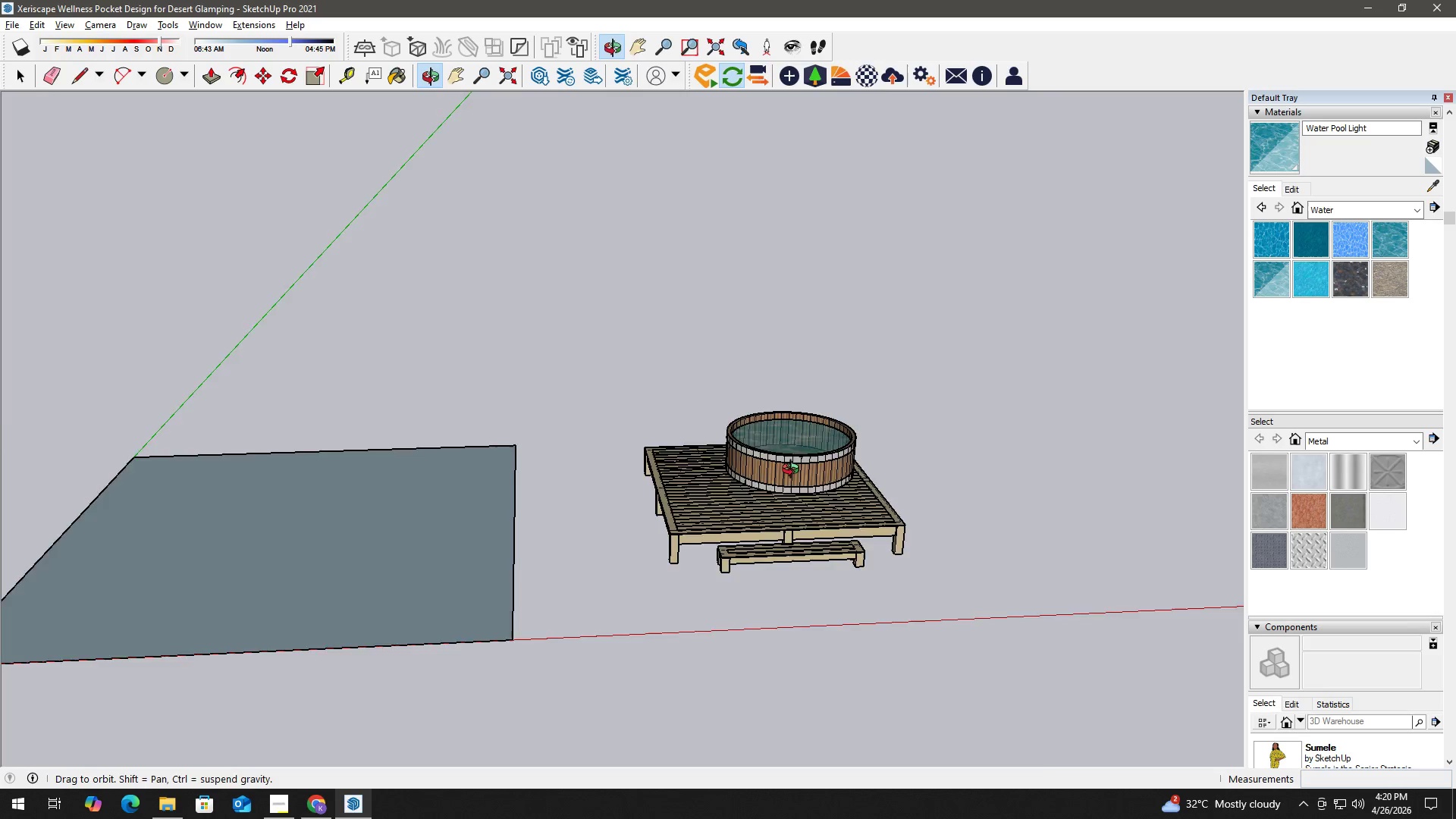 
key(Space)
 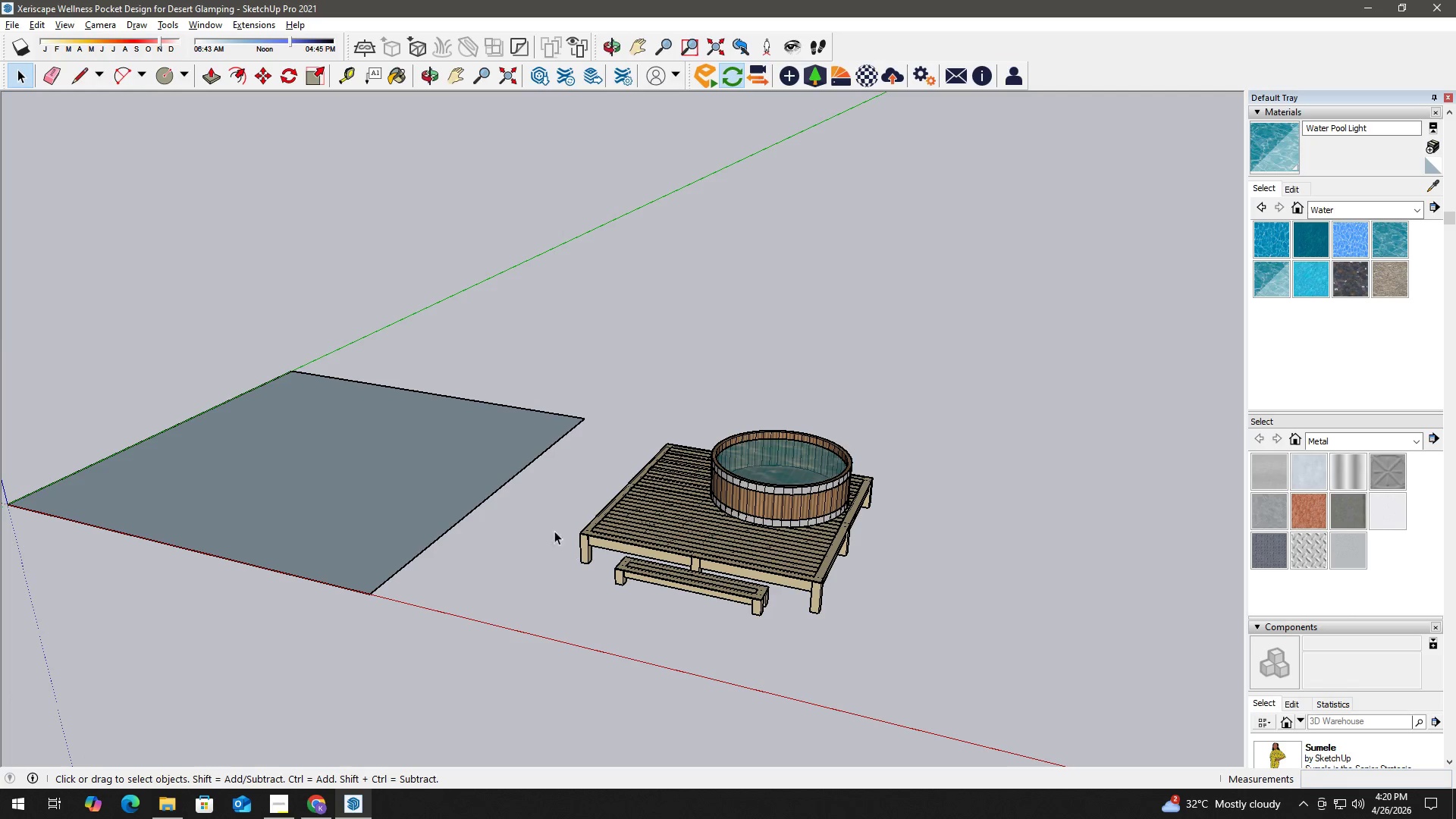 
left_click_drag(start_coordinate=[579, 423], to_coordinate=[967, 676])
 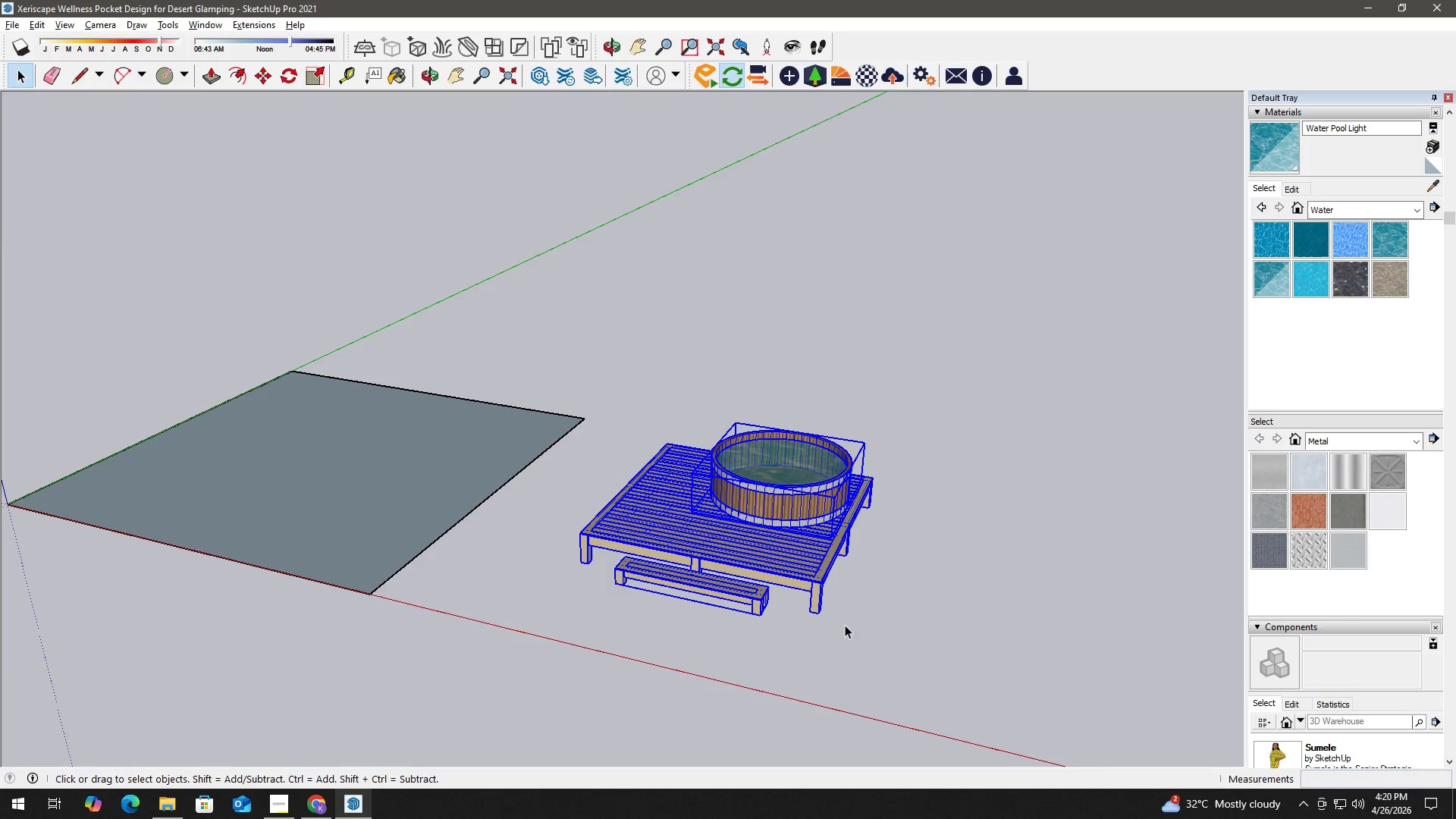 
scroll: coordinate [658, 564], scroll_direction: none, amount: 0.0
 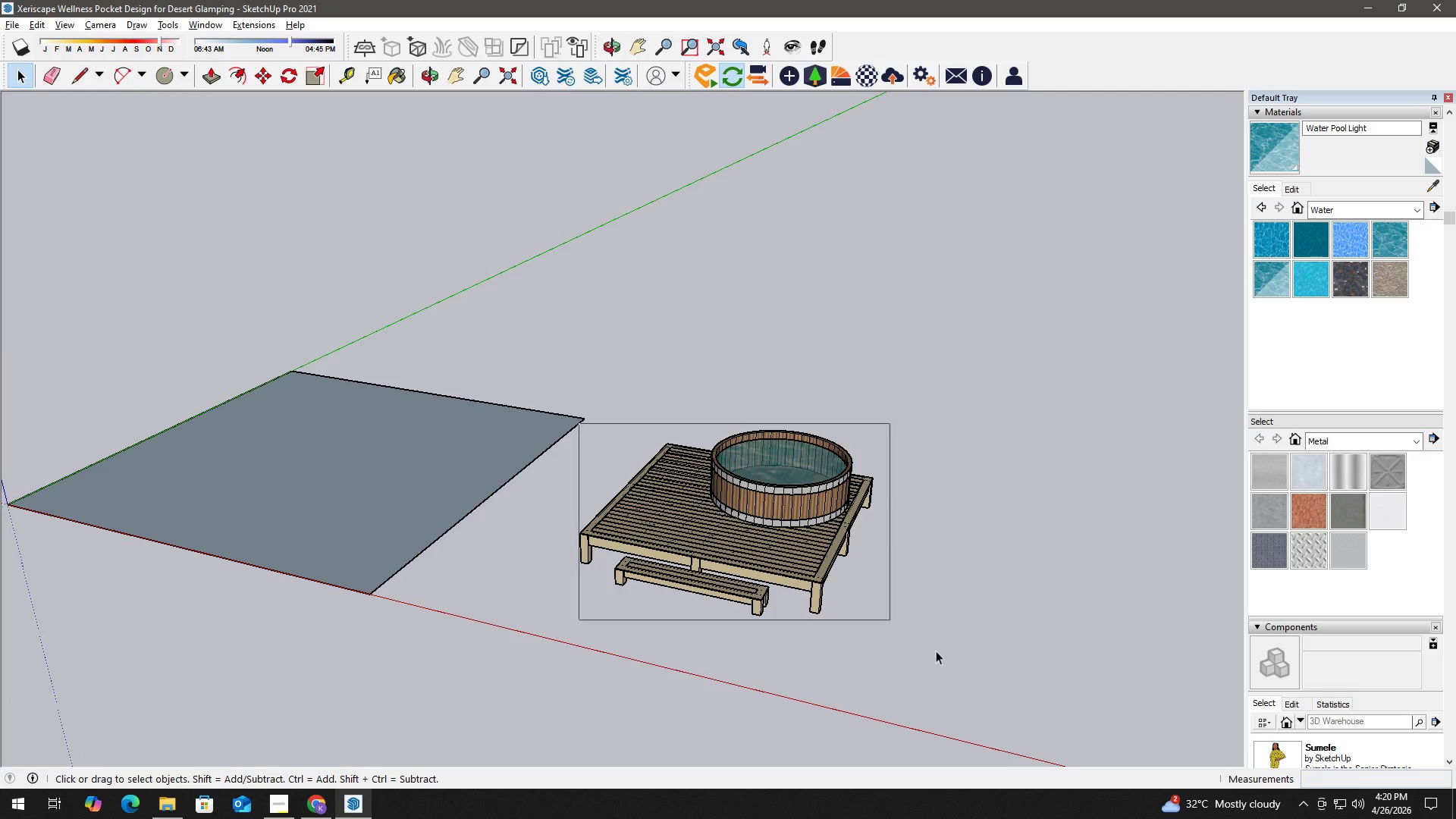 
left_click_drag(start_coordinate=[1015, 587], to_coordinate=[1015, 582])
 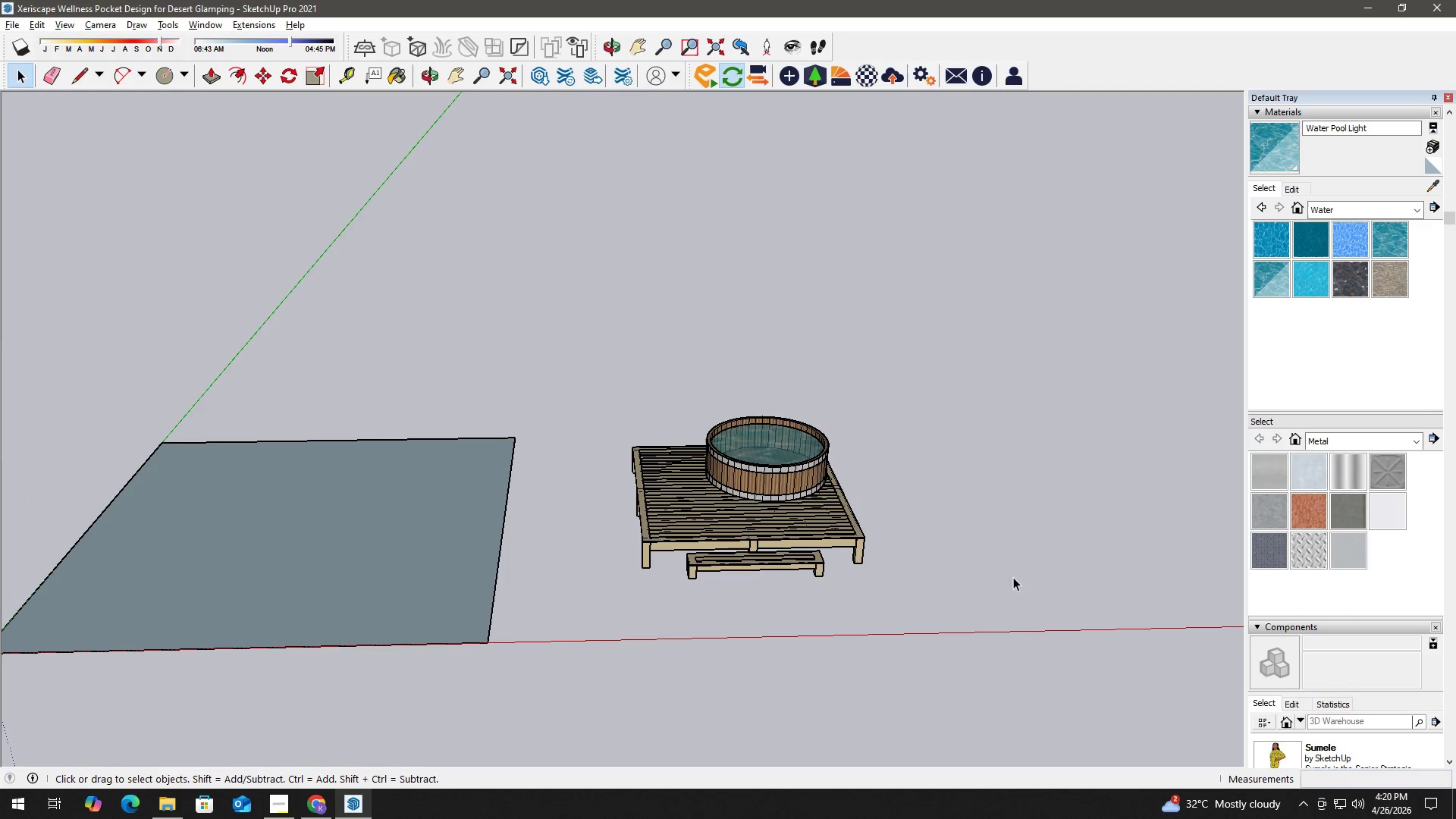 
scroll: coordinate [828, 620], scroll_direction: down, amount: 1.0
 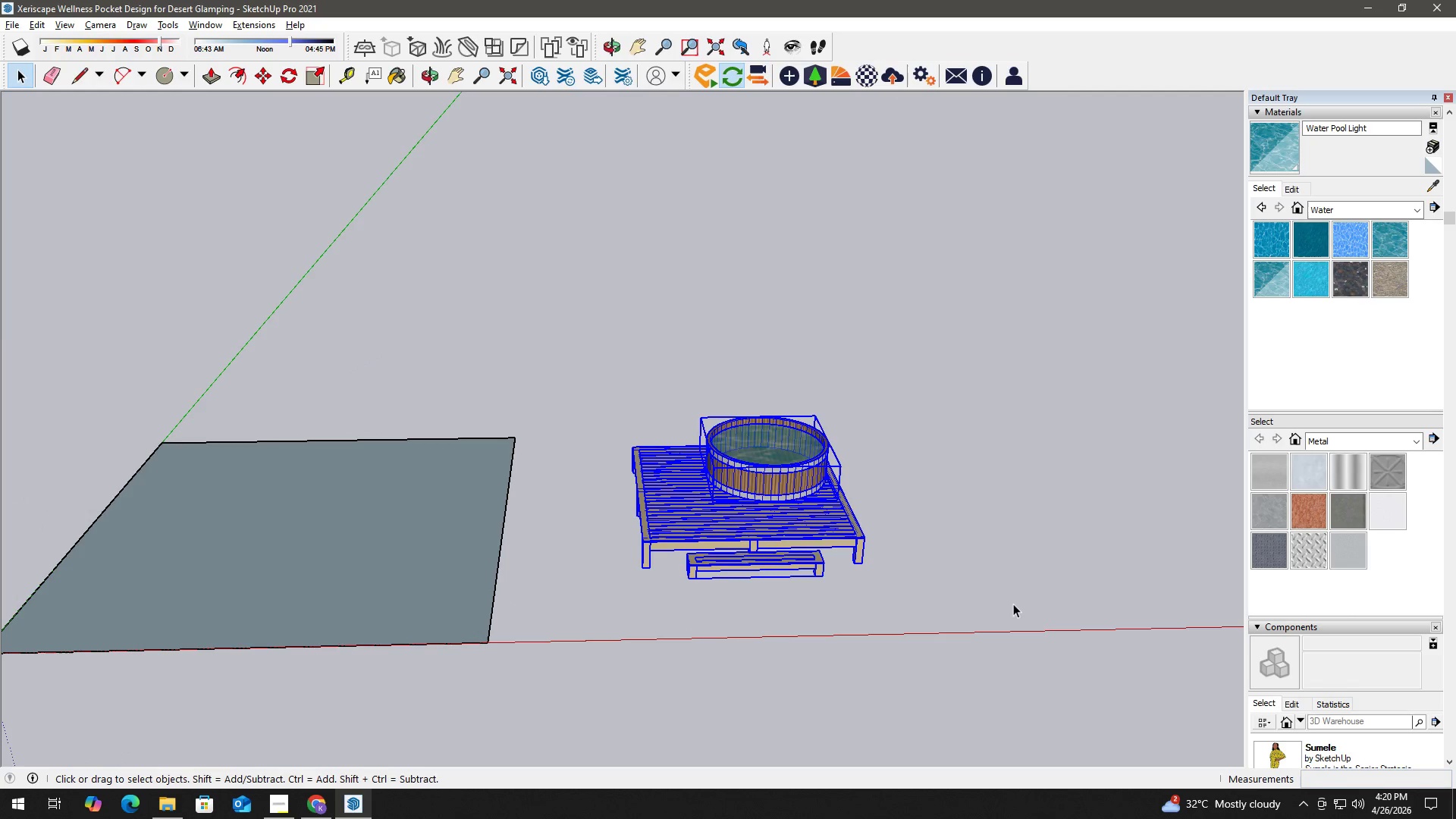 
left_click_drag(start_coordinate=[1013, 578], to_coordinate=[1001, 573])
 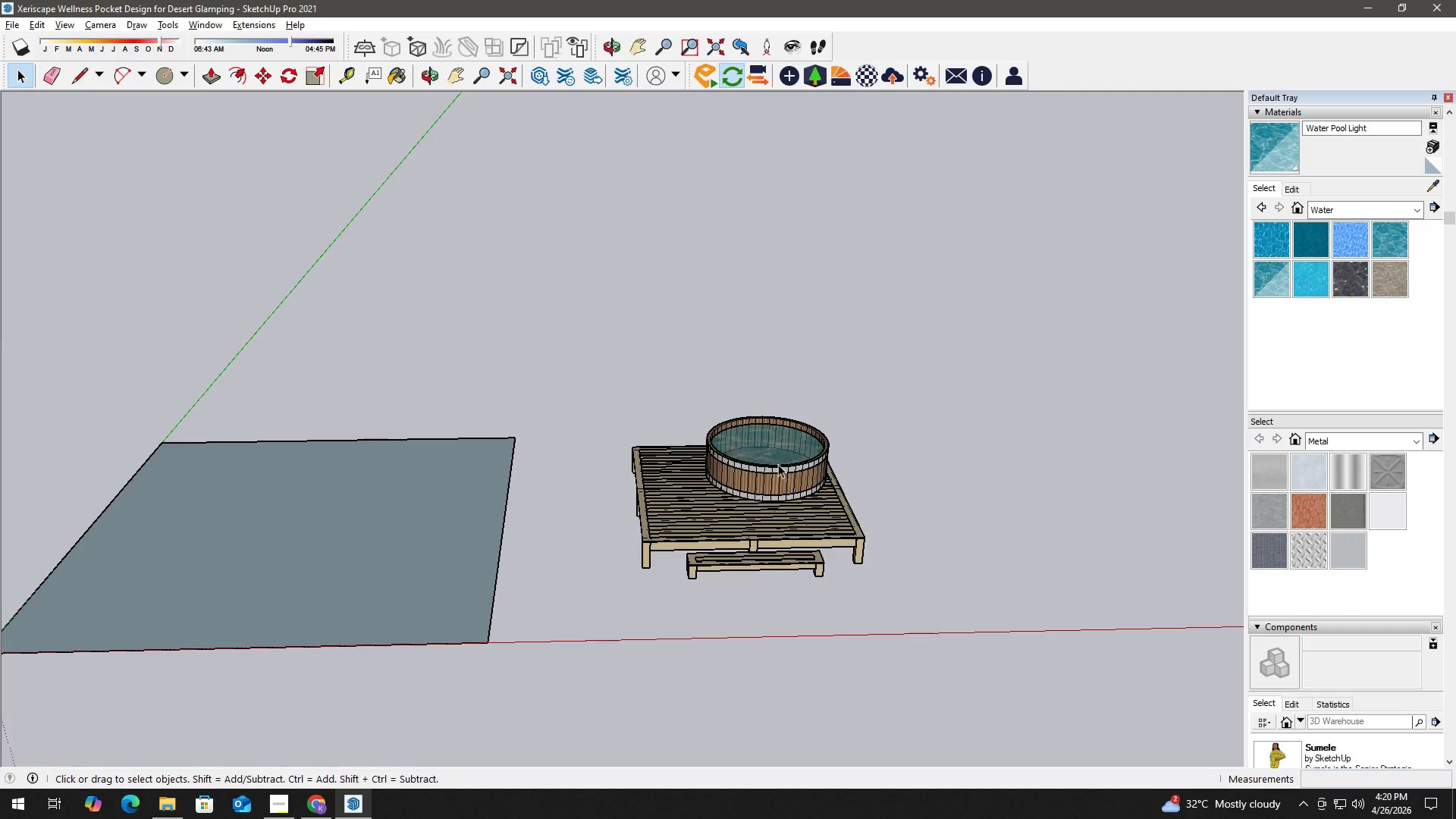 
left_click([771, 454])
 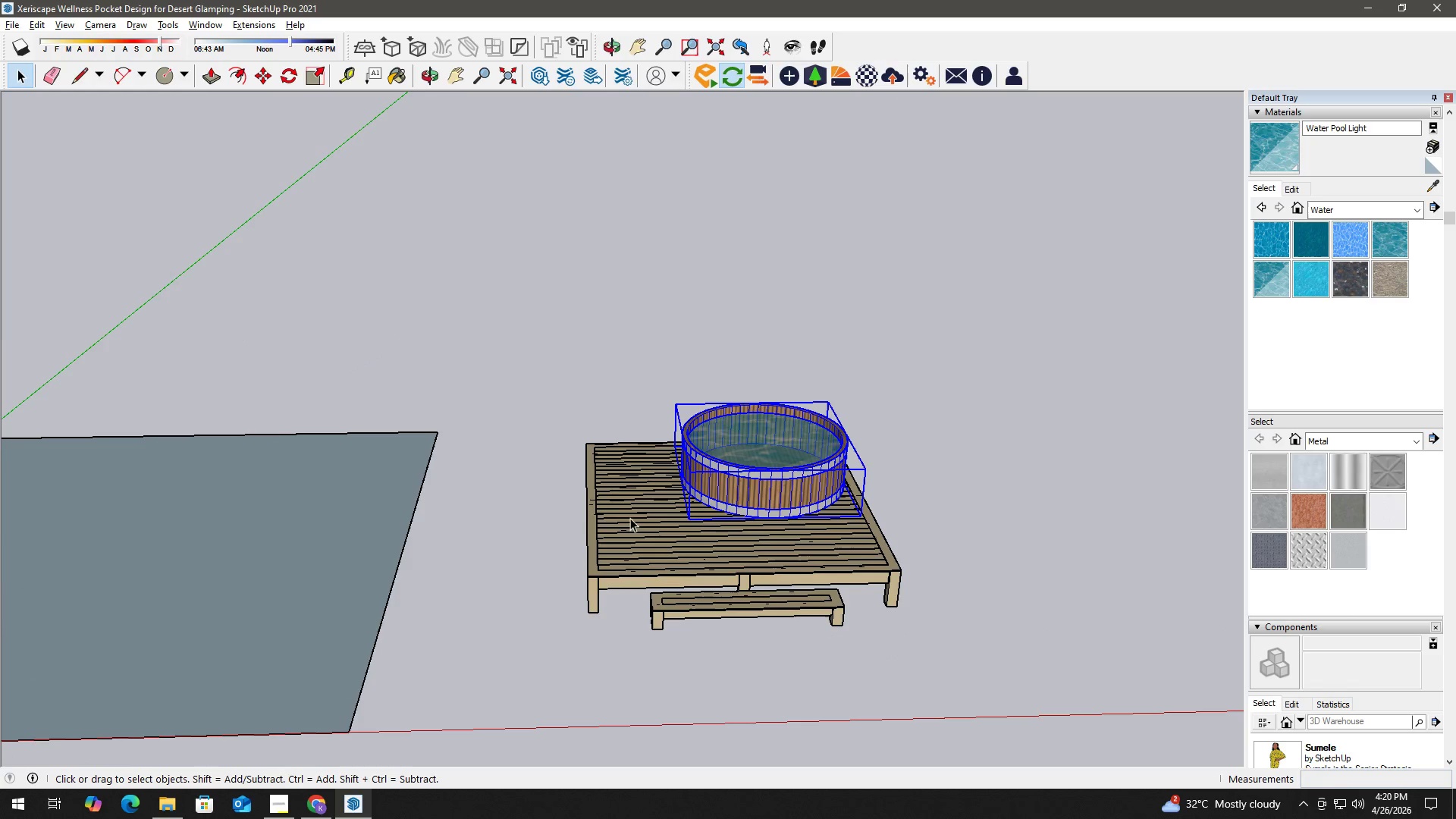 
scroll: coordinate [774, 456], scroll_direction: up, amount: 3.0
 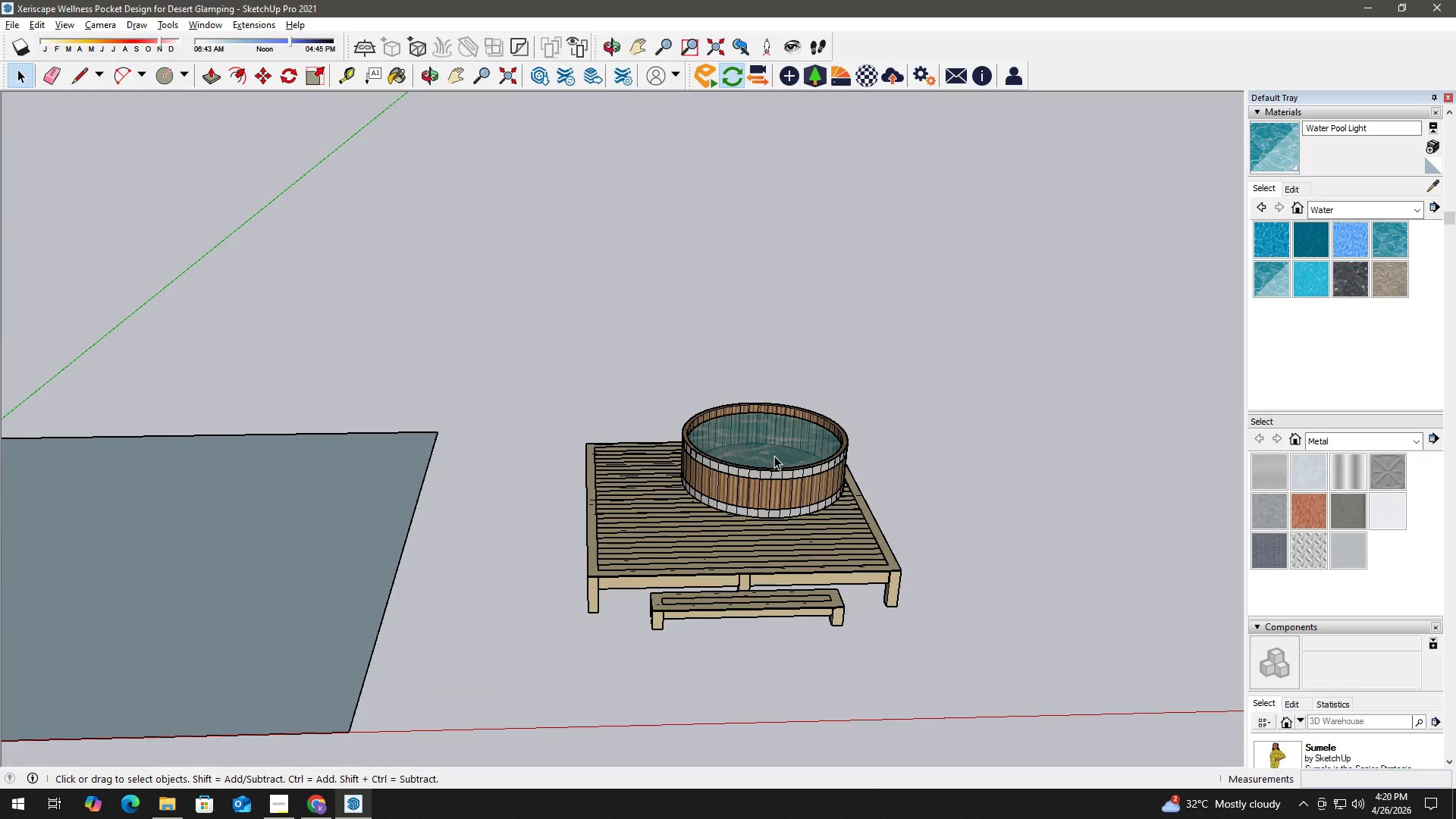 
double_click([602, 522])
 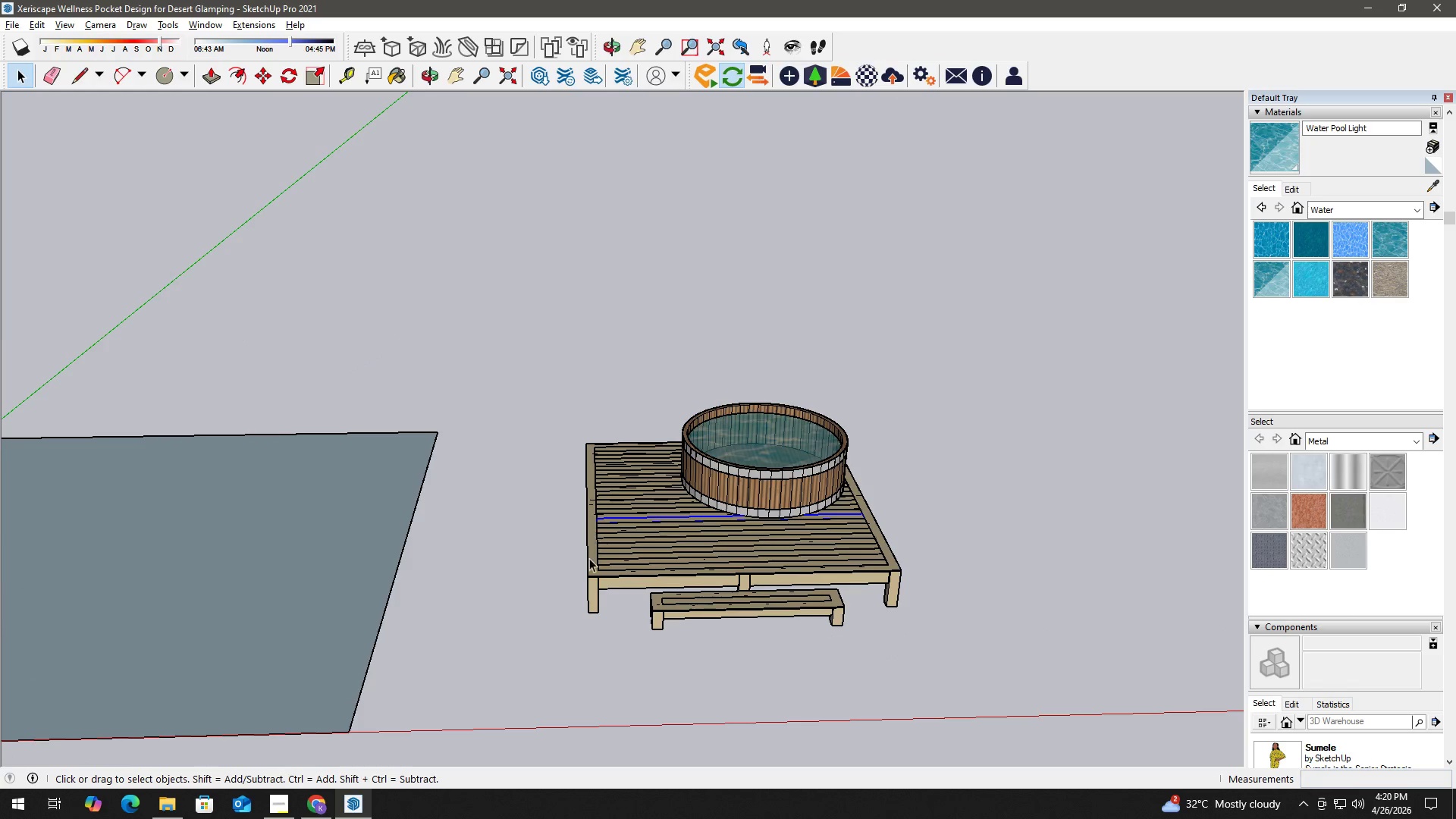 
left_click([589, 560])
 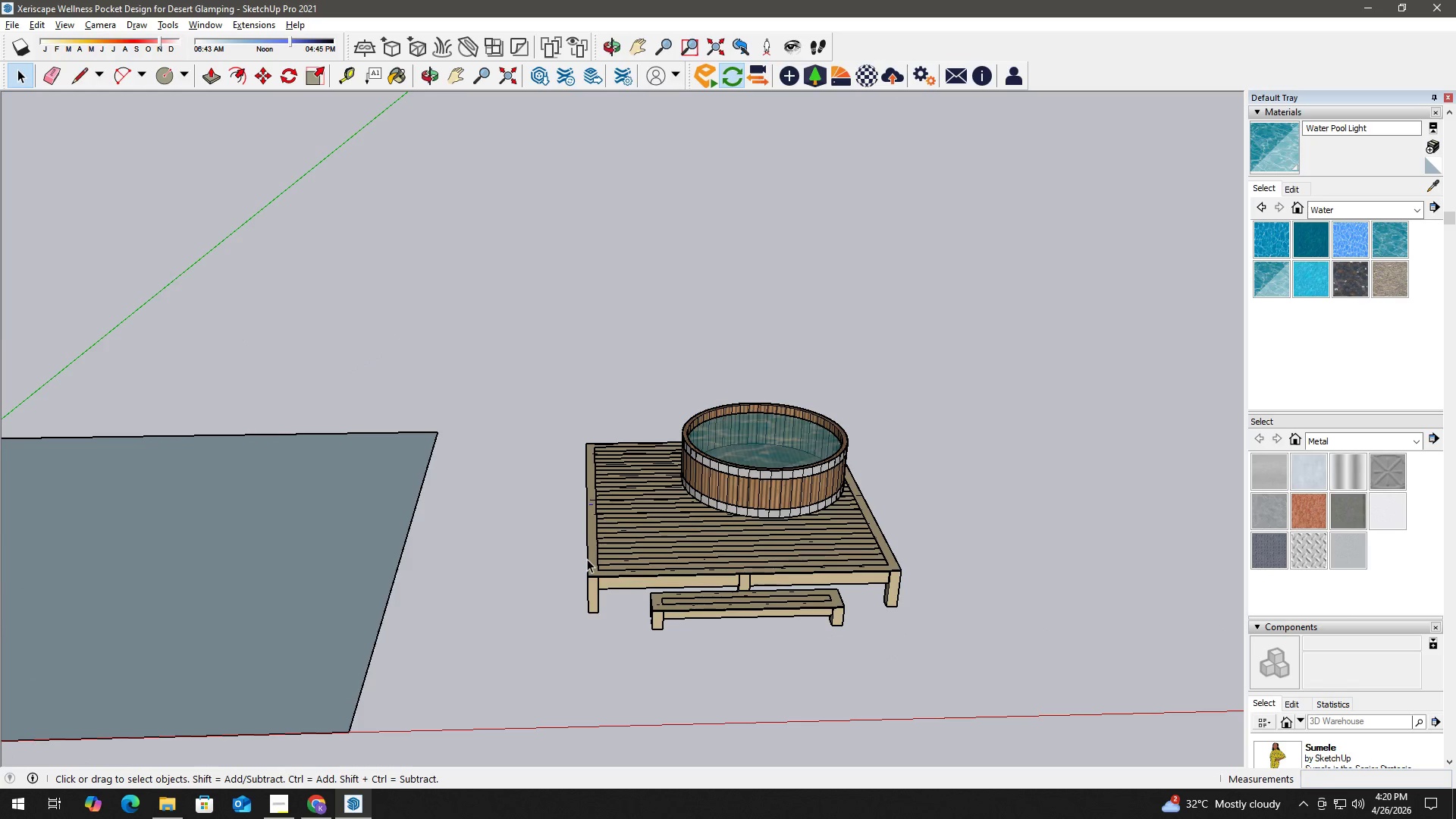 
scroll: coordinate [587, 559], scroll_direction: down, amount: 2.0
 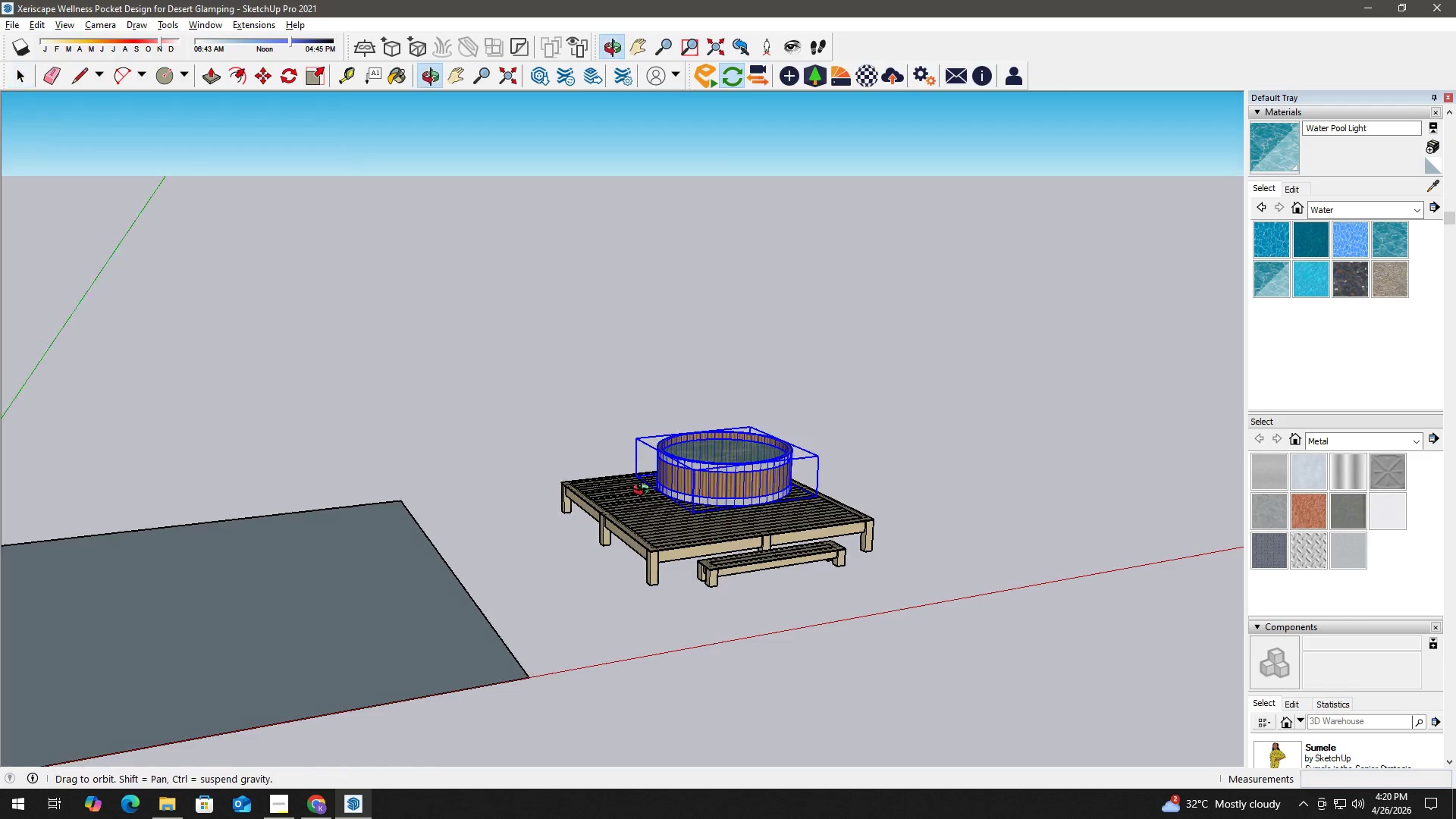 
key(M)
 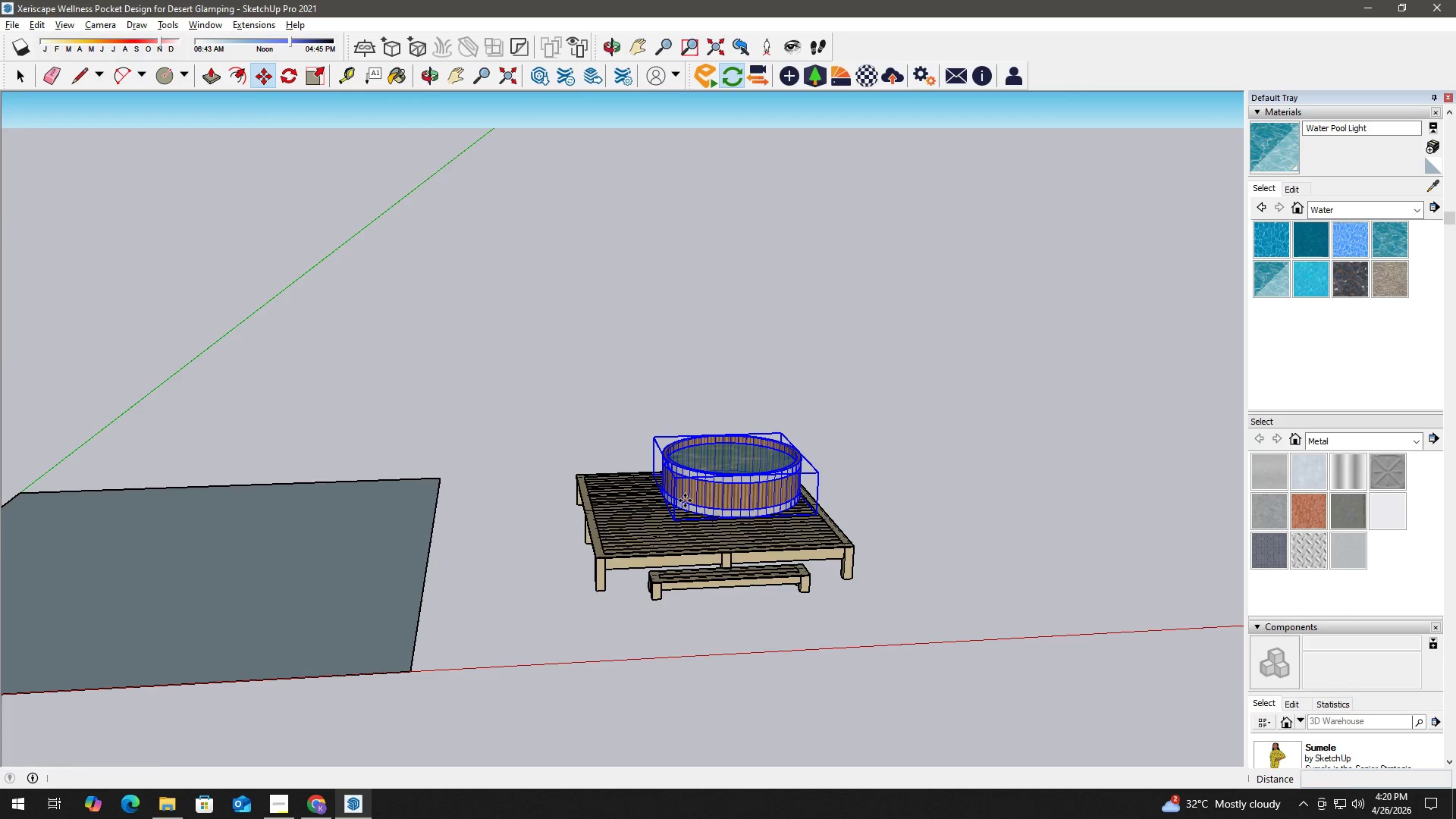 
left_click_drag(start_coordinate=[685, 500], to_coordinate=[693, 500])
 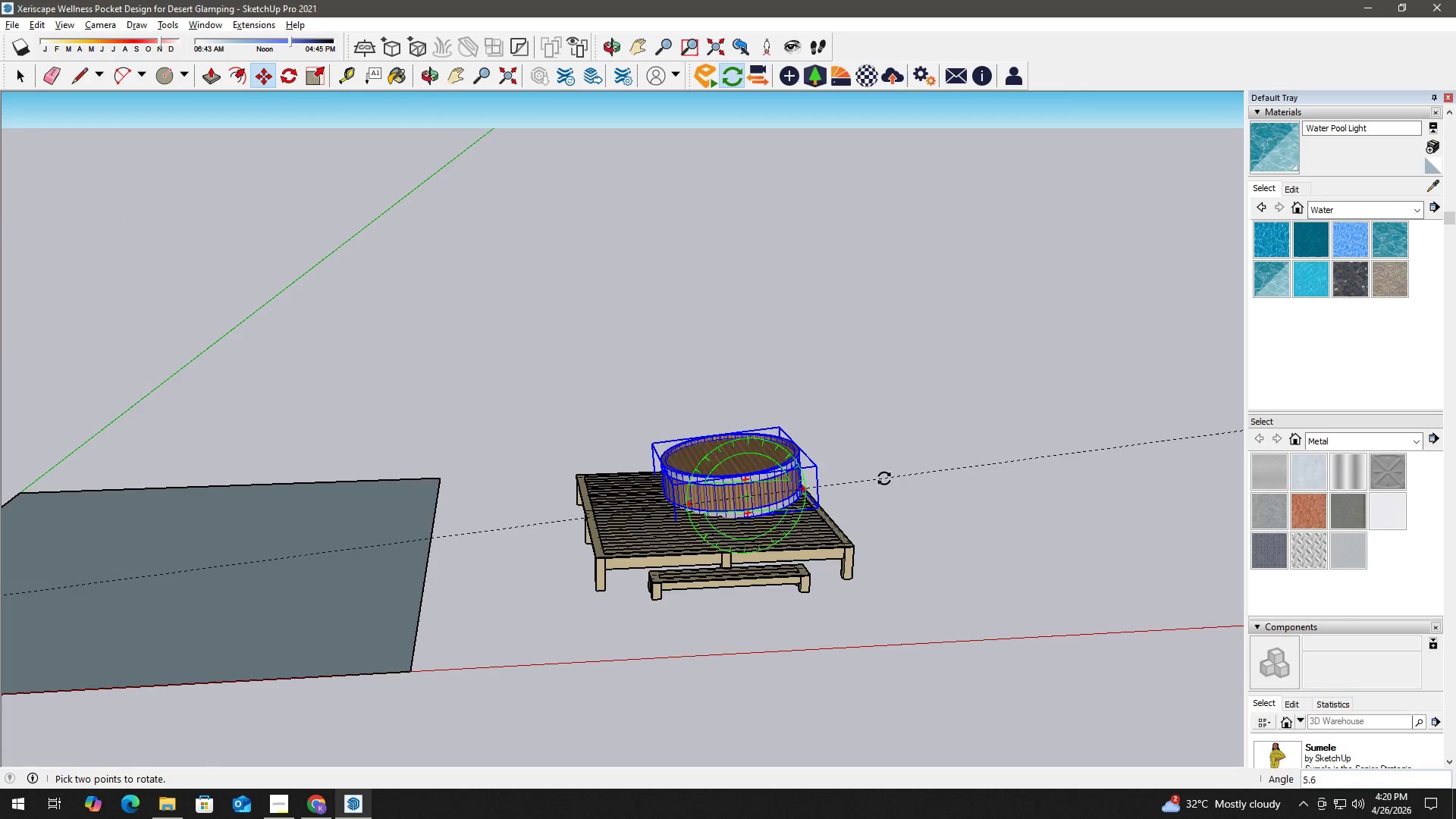 
key(Escape)
 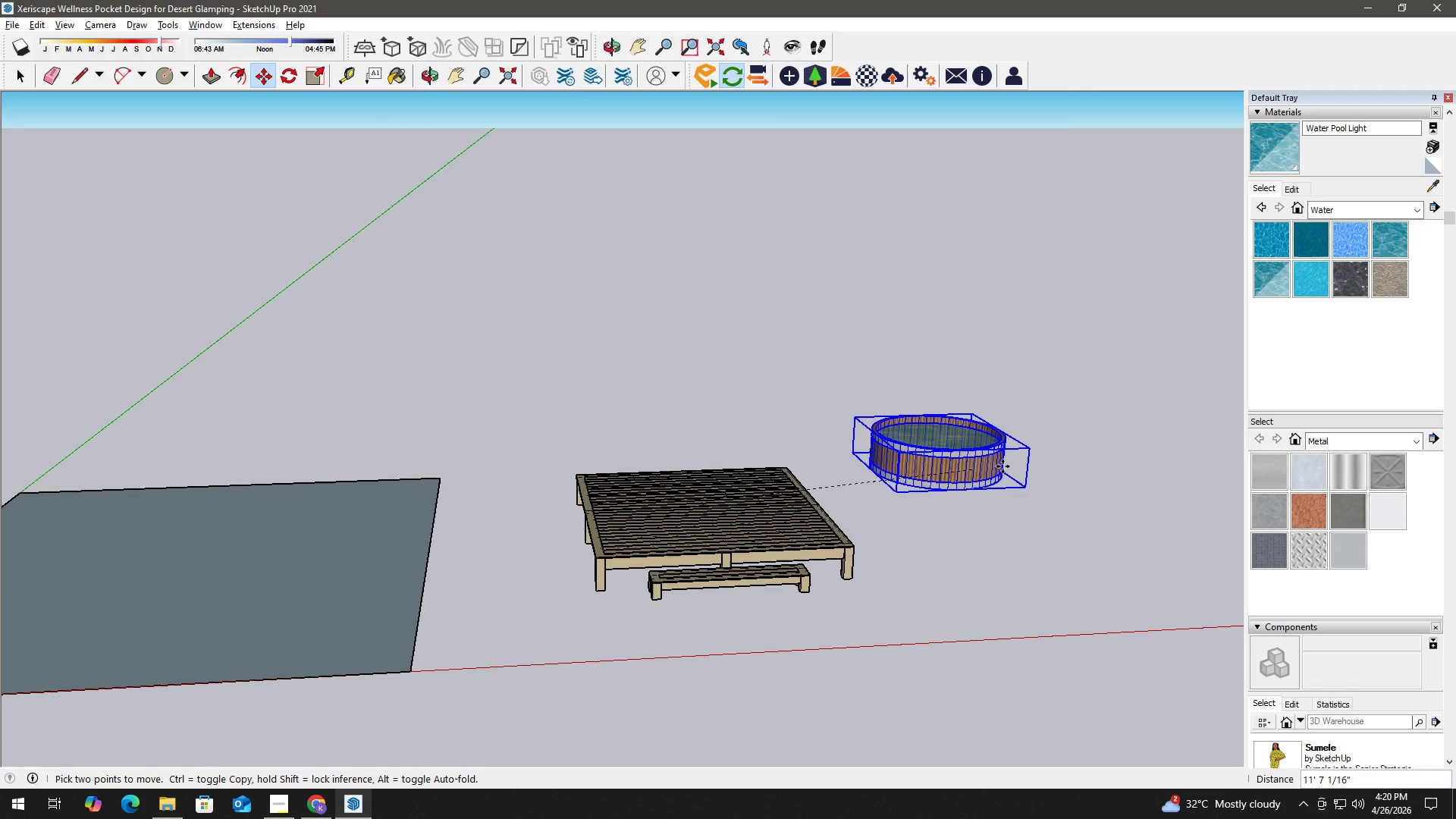 
left_click([1024, 463])
 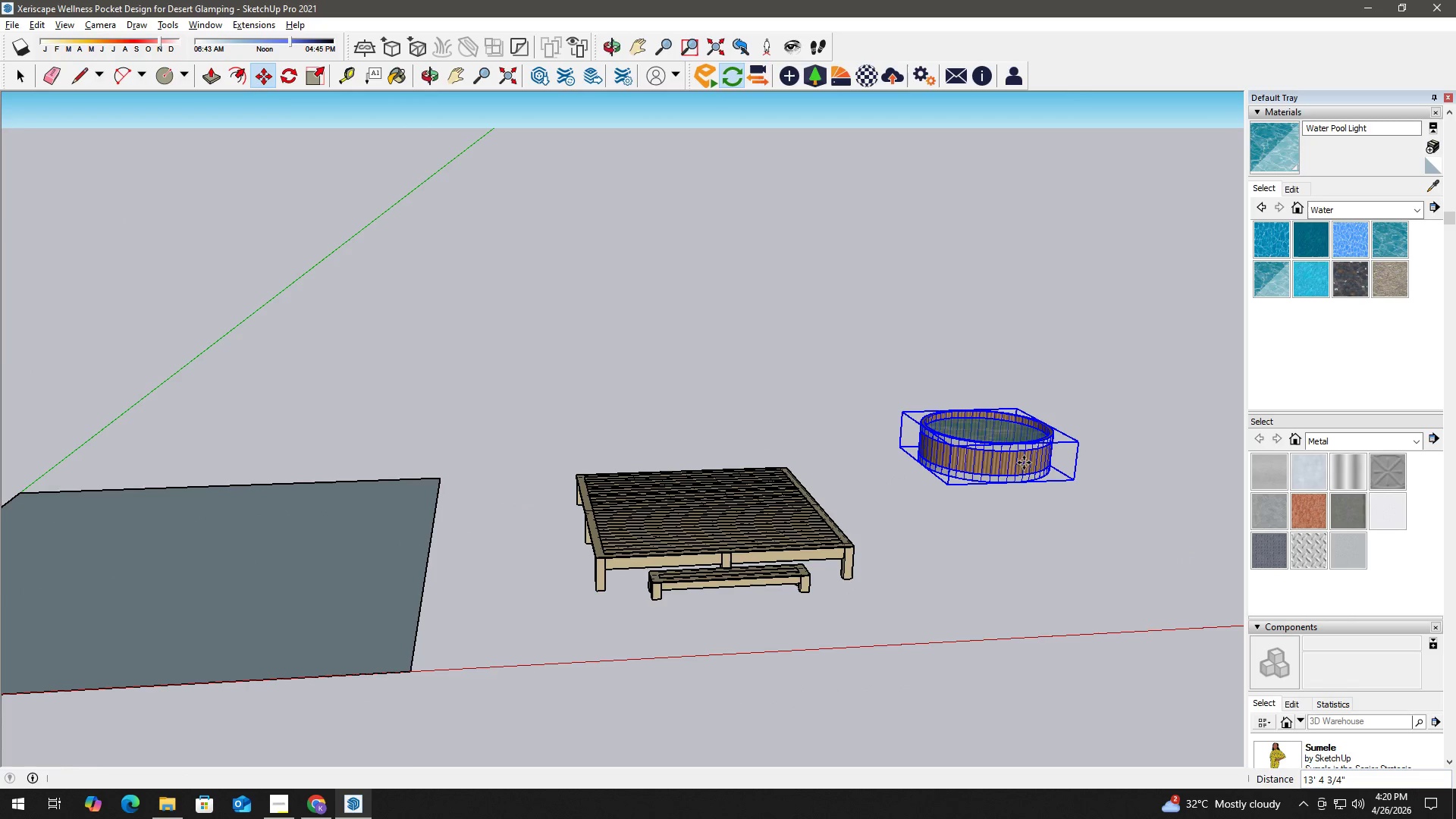 
key(Space)
 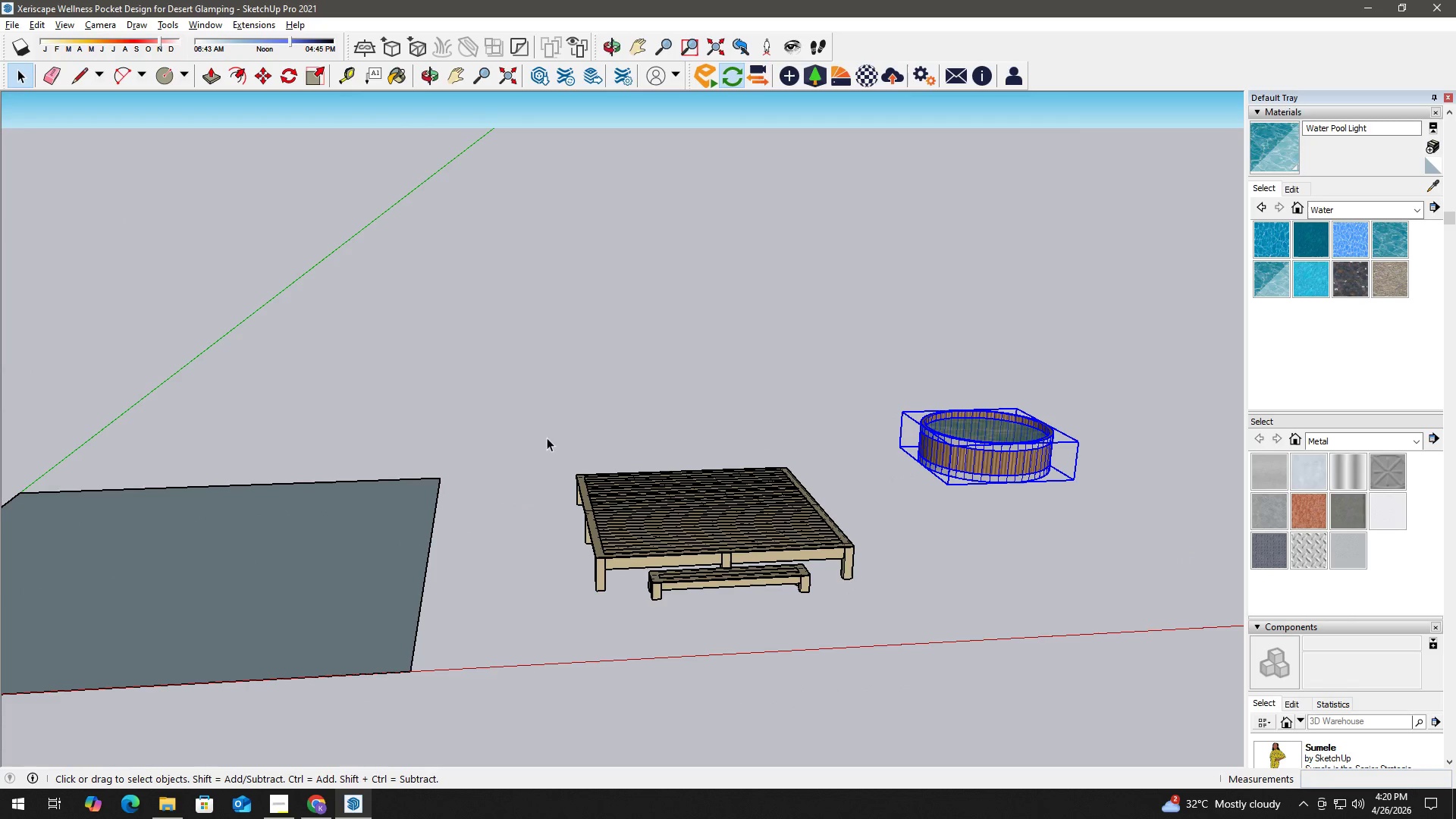 
left_click_drag(start_coordinate=[531, 414], to_coordinate=[923, 645])
 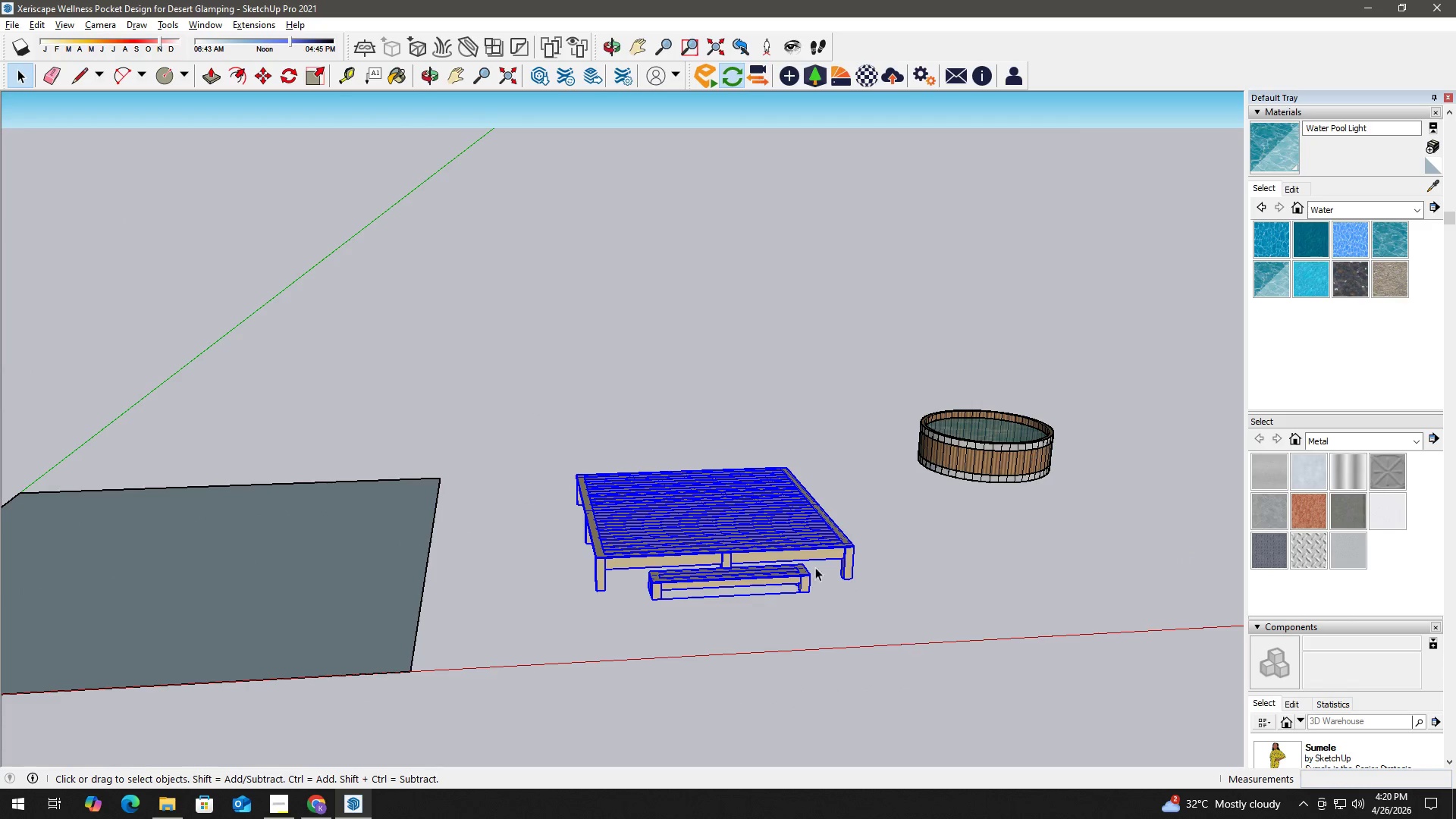 
right_click([780, 542])
 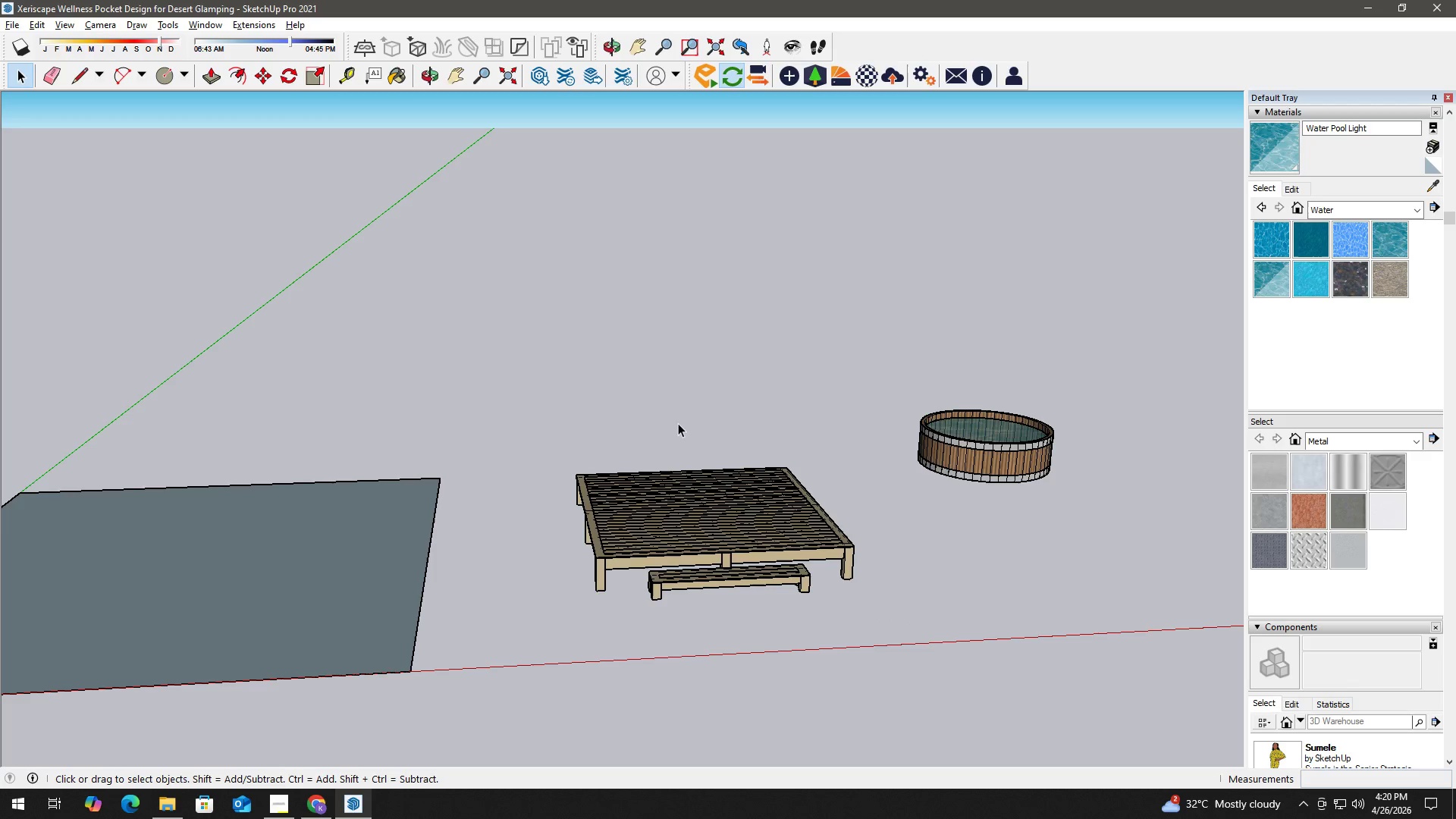 
left_click_drag(start_coordinate=[537, 389], to_coordinate=[884, 731])
 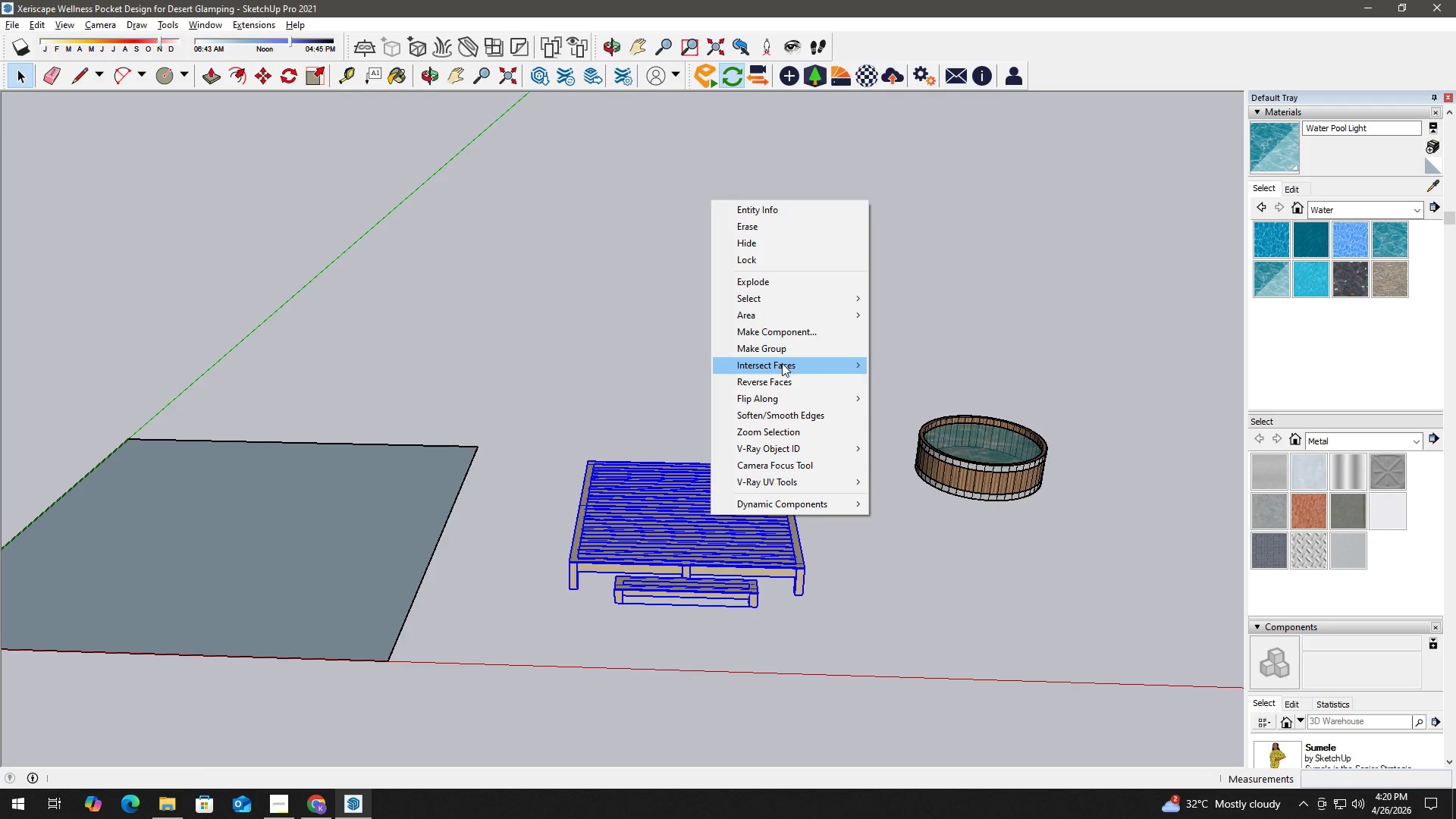 
scroll: coordinate [567, 485], scroll_direction: down, amount: 1.0
 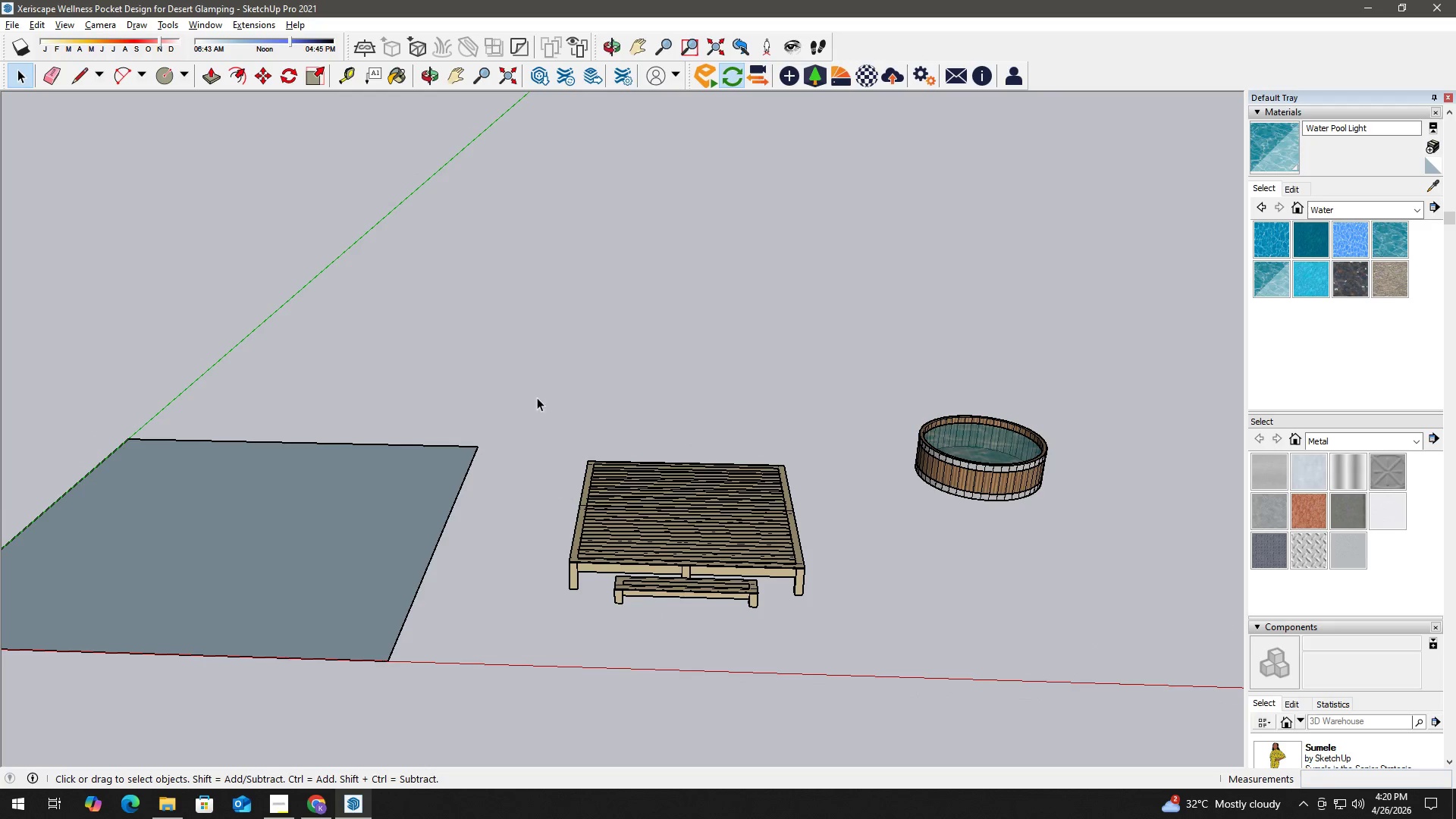 
left_click([784, 347])
 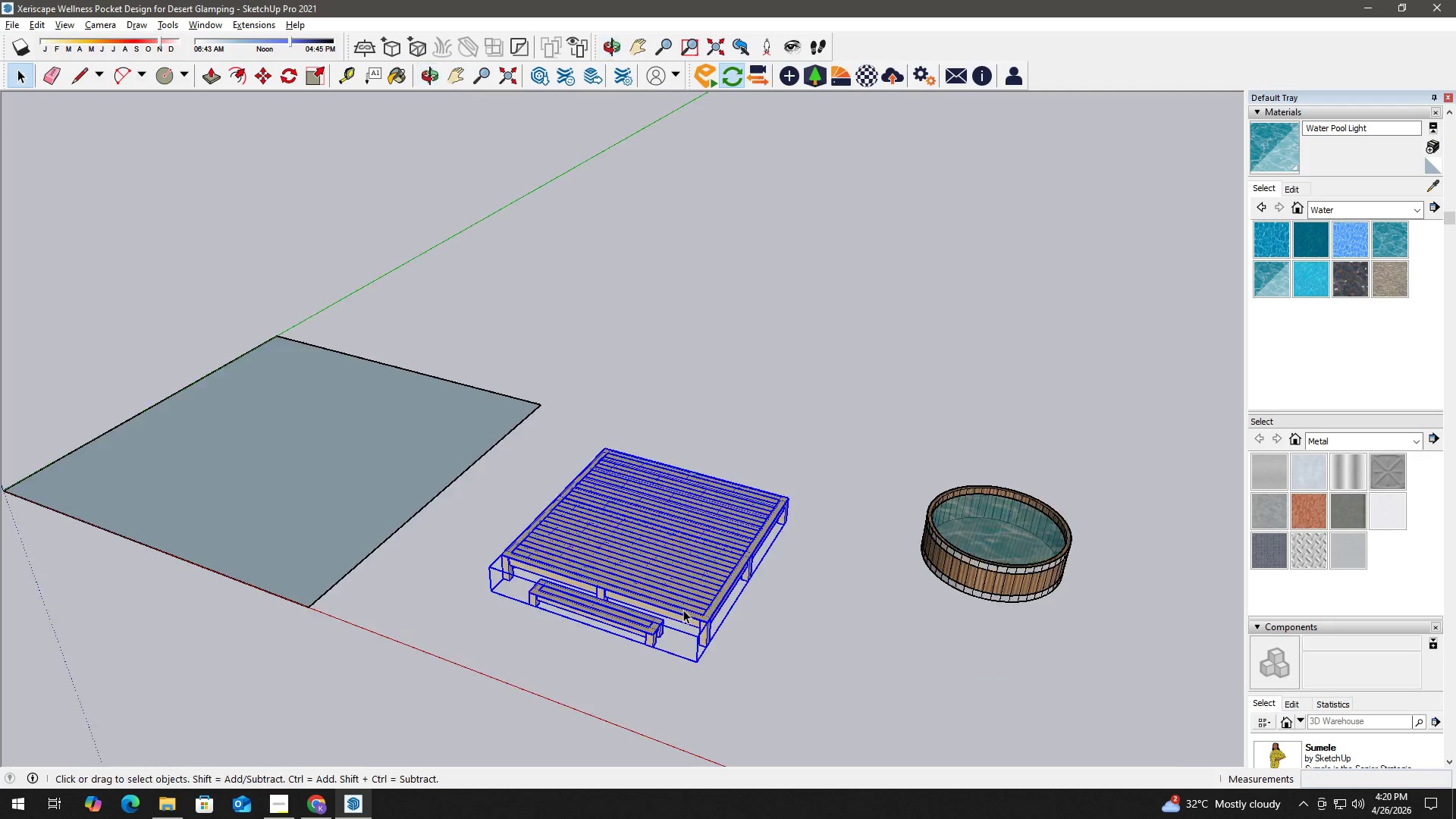 
key(M)
 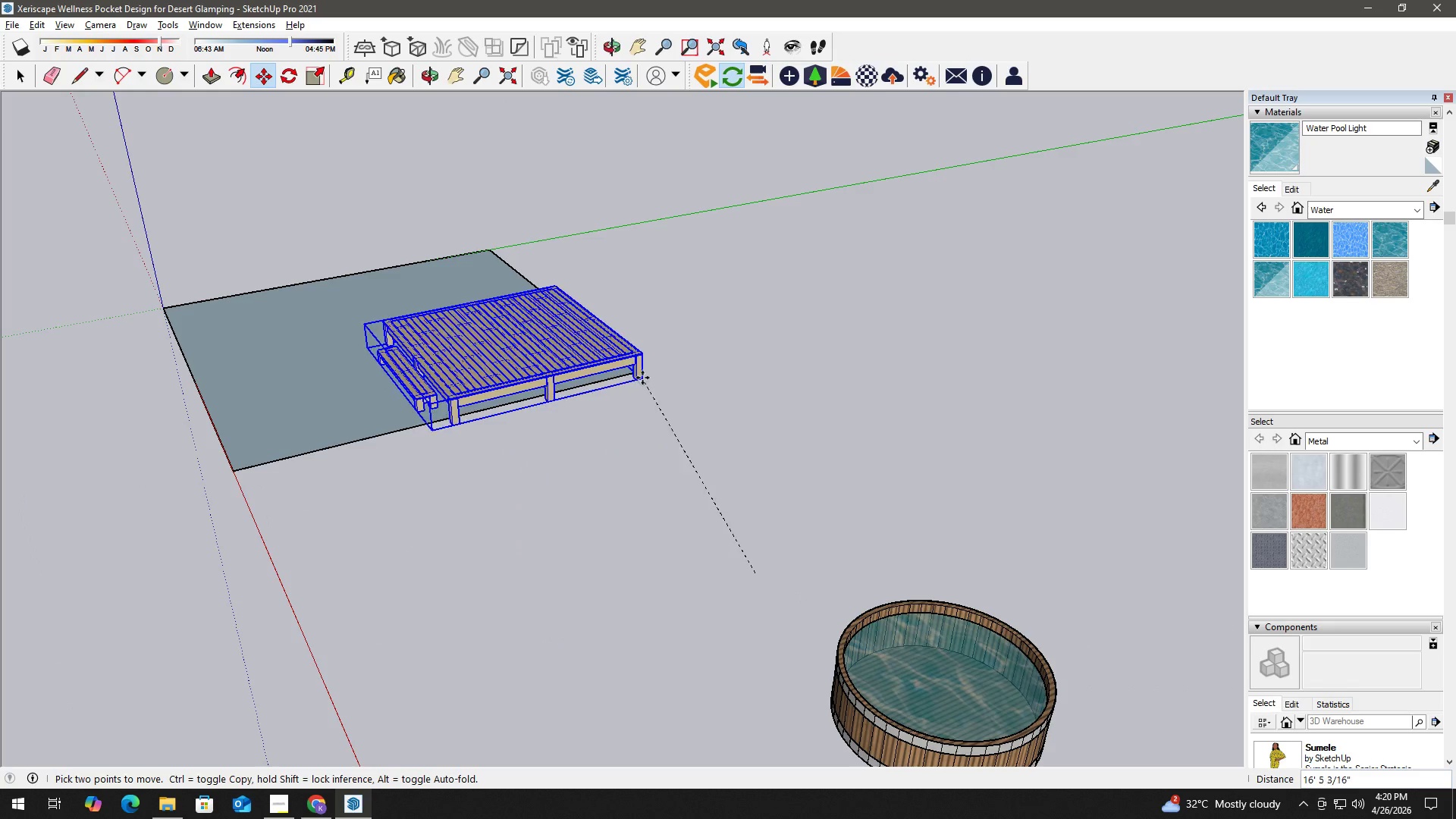 
scroll: coordinate [699, 582], scroll_direction: up, amount: 2.0
 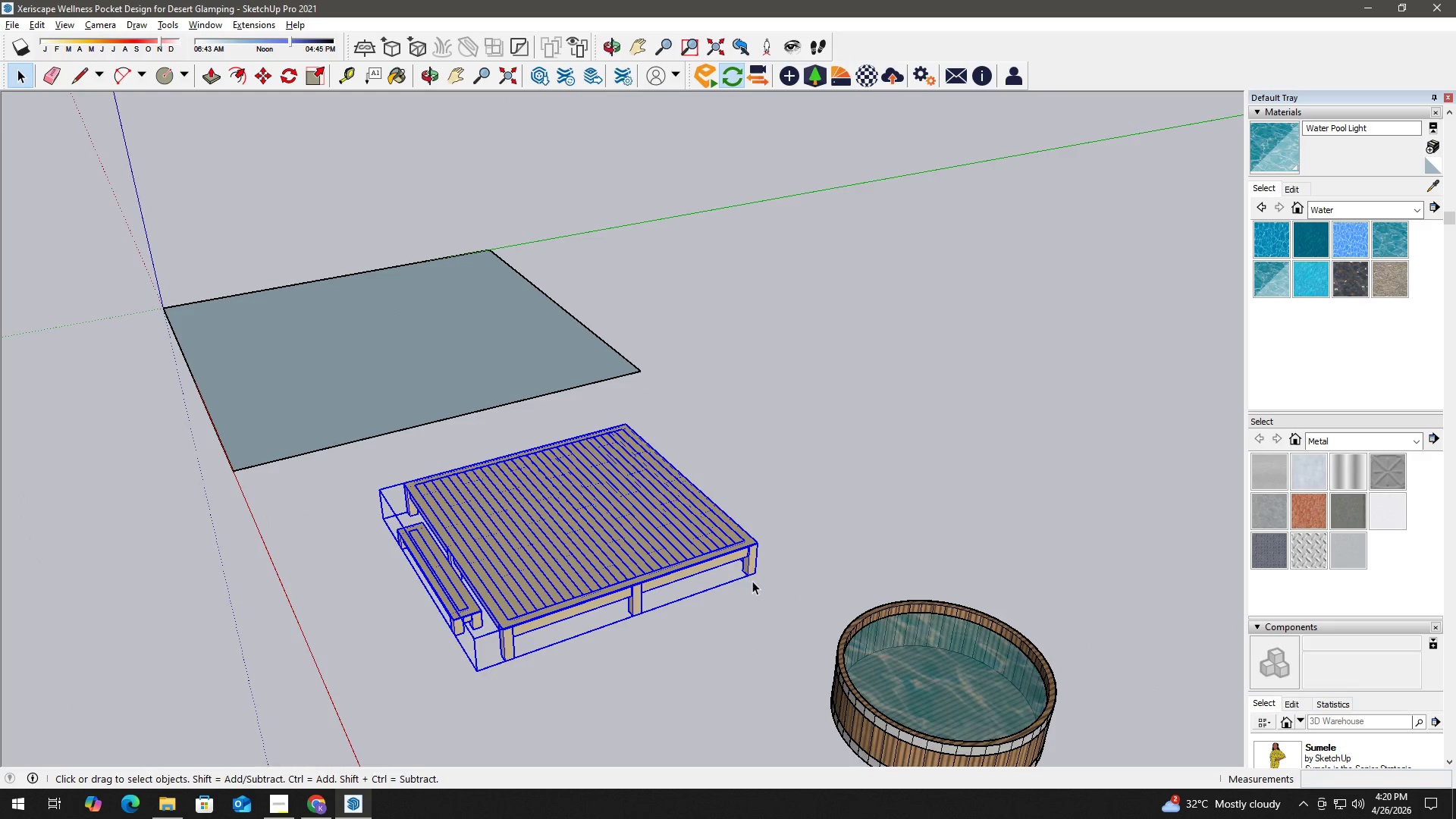 
left_click([639, 372])
 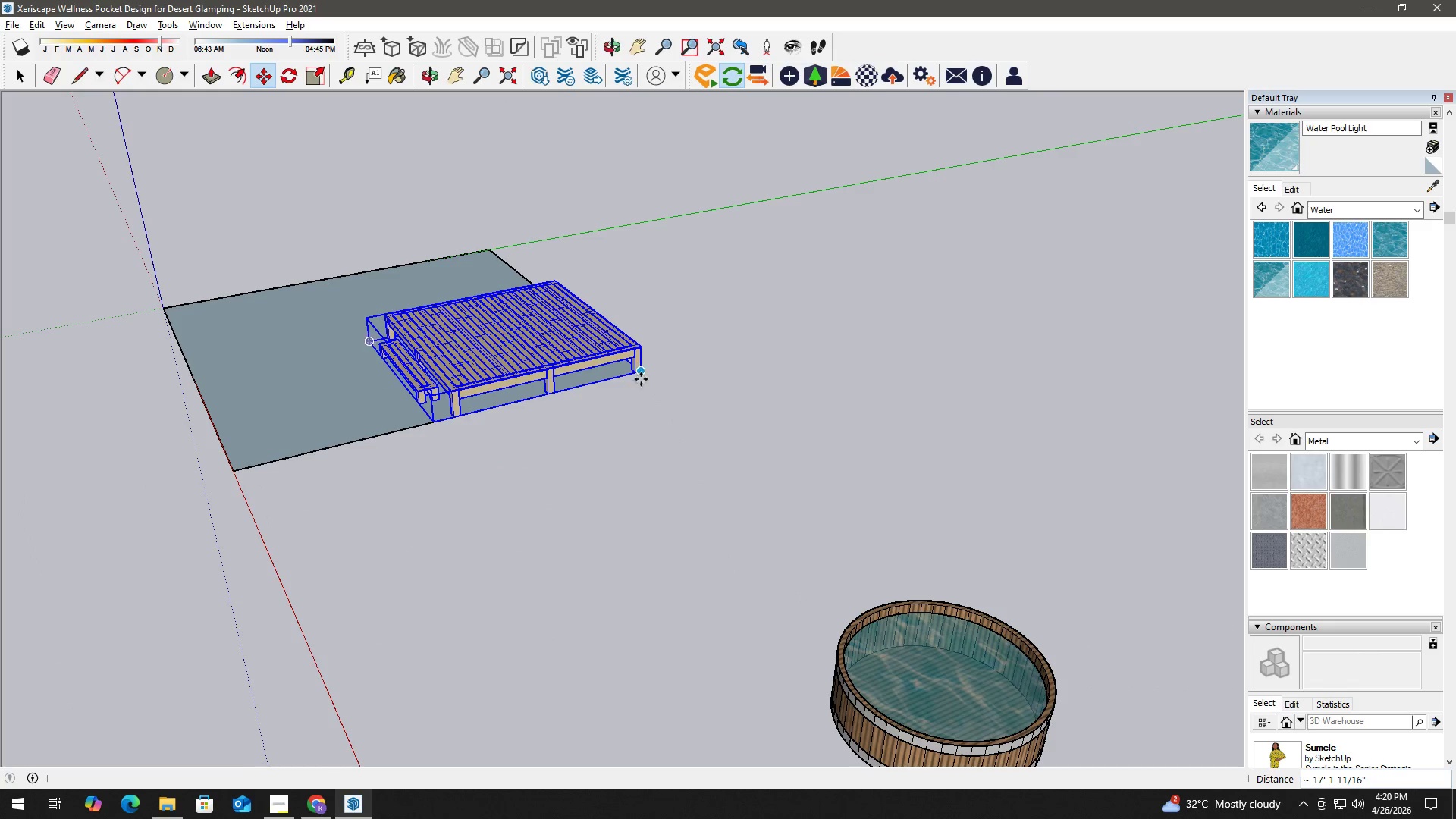 
key(Space)
 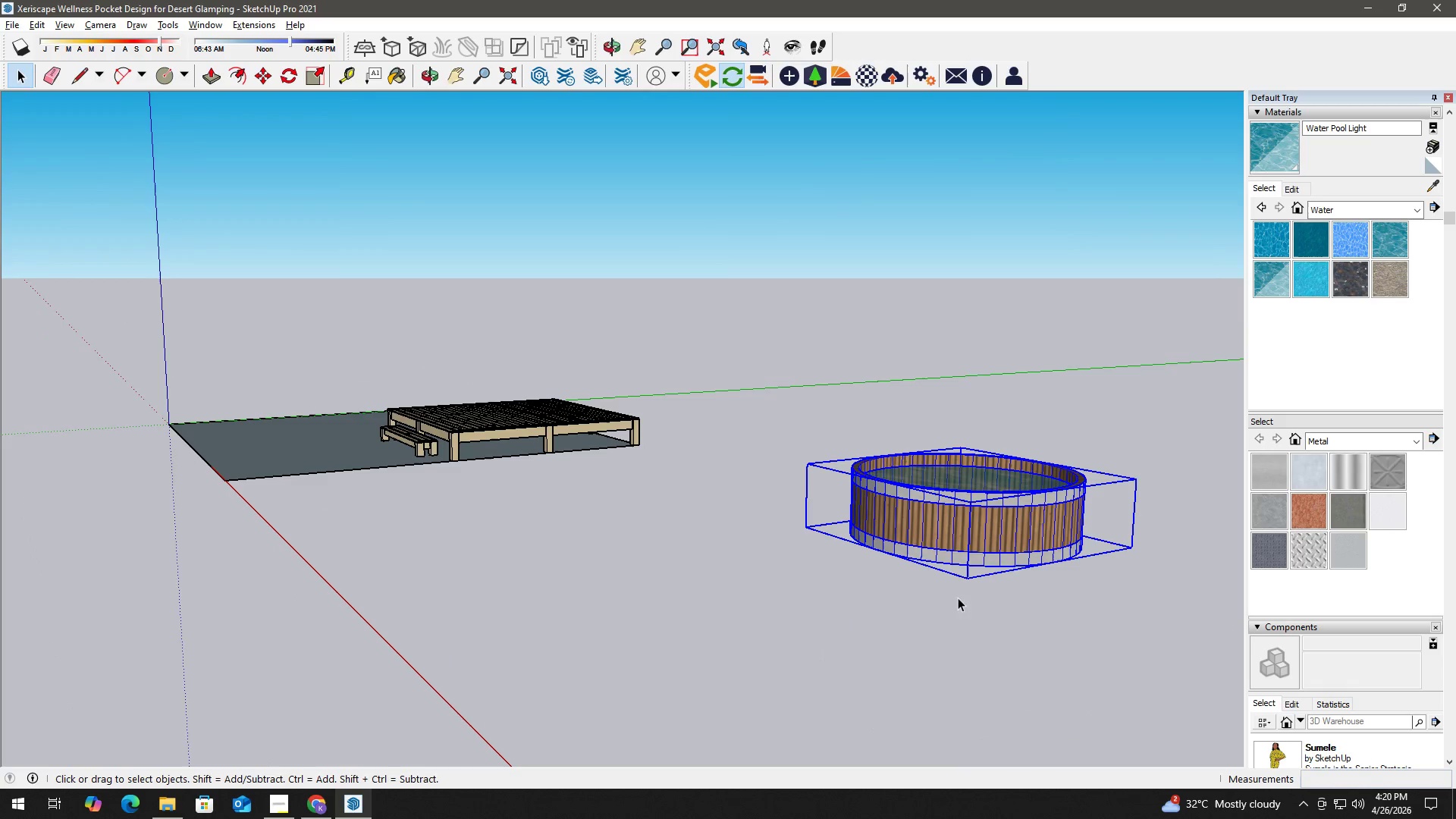 
key(M)
 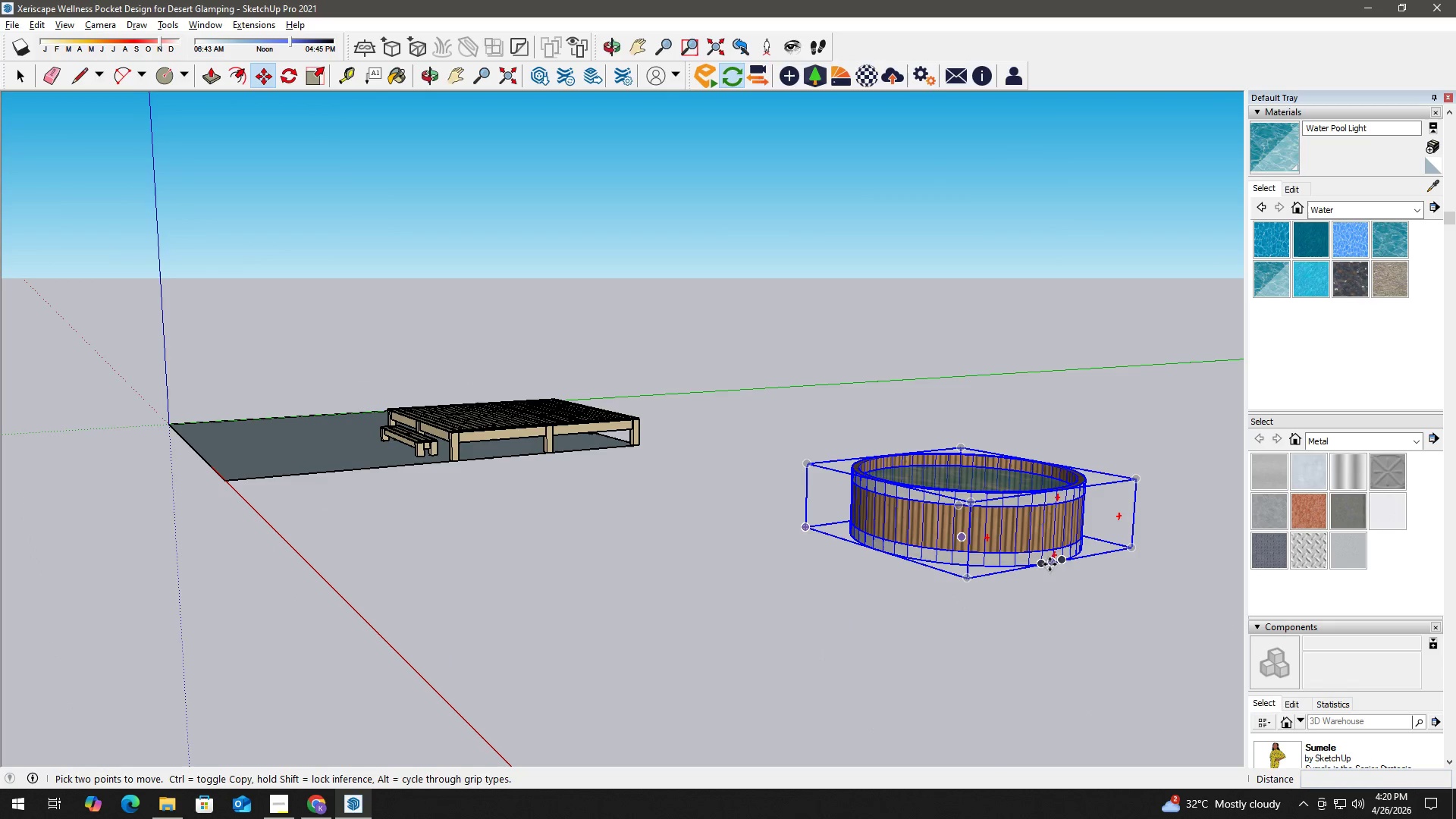 
left_click_drag(start_coordinate=[1050, 564], to_coordinate=[1044, 563])
 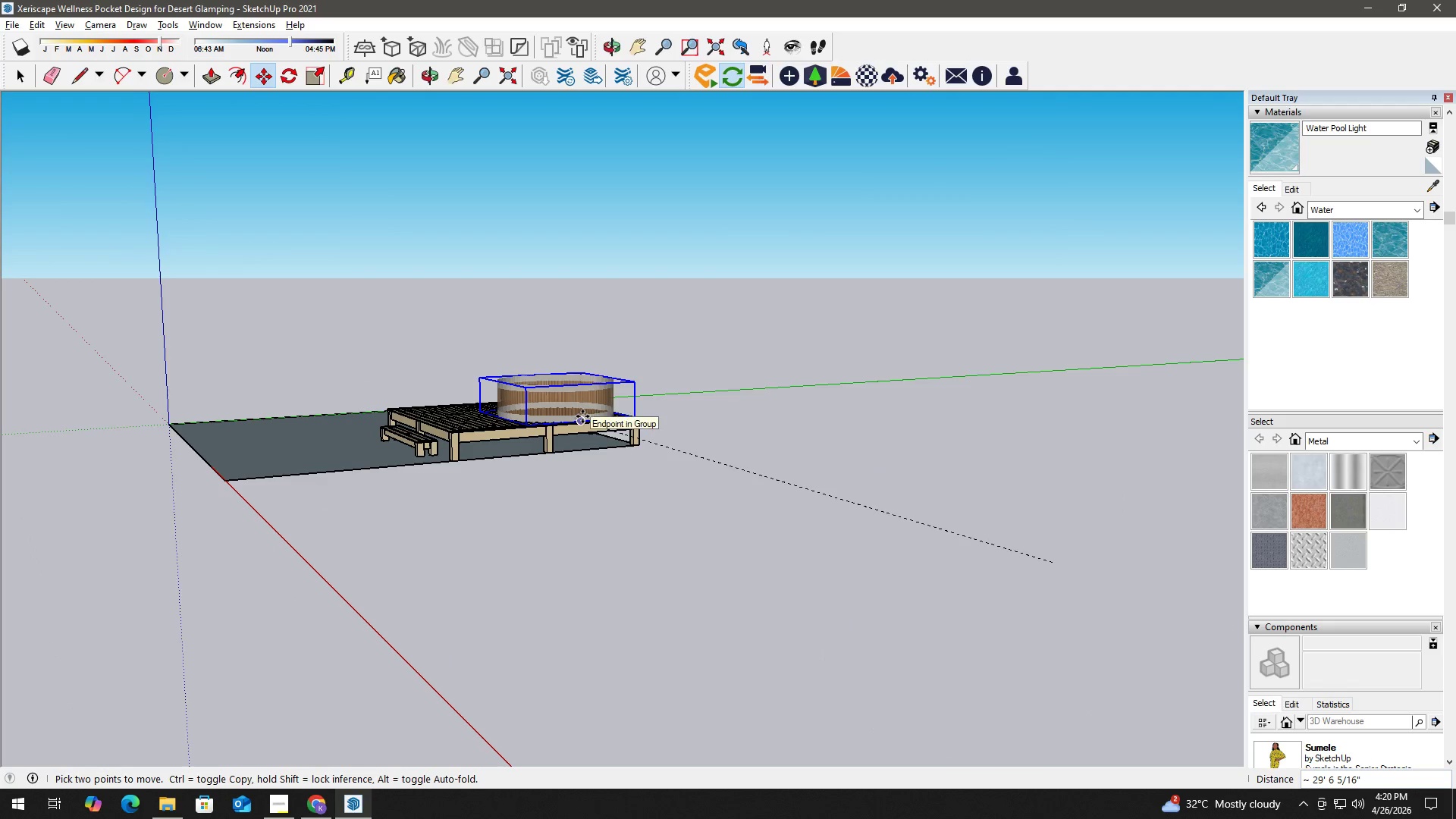 
left_click([582, 416])
 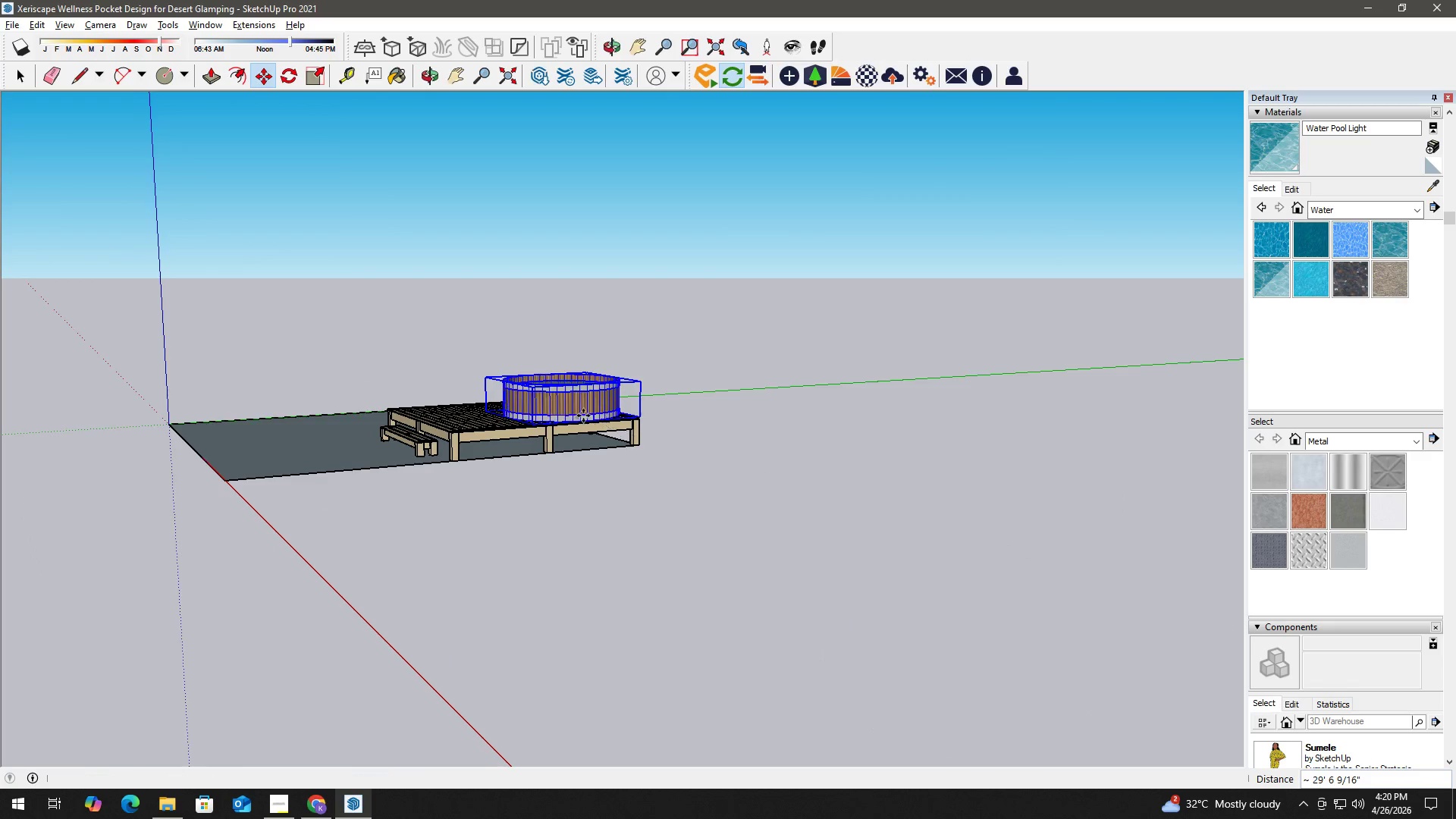 
key(Space)
 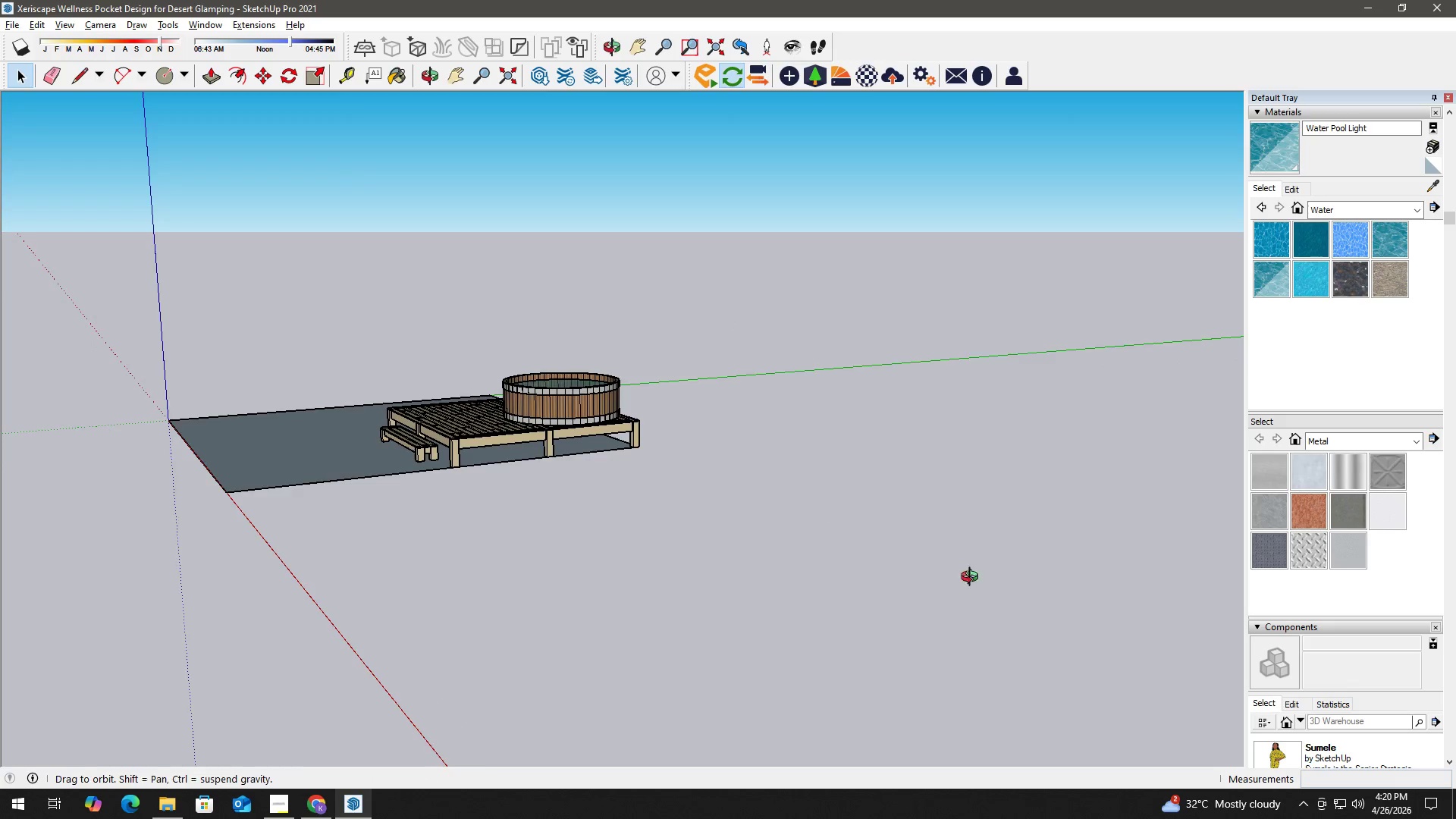 
left_click([577, 447])
 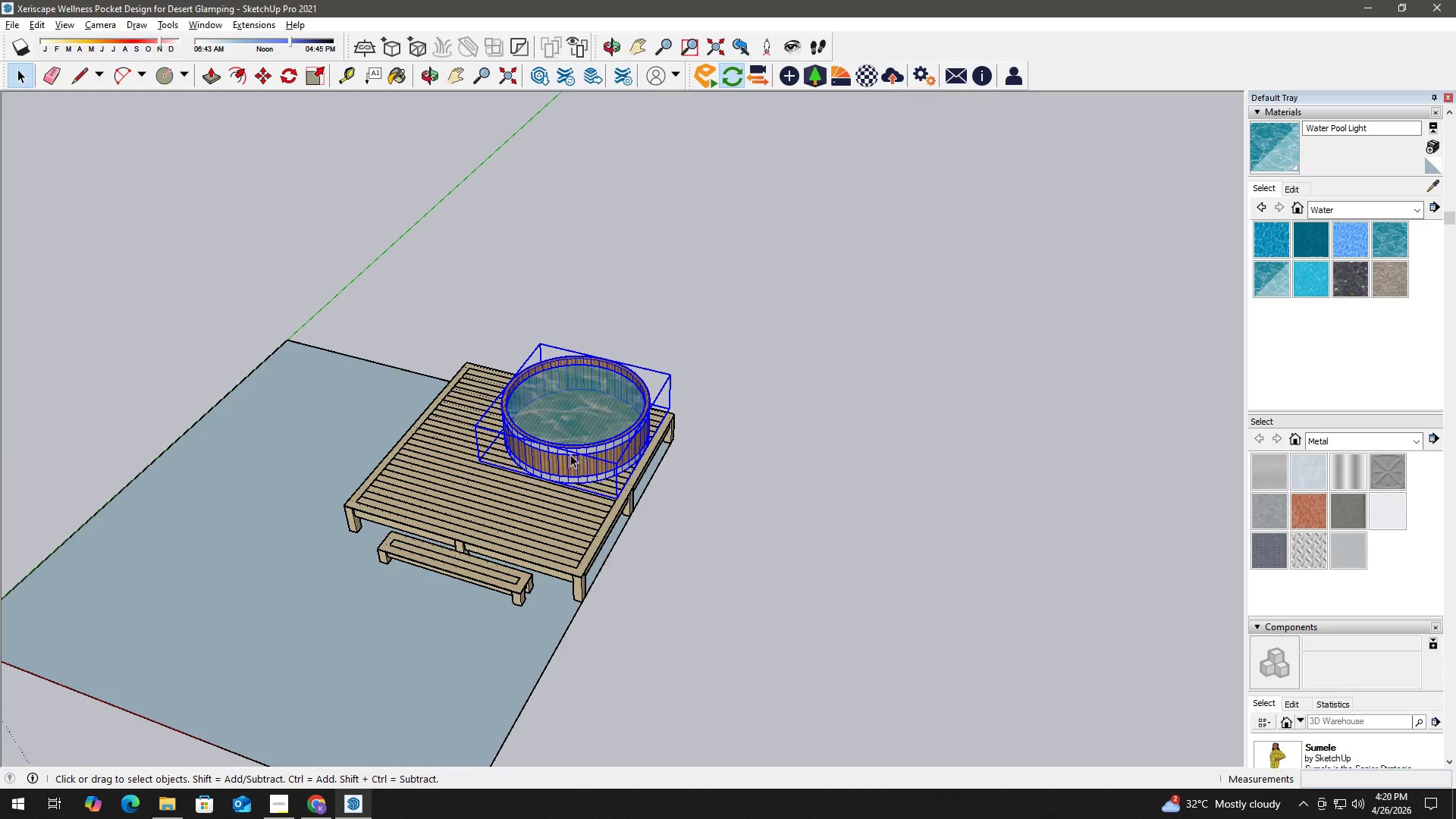 
scroll: coordinate [612, 517], scroll_direction: up, amount: 2.0
 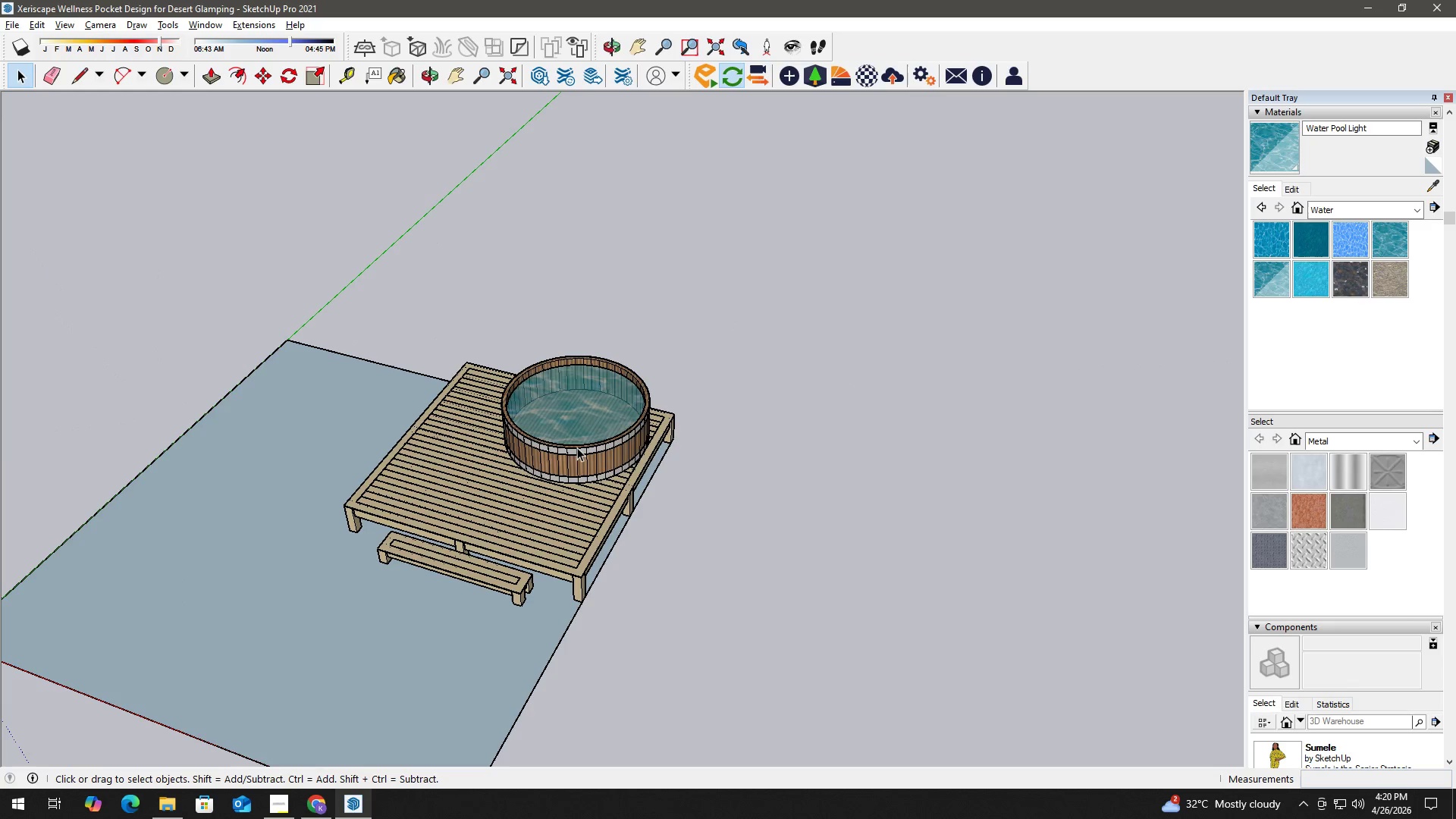 
key(M)
 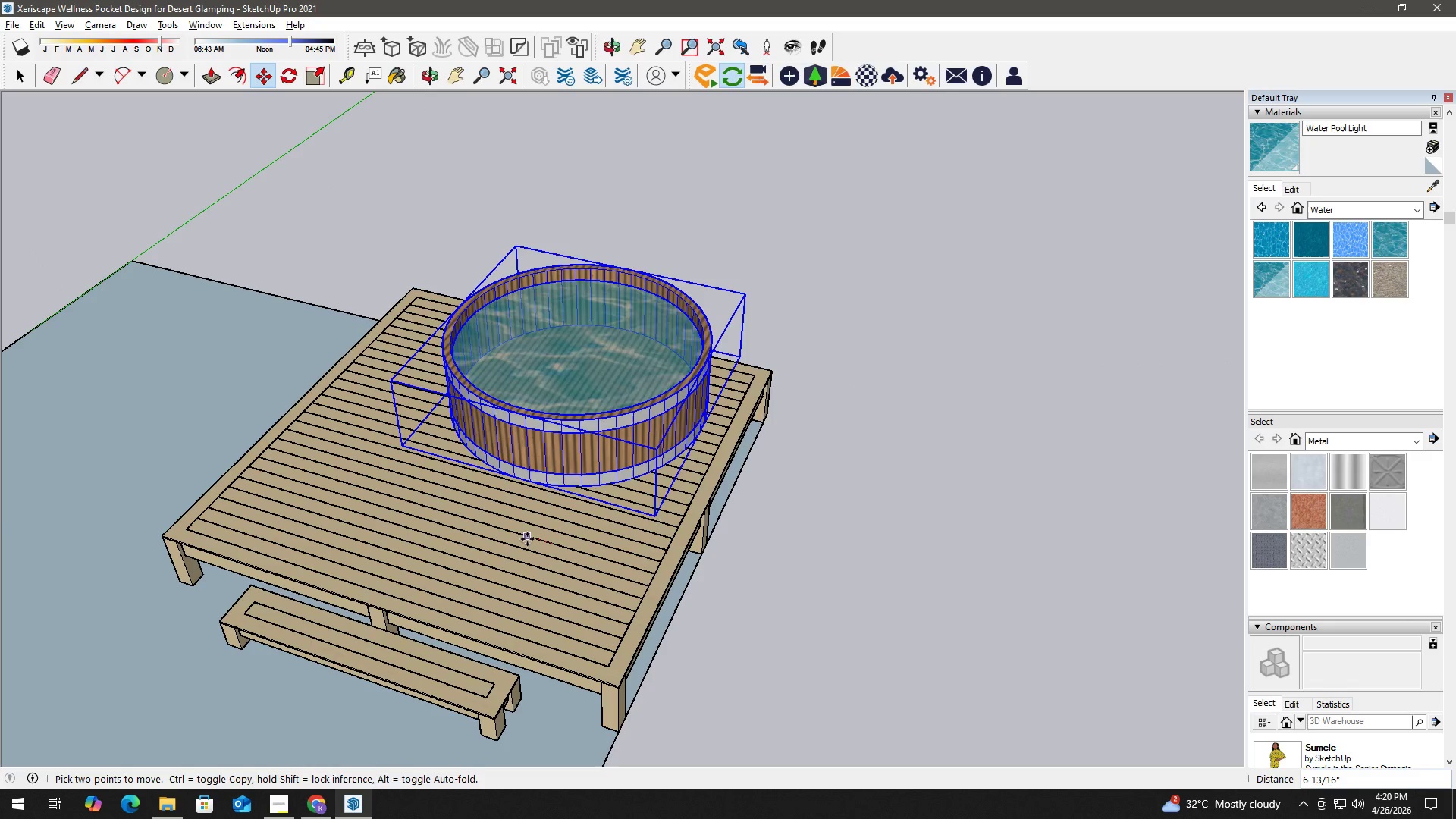 
scroll: coordinate [517, 493], scroll_direction: up, amount: 6.0
 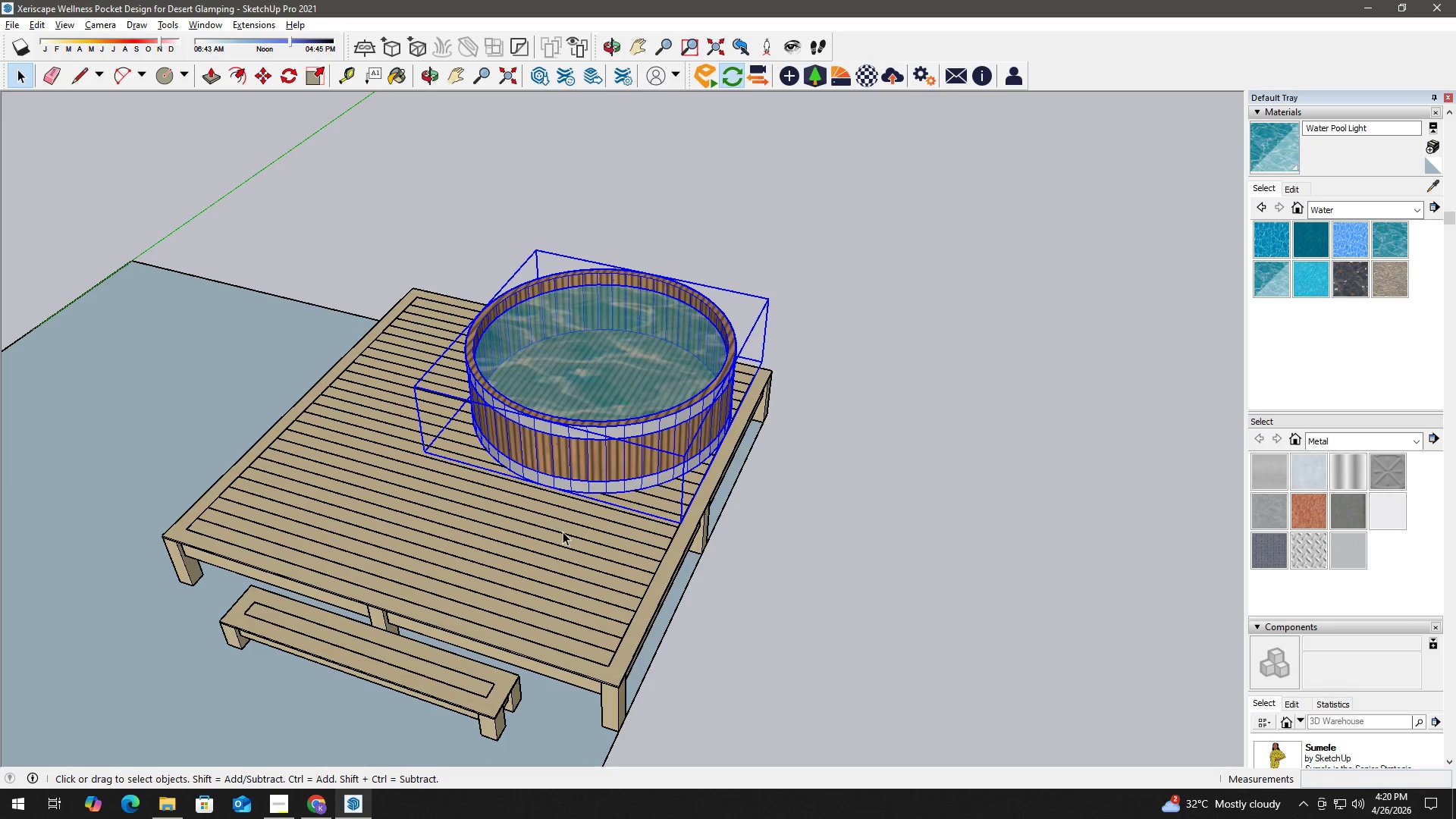 
left_click([535, 541])
 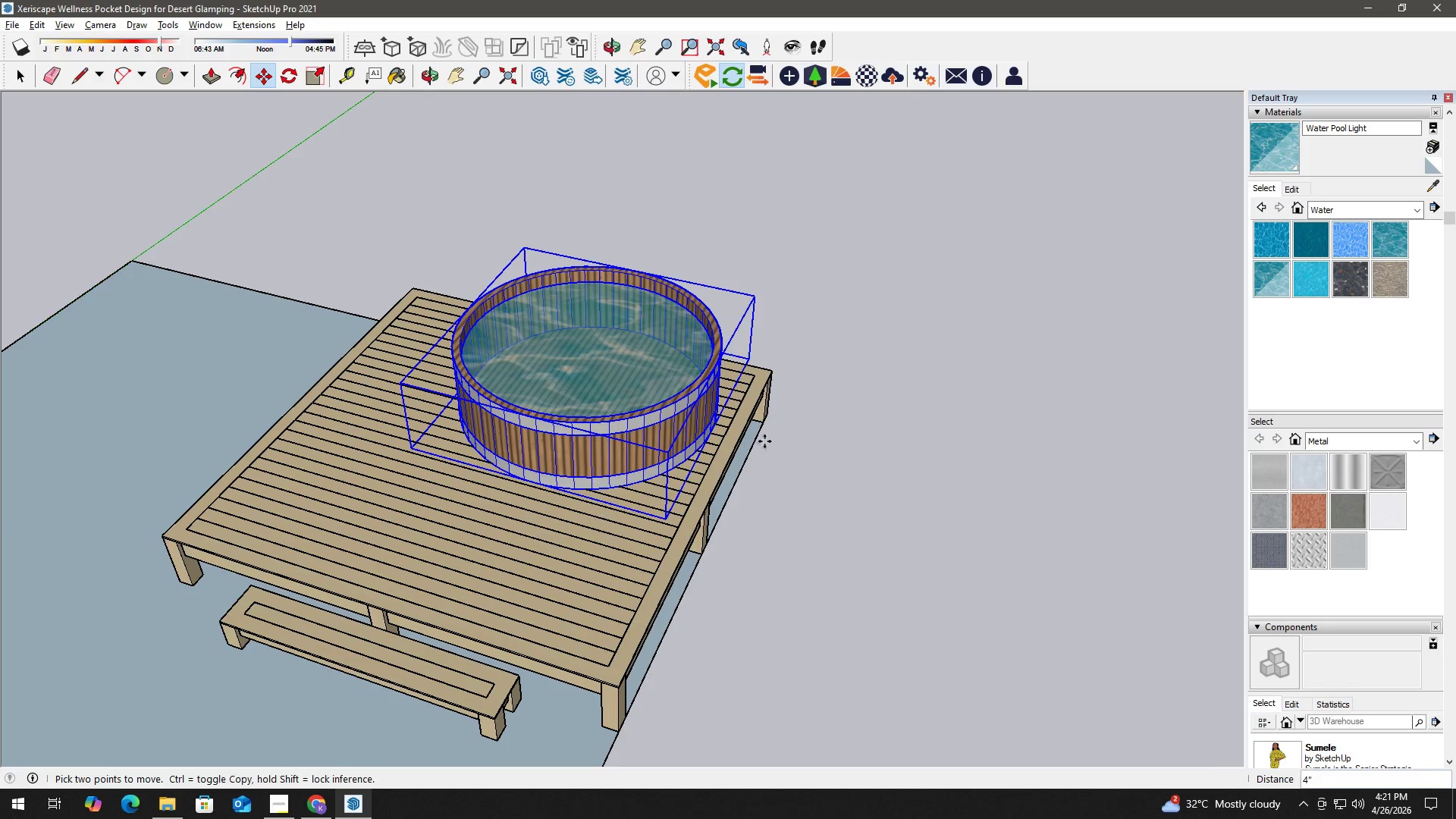 
key(Space)
 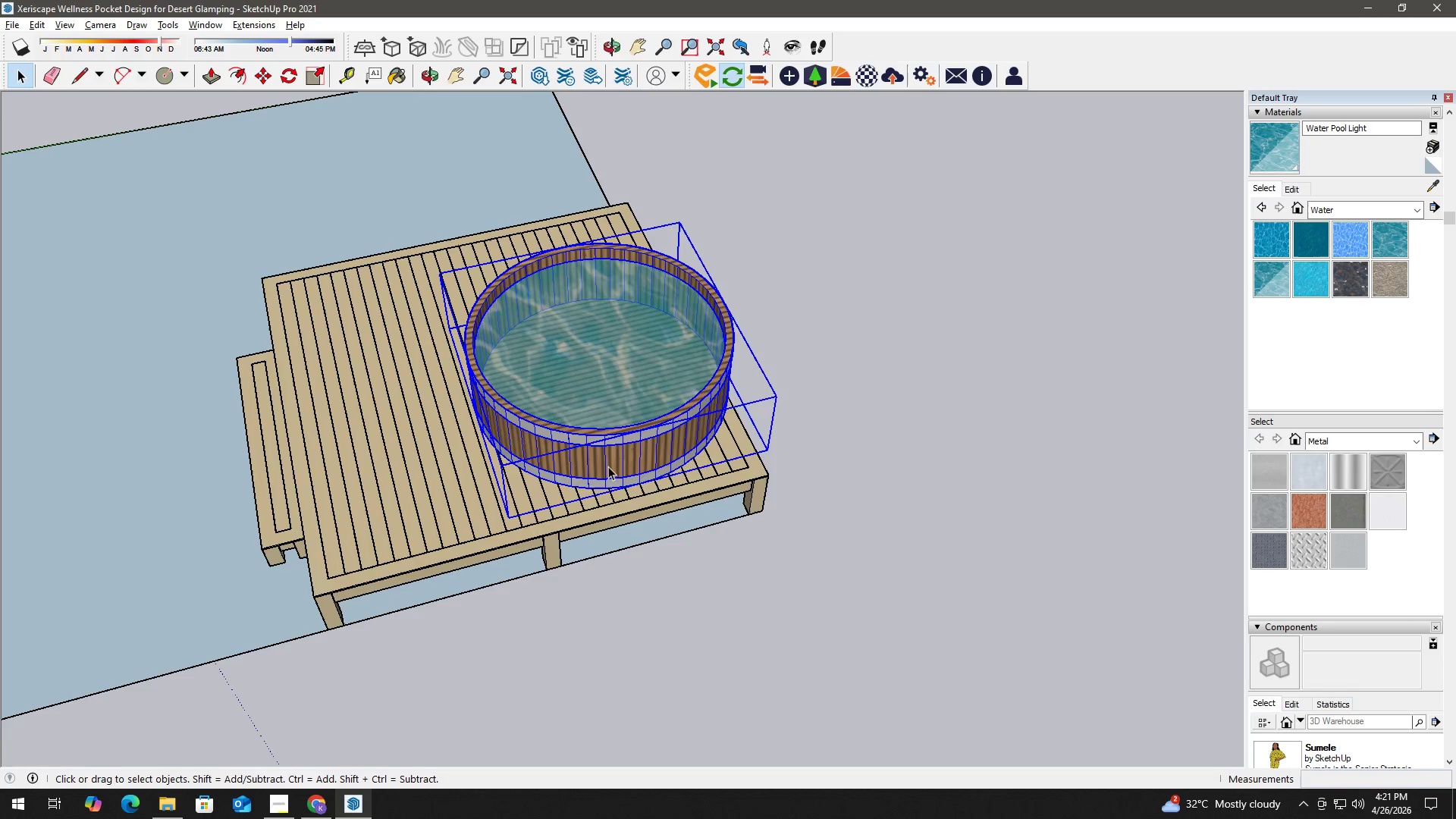 
scroll: coordinate [752, 478], scroll_direction: up, amount: 4.0
 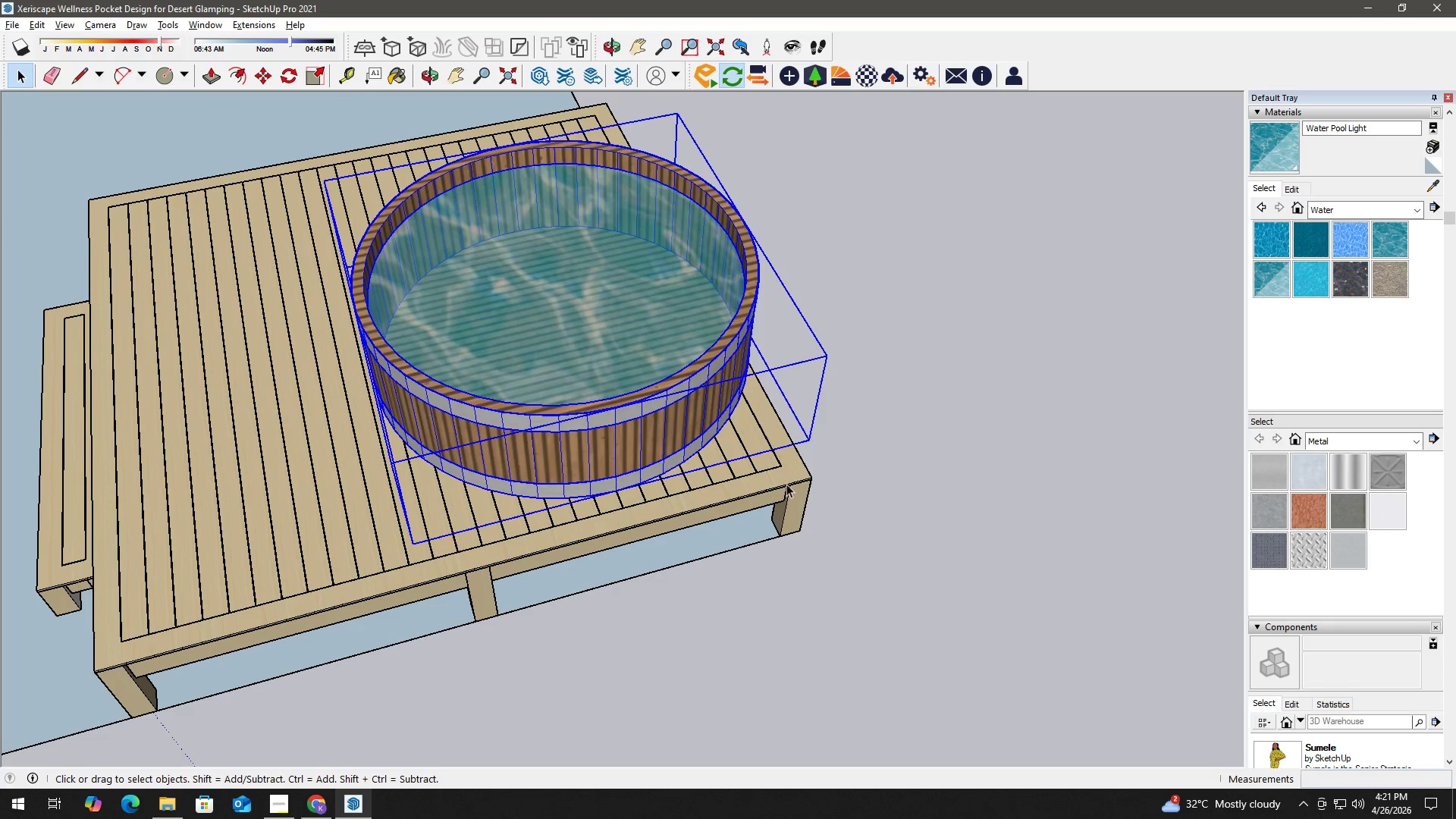 
key(M)
 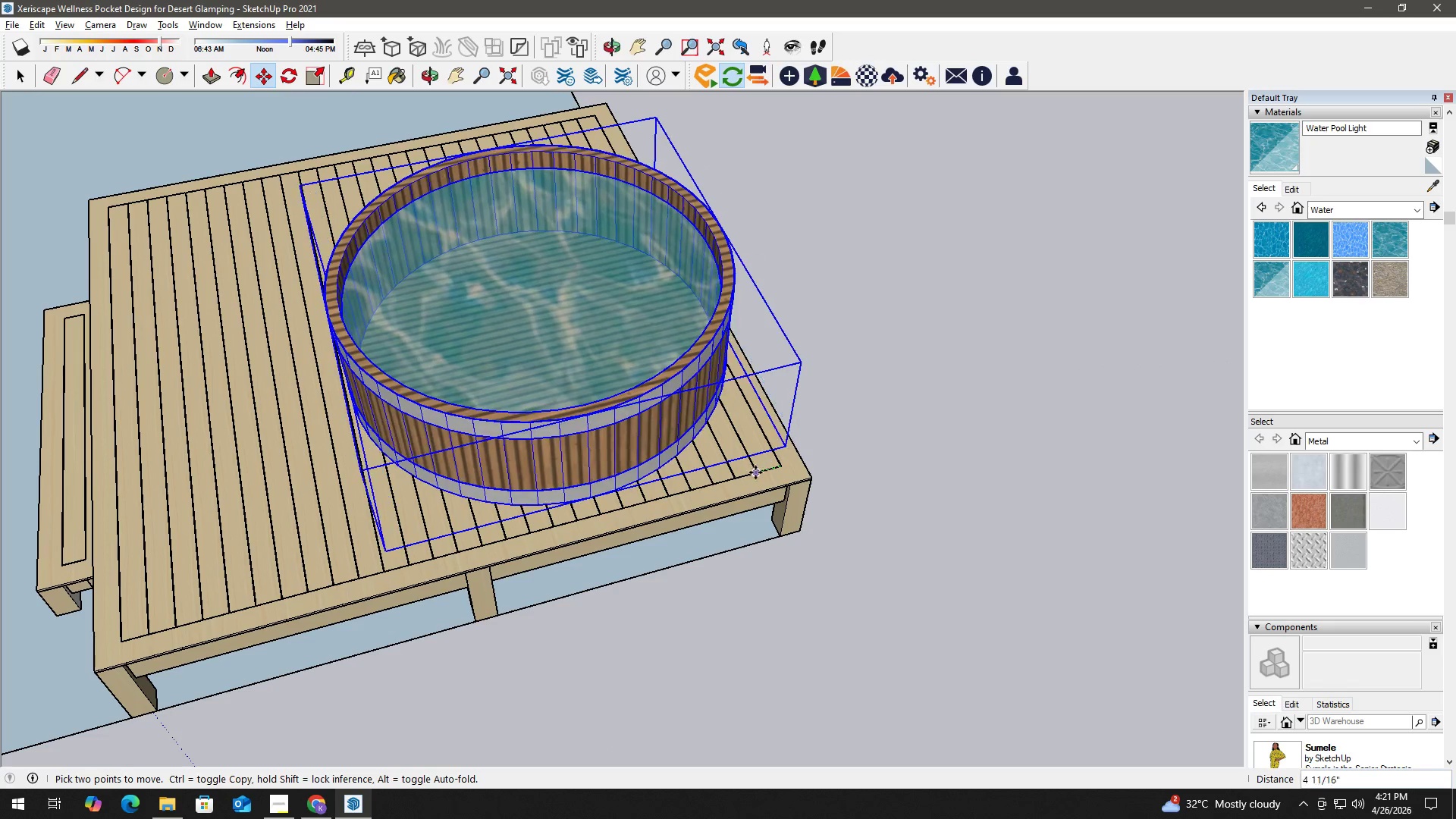 
left_click([754, 472])
 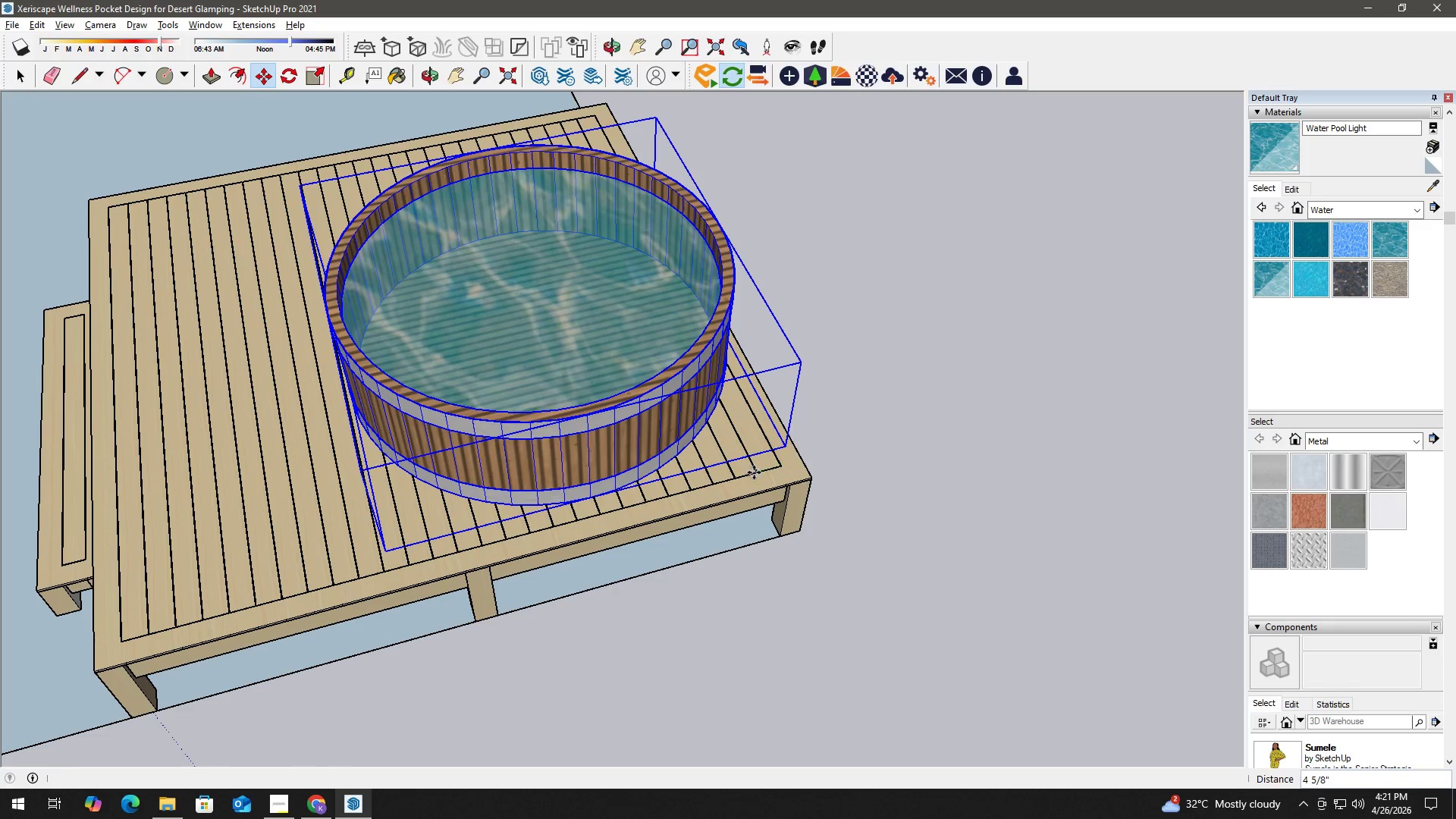 
key(Space)
 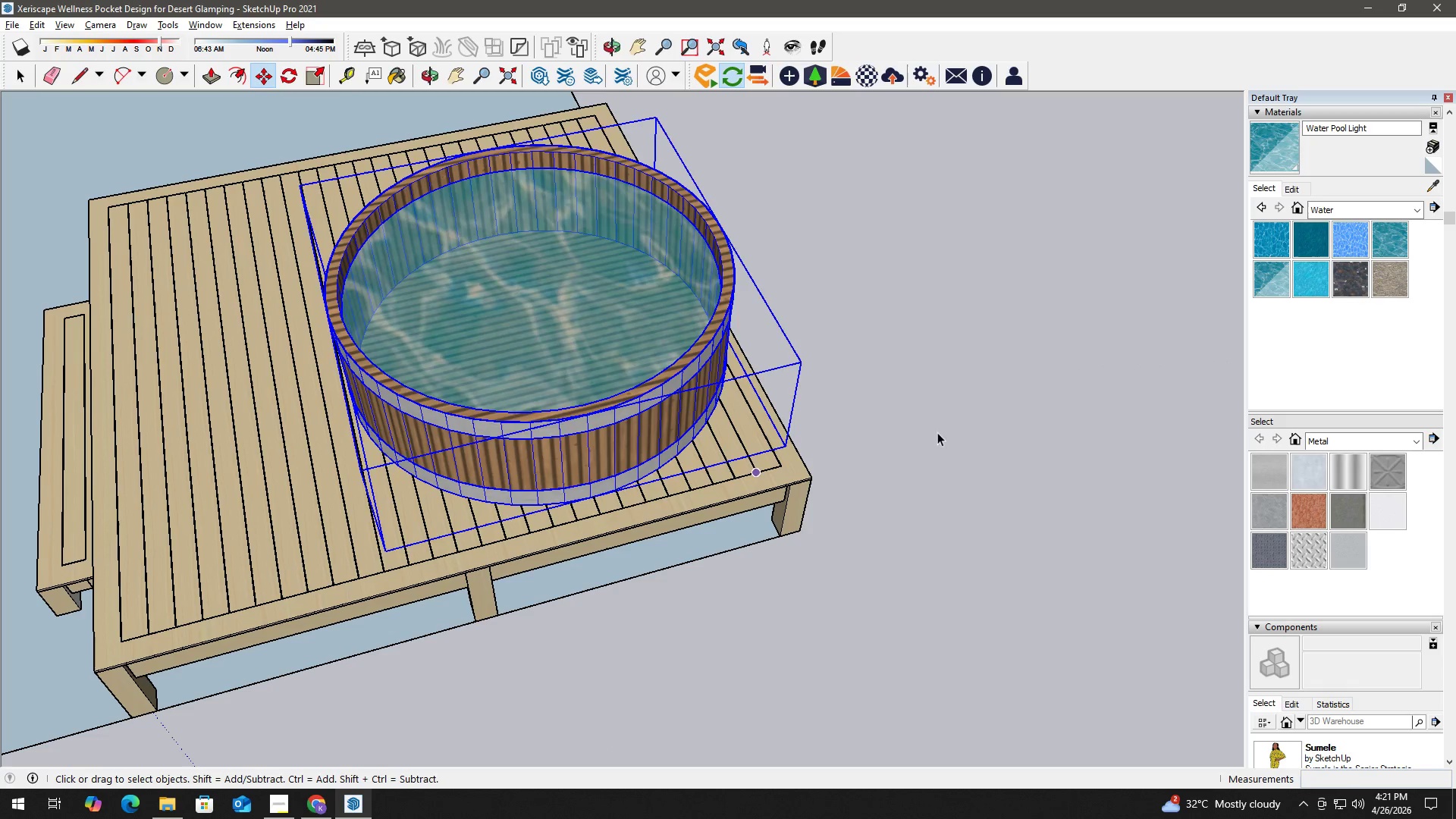 
double_click([962, 422])
 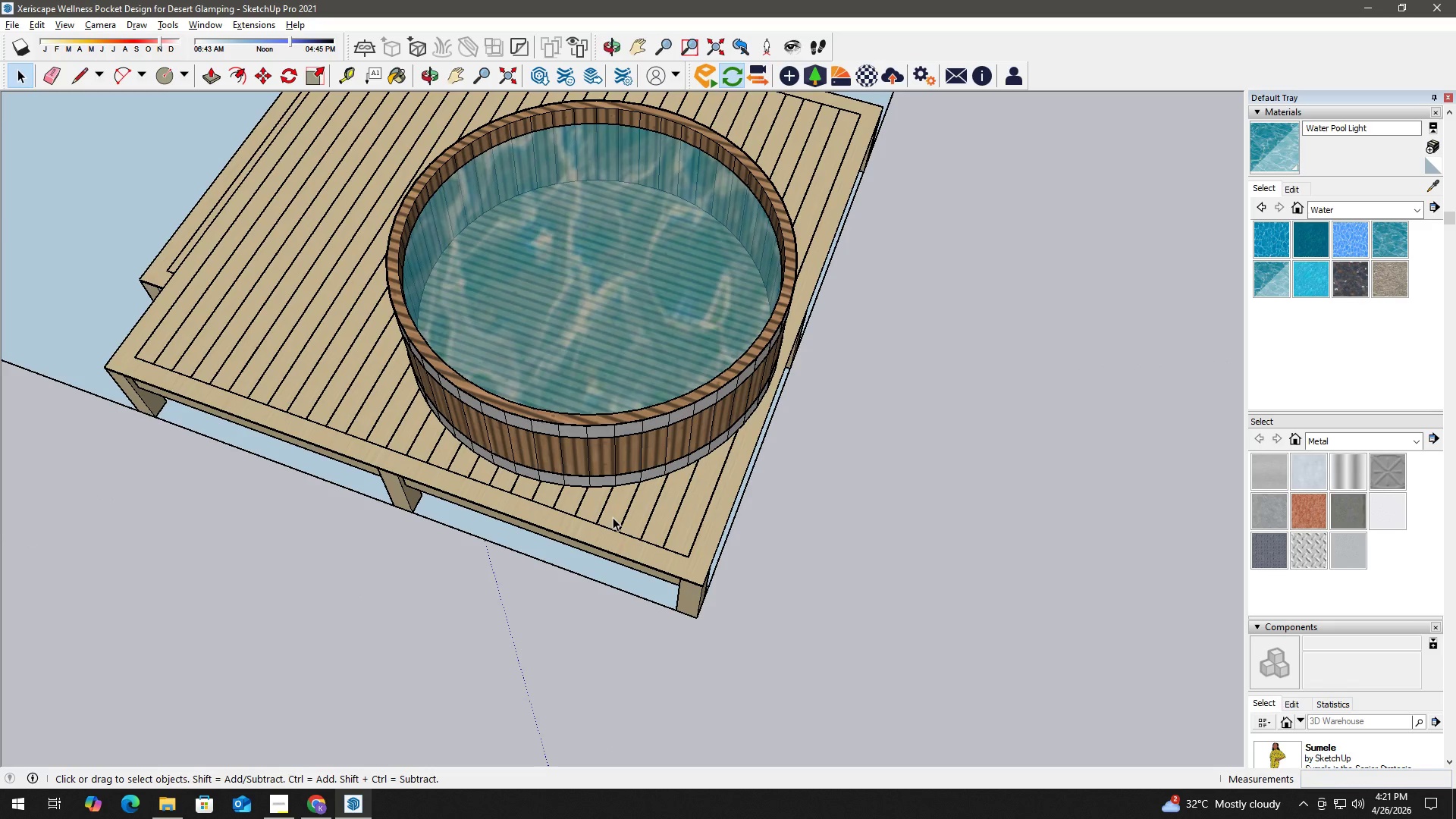 
left_click([641, 443])
 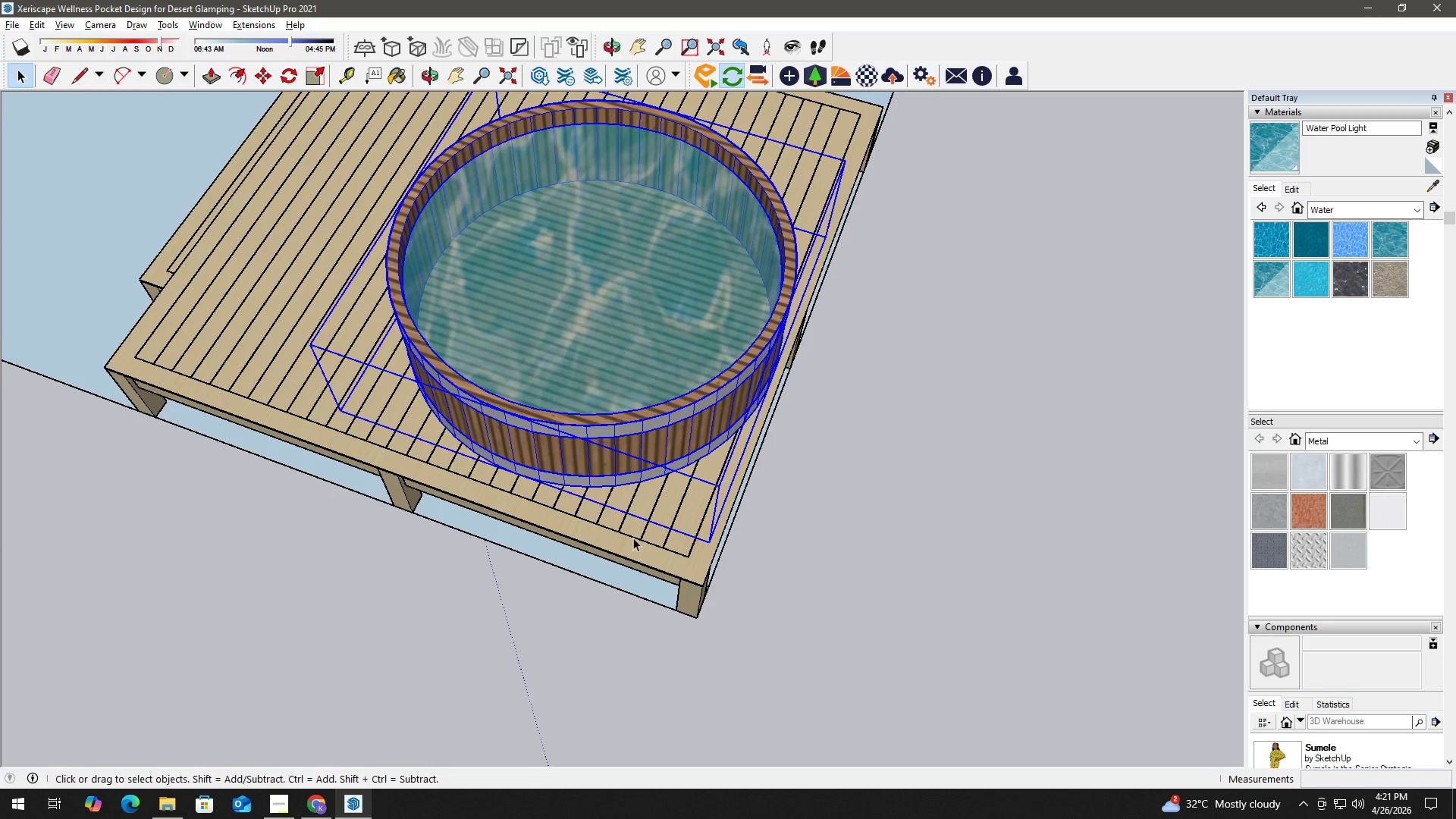 
scroll: coordinate [636, 563], scroll_direction: up, amount: 2.0
 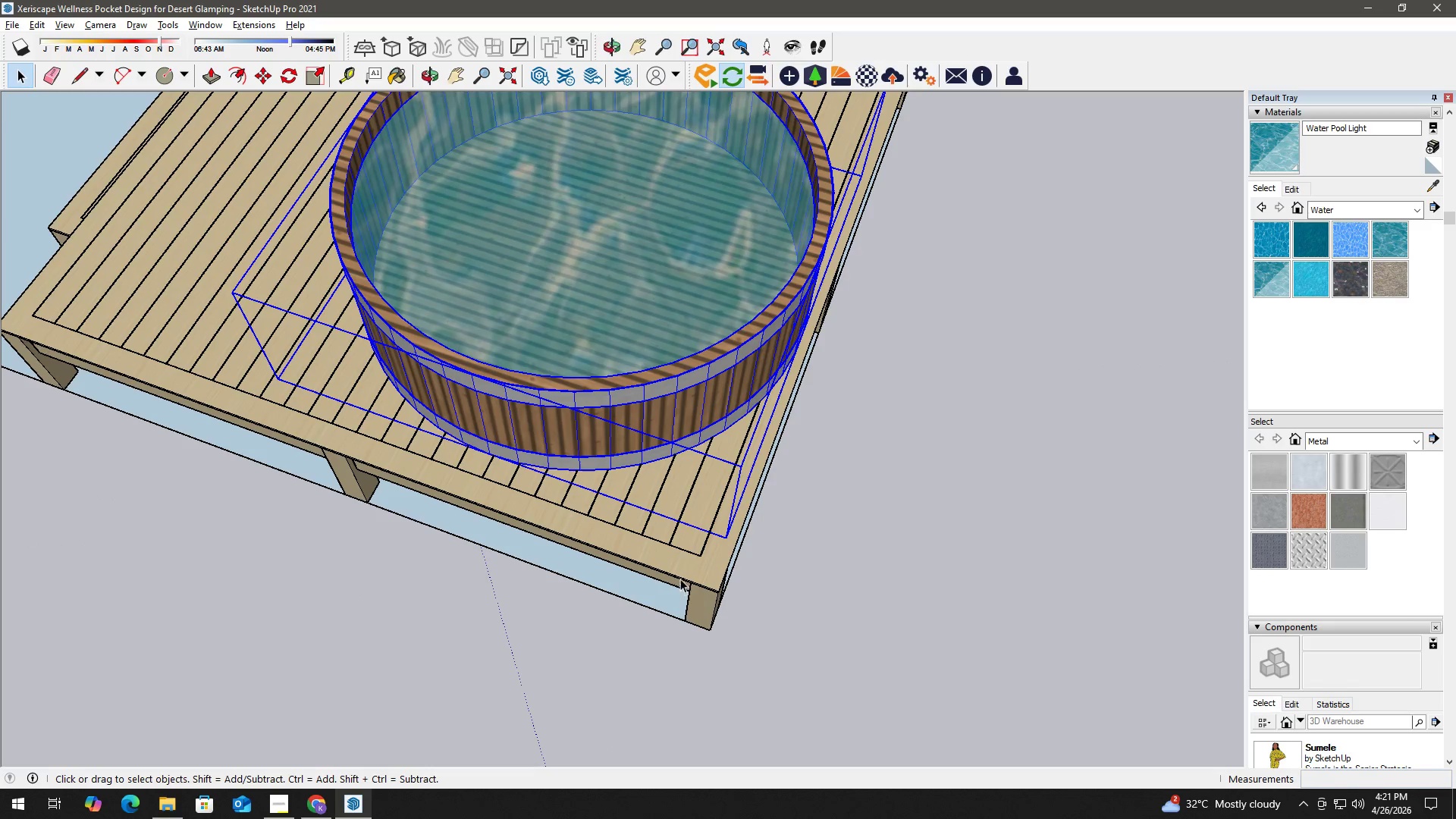 
key(M)
 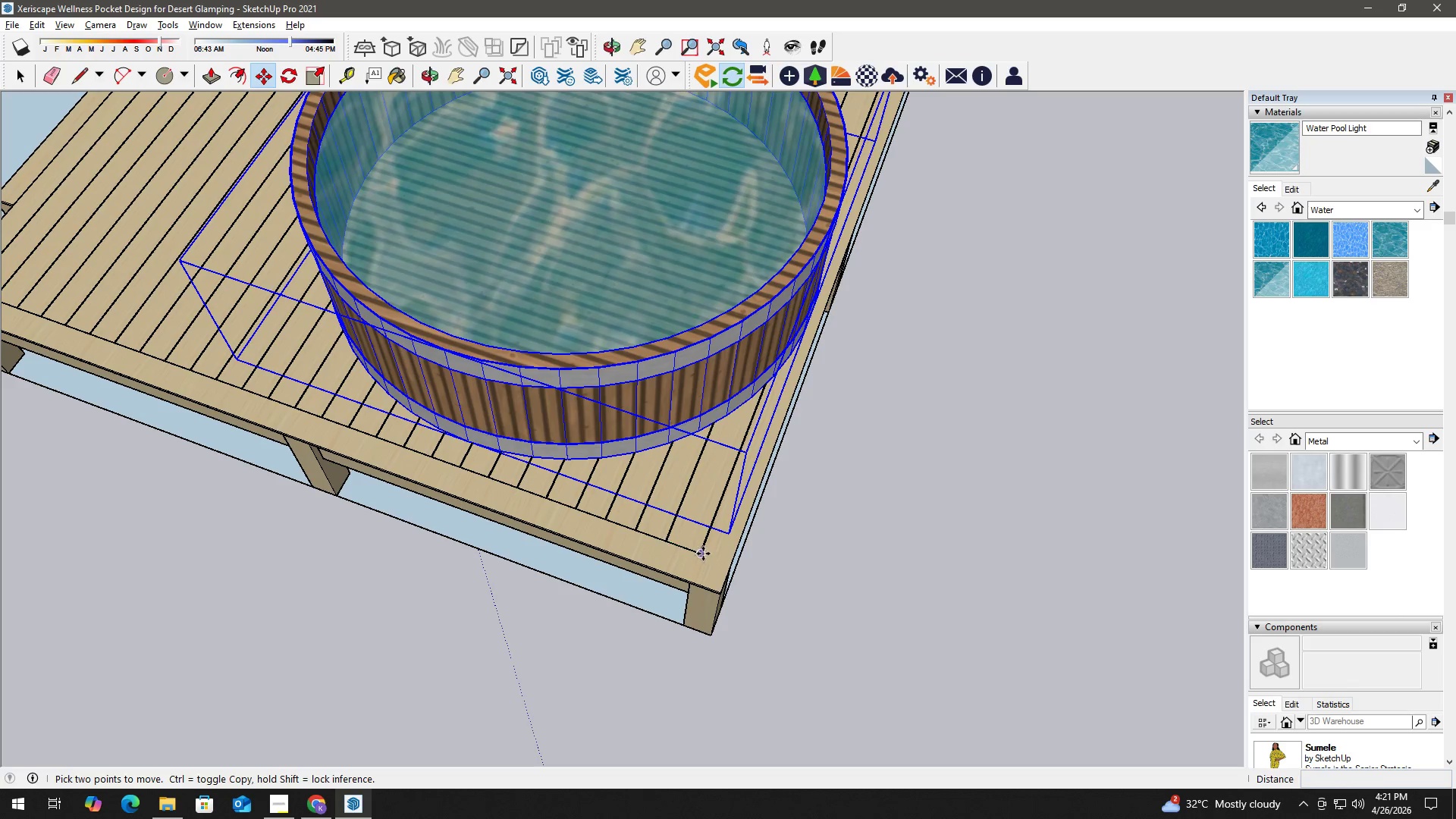 
scroll: coordinate [701, 579], scroll_direction: up, amount: 1.0
 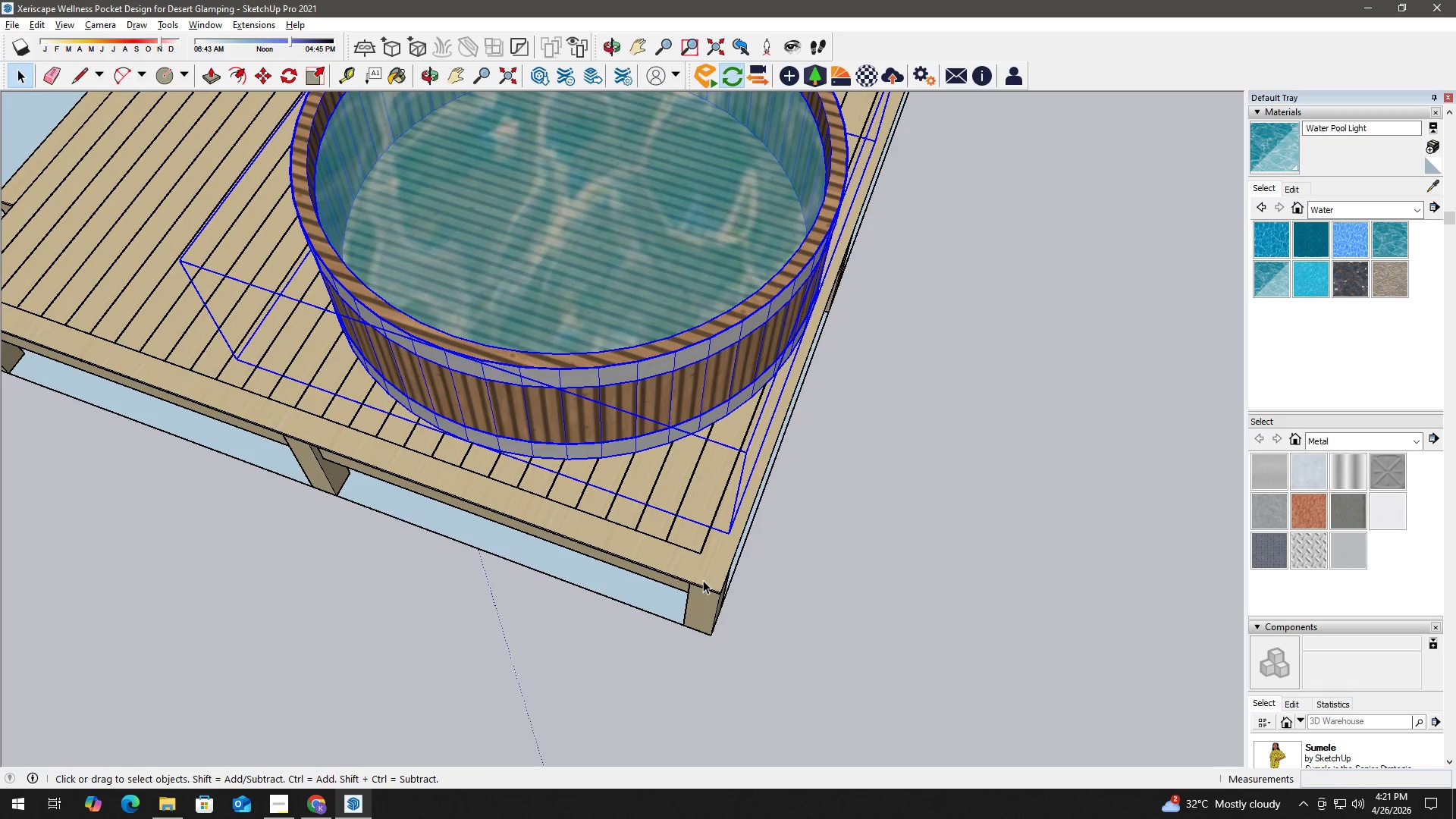 
left_click([703, 554])
 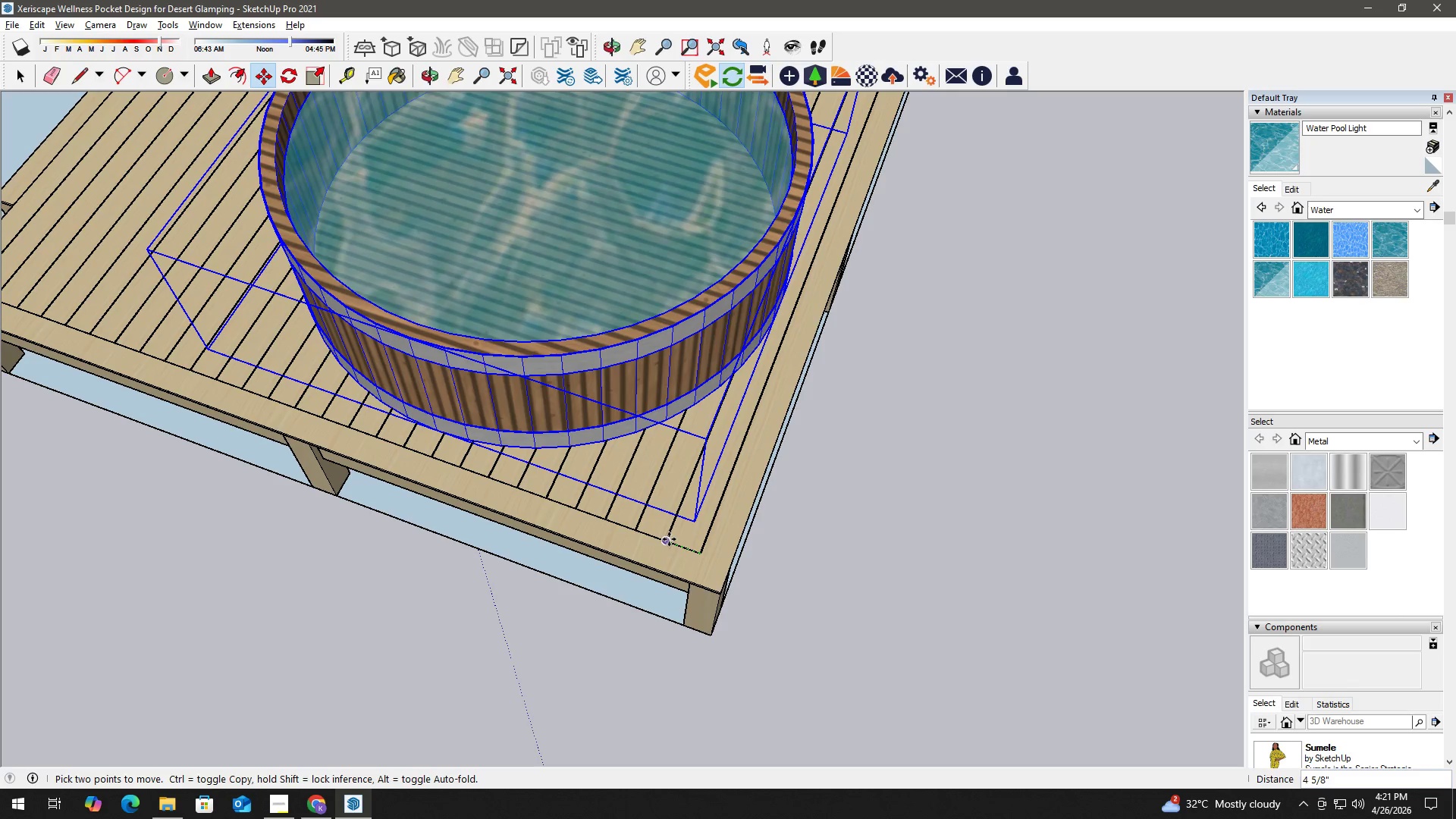 
left_click([669, 539])
 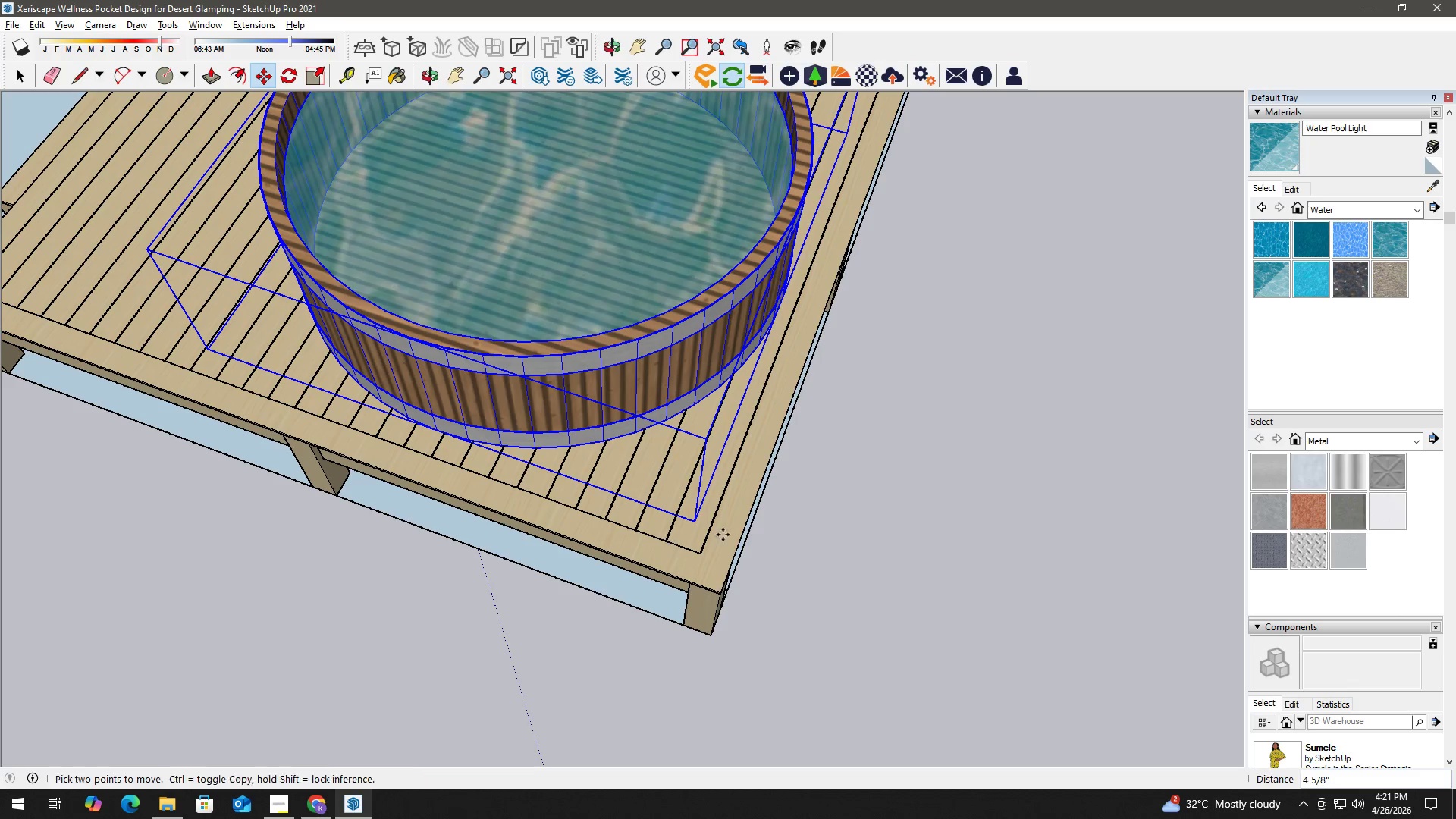 
key(Space)
 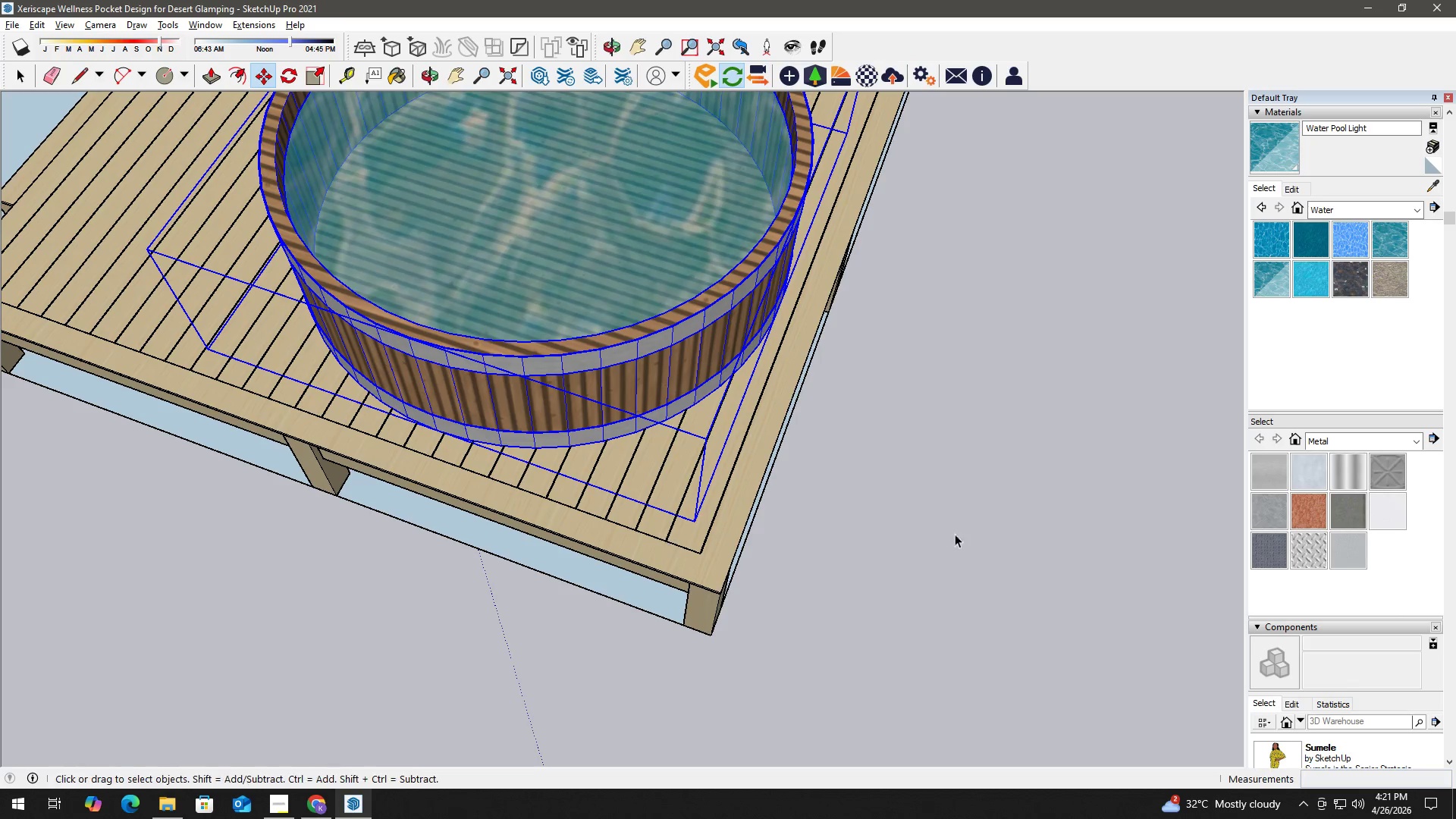 
double_click([965, 532])
 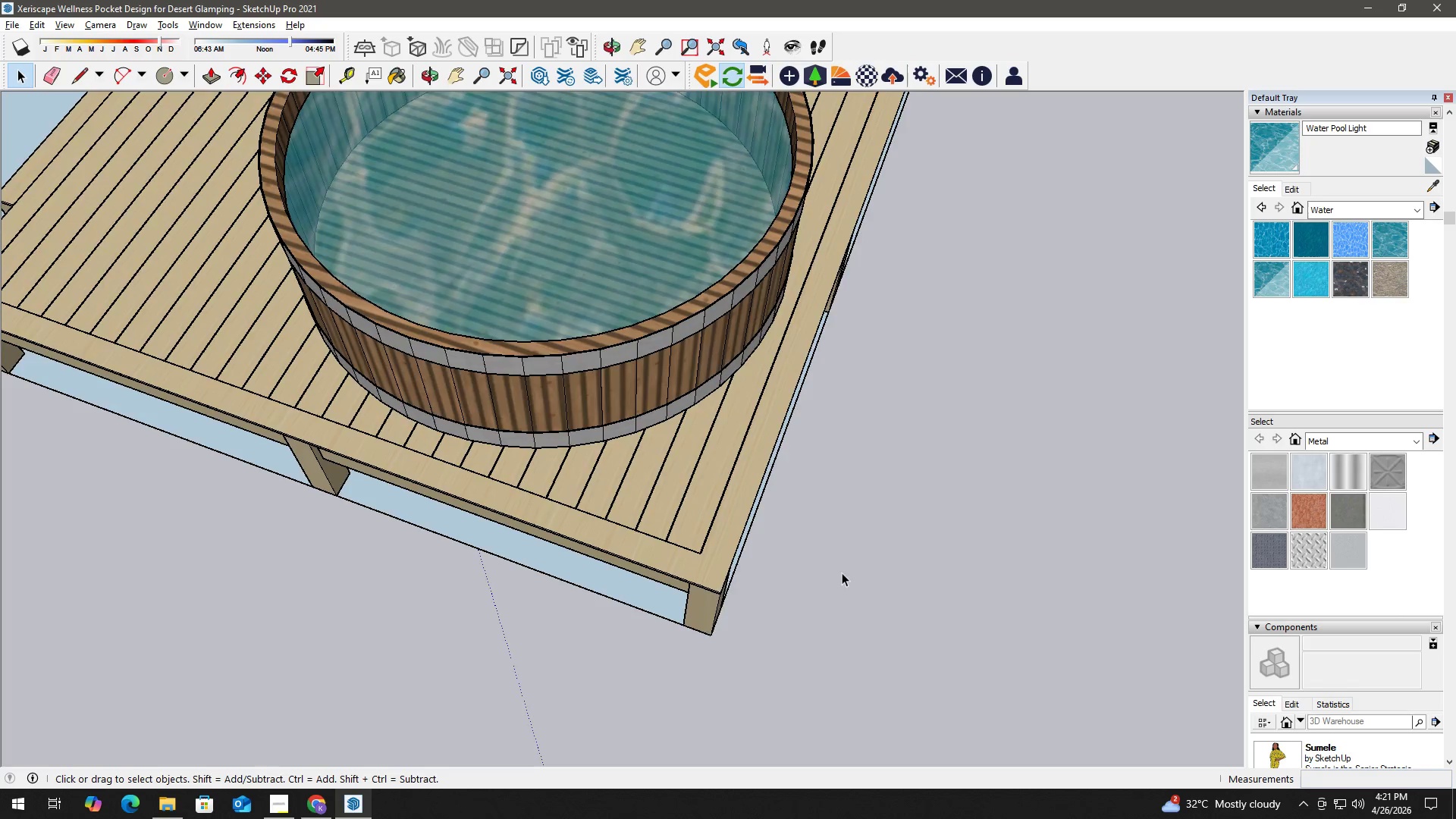 
scroll: coordinate [968, 341], scroll_direction: down, amount: 11.0
 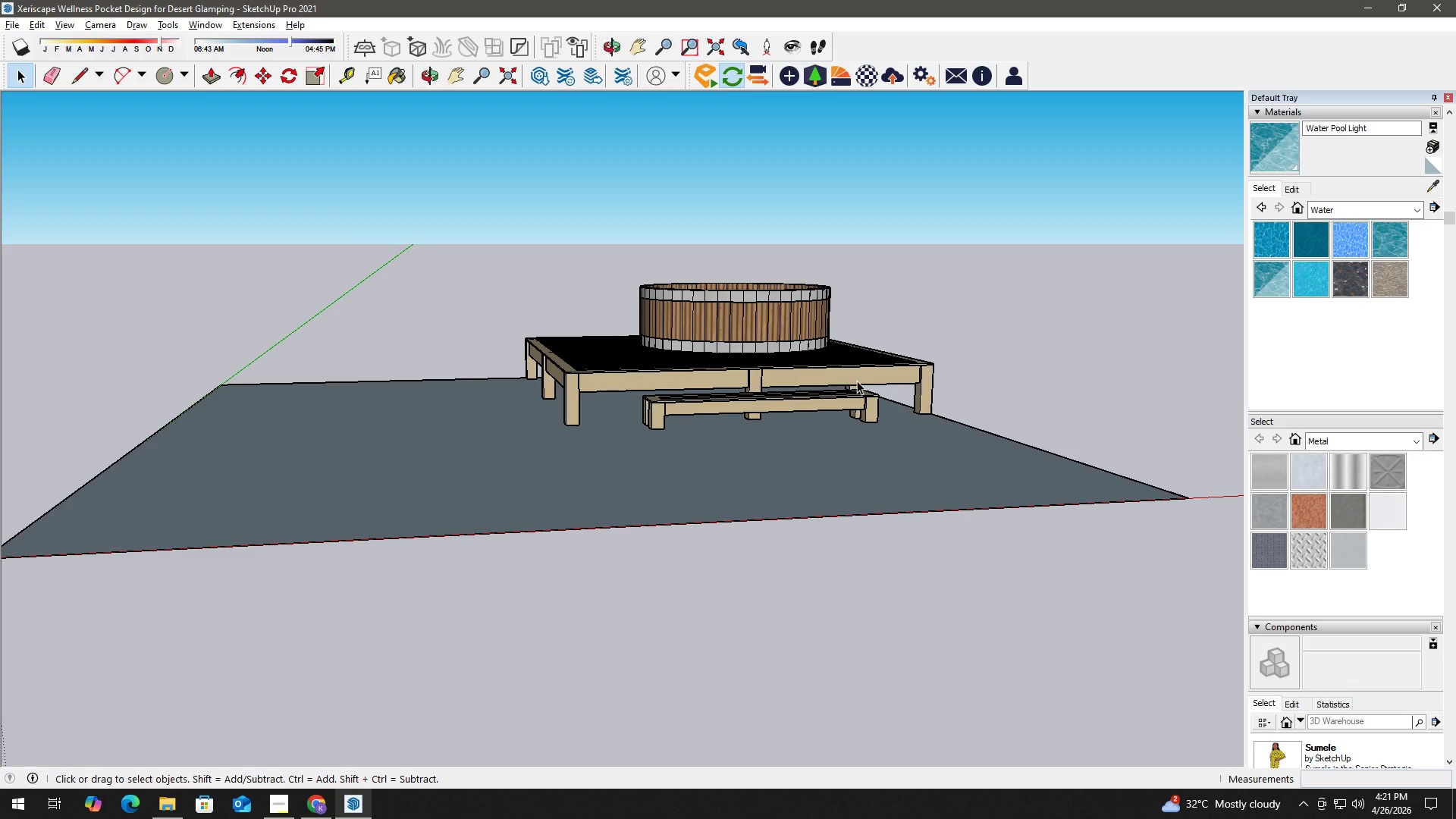 
wait(20.83)
 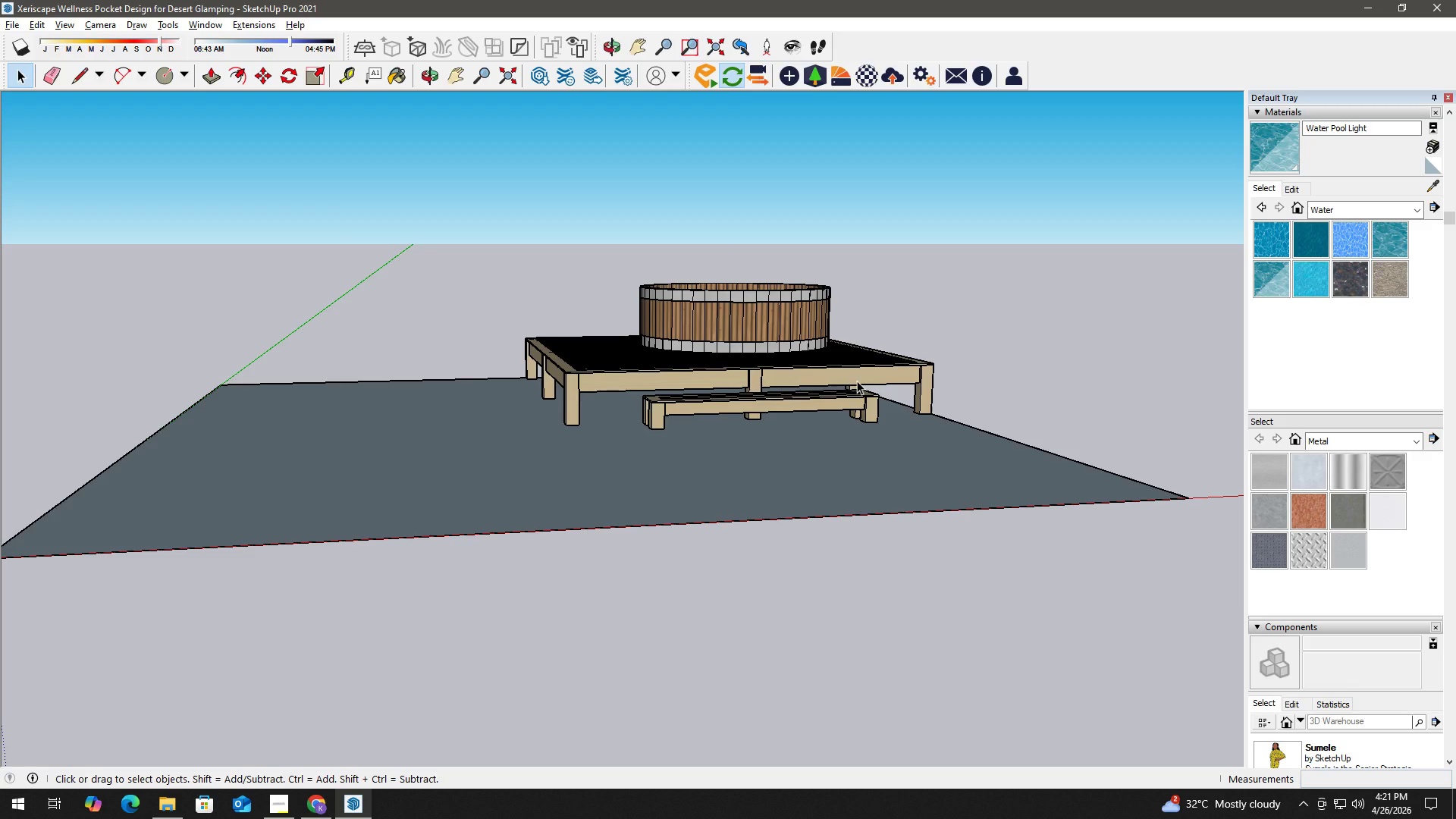 
key(Space)
 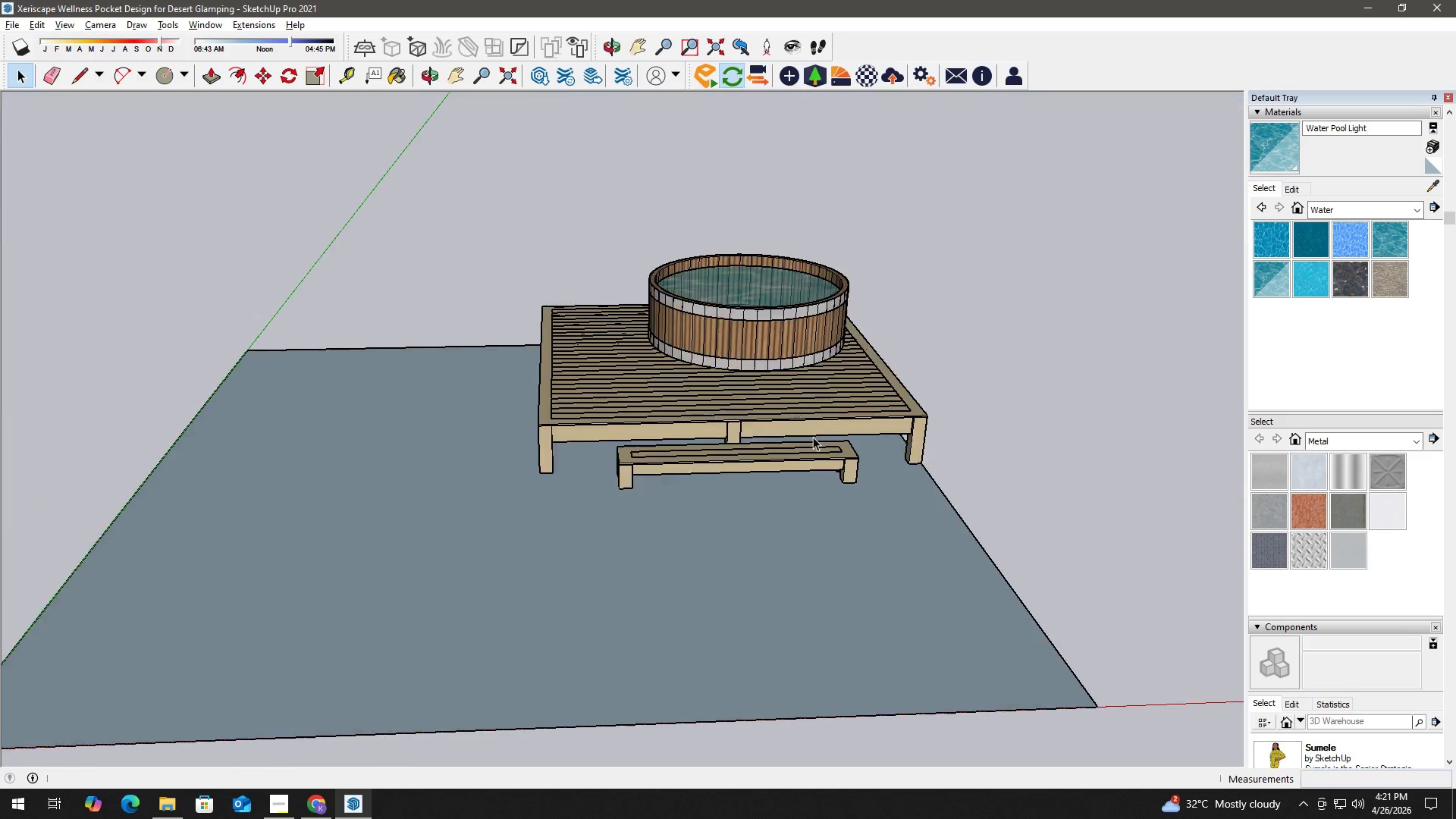 
key(H)
 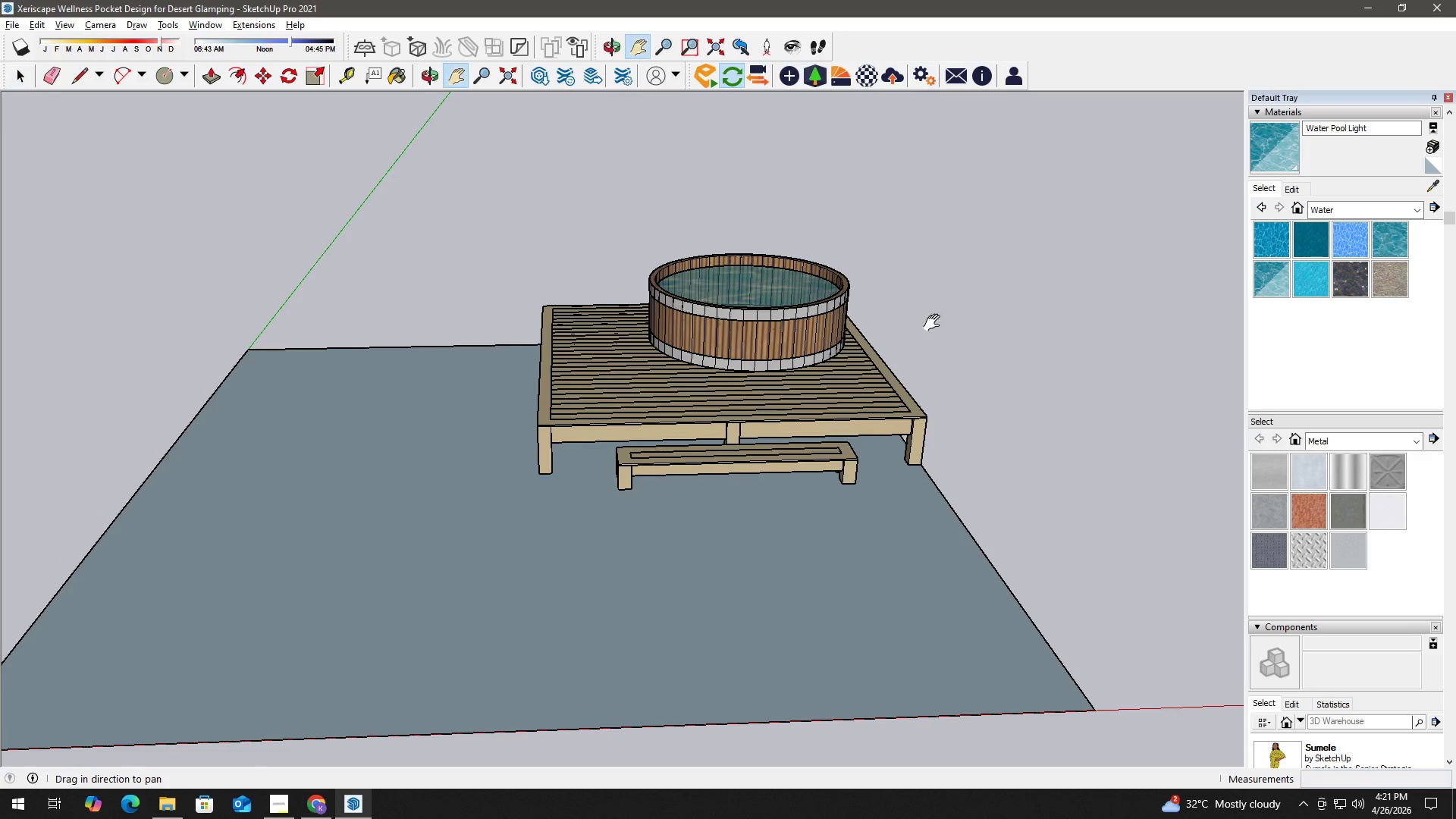 
left_click_drag(start_coordinate=[934, 323], to_coordinate=[854, 381])
 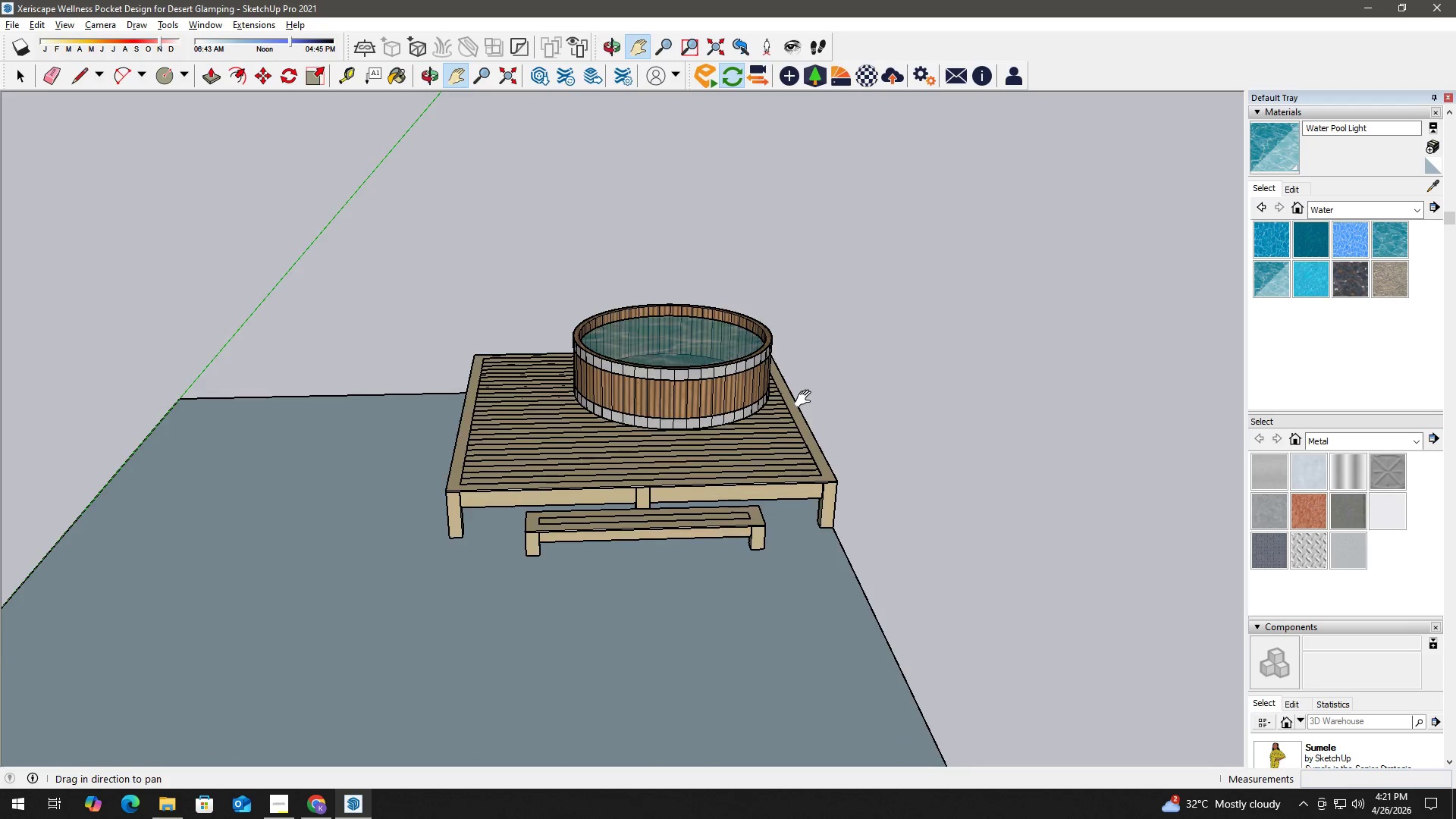 
scroll: coordinate [766, 396], scroll_direction: up, amount: 3.0
 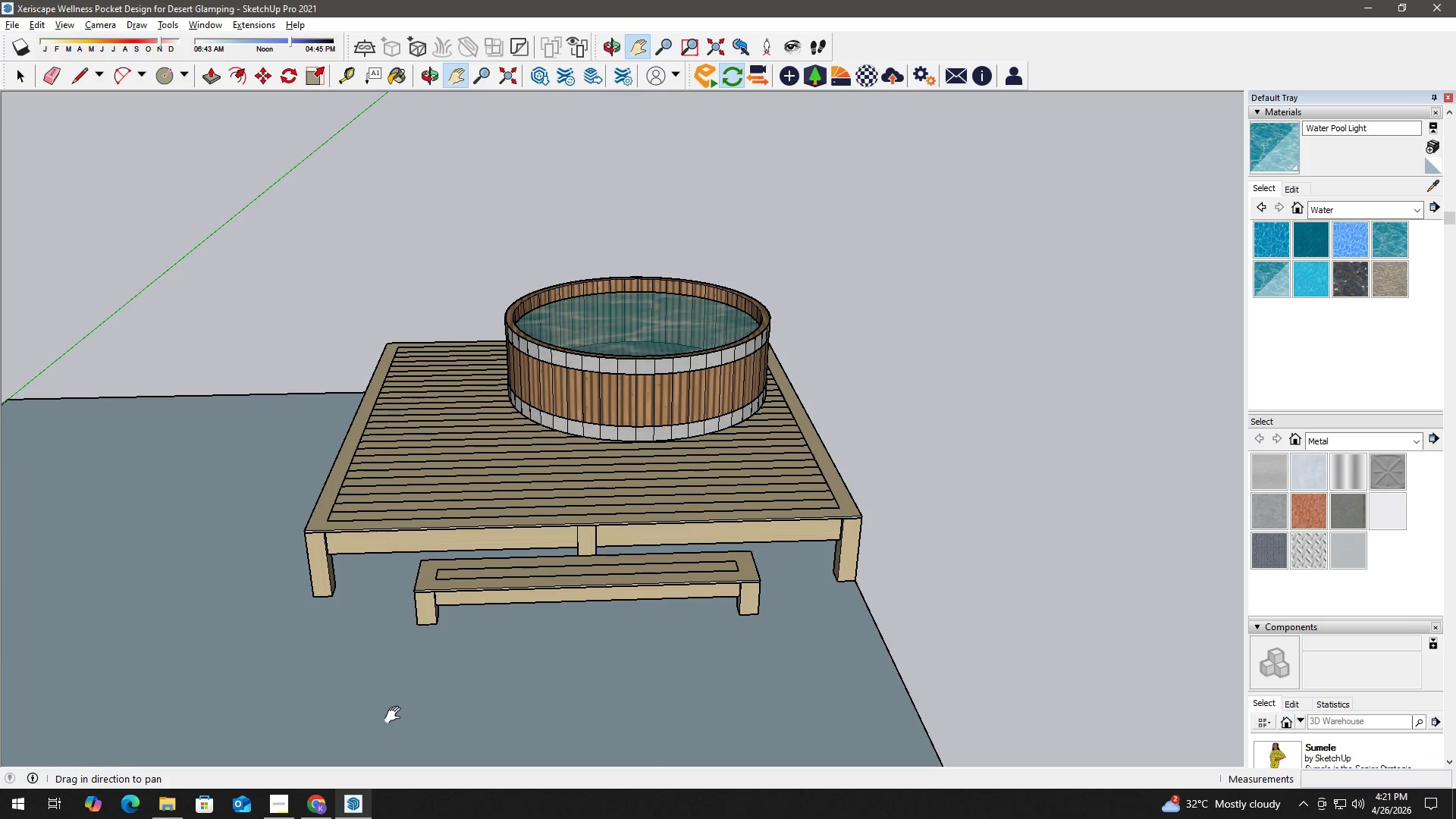 
left_click([321, 808])
 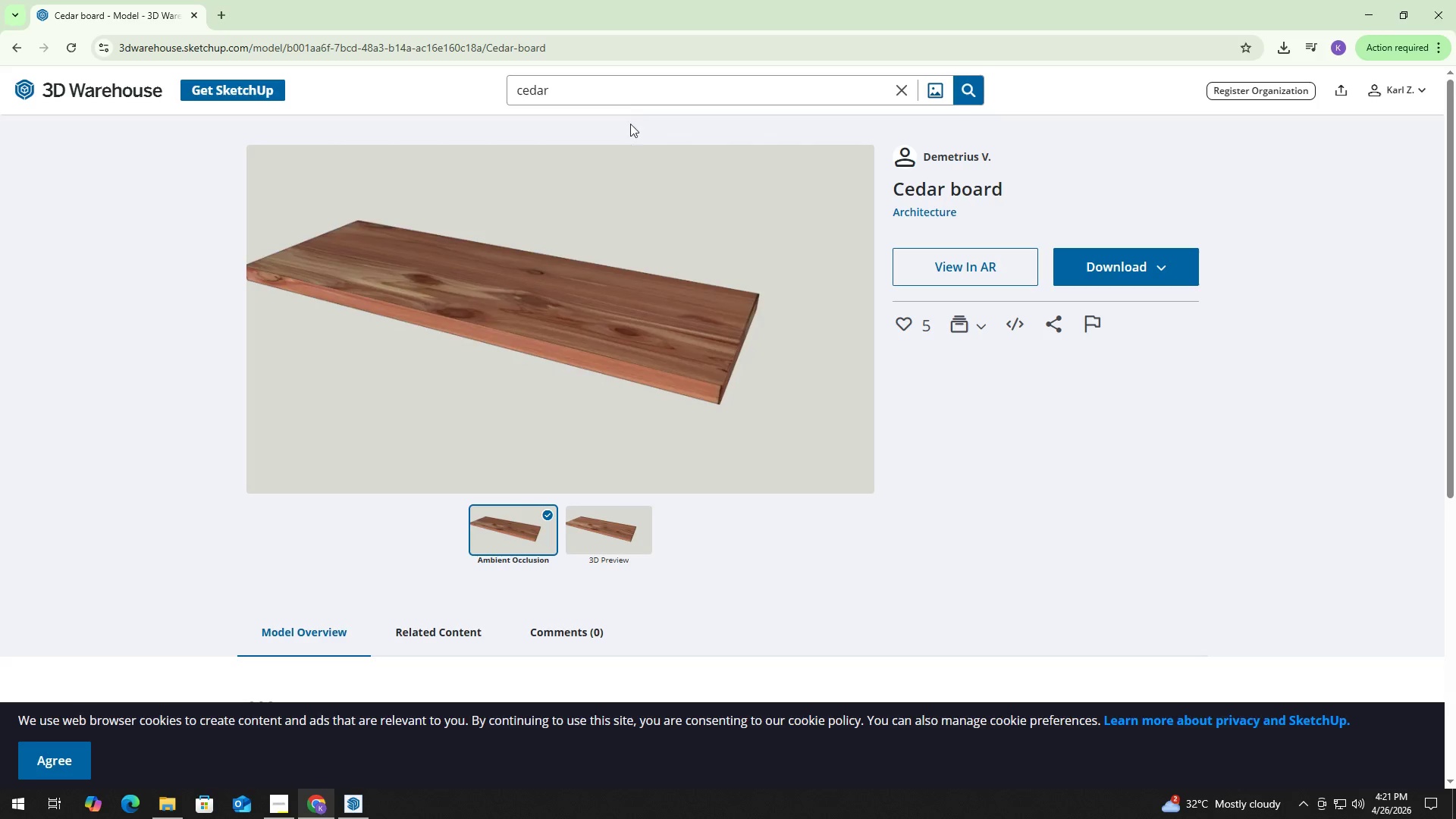 
left_click([632, 90])
 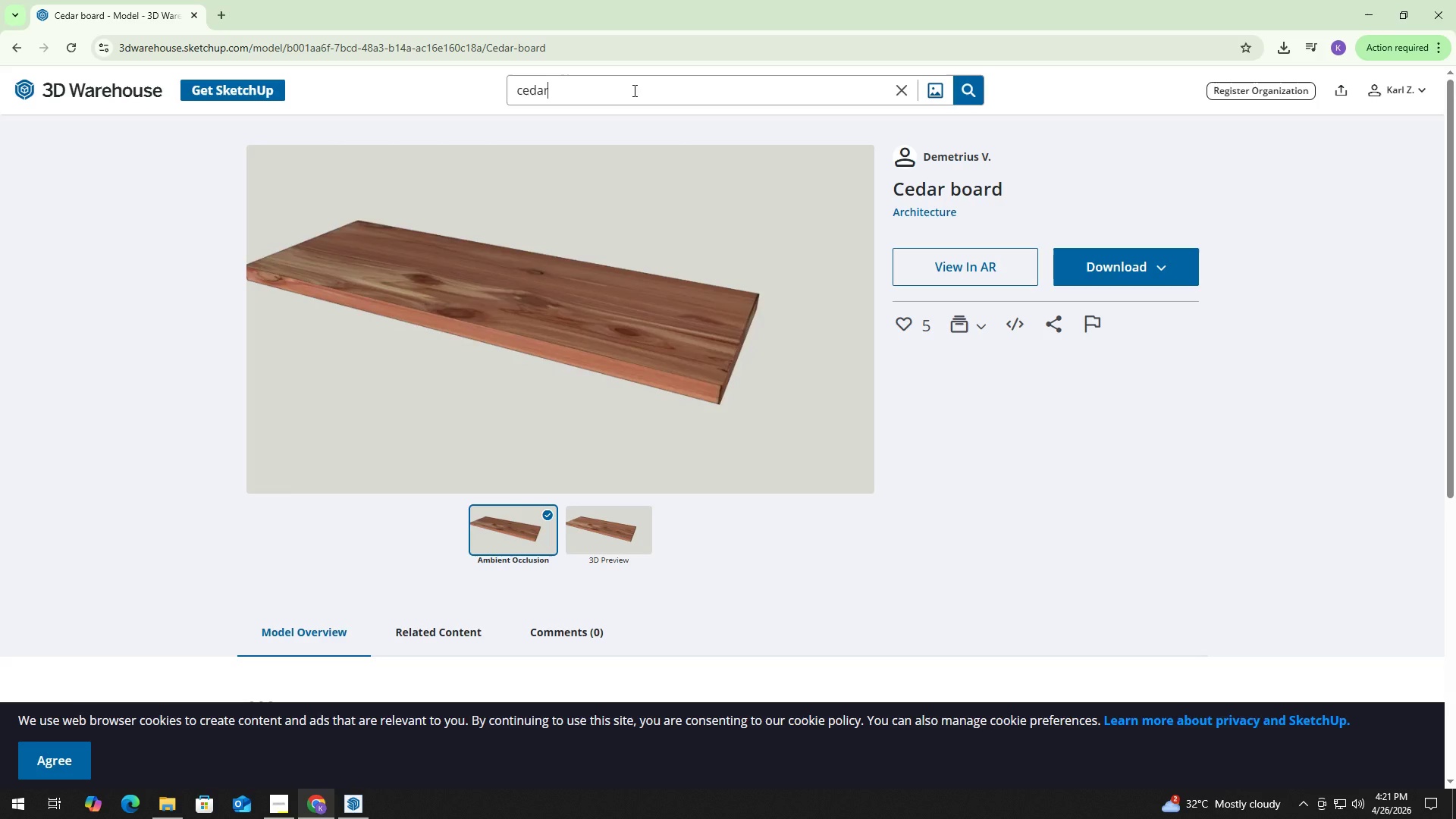 
key(Control+ControlLeft)
 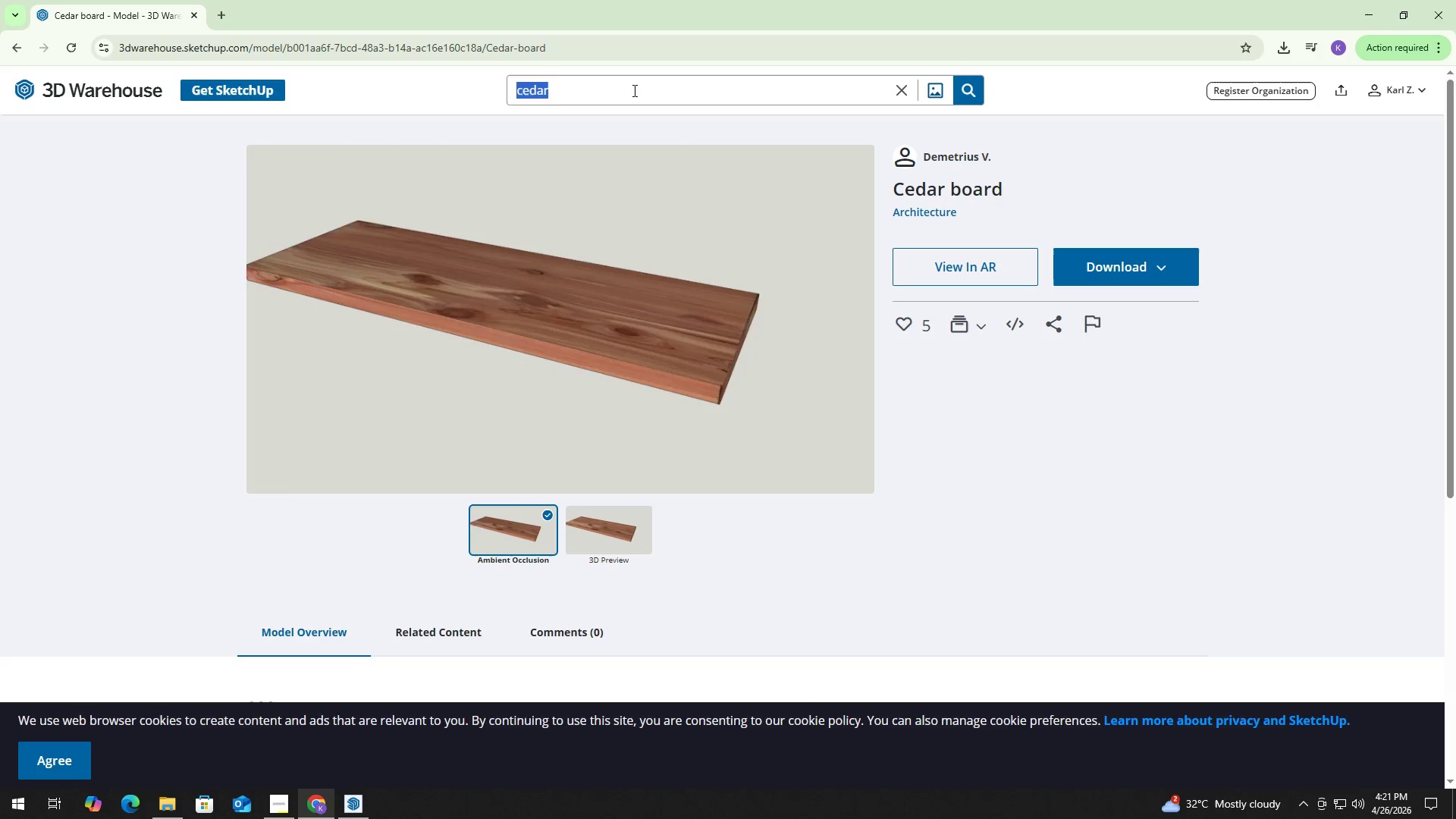 
key(Control+A)
 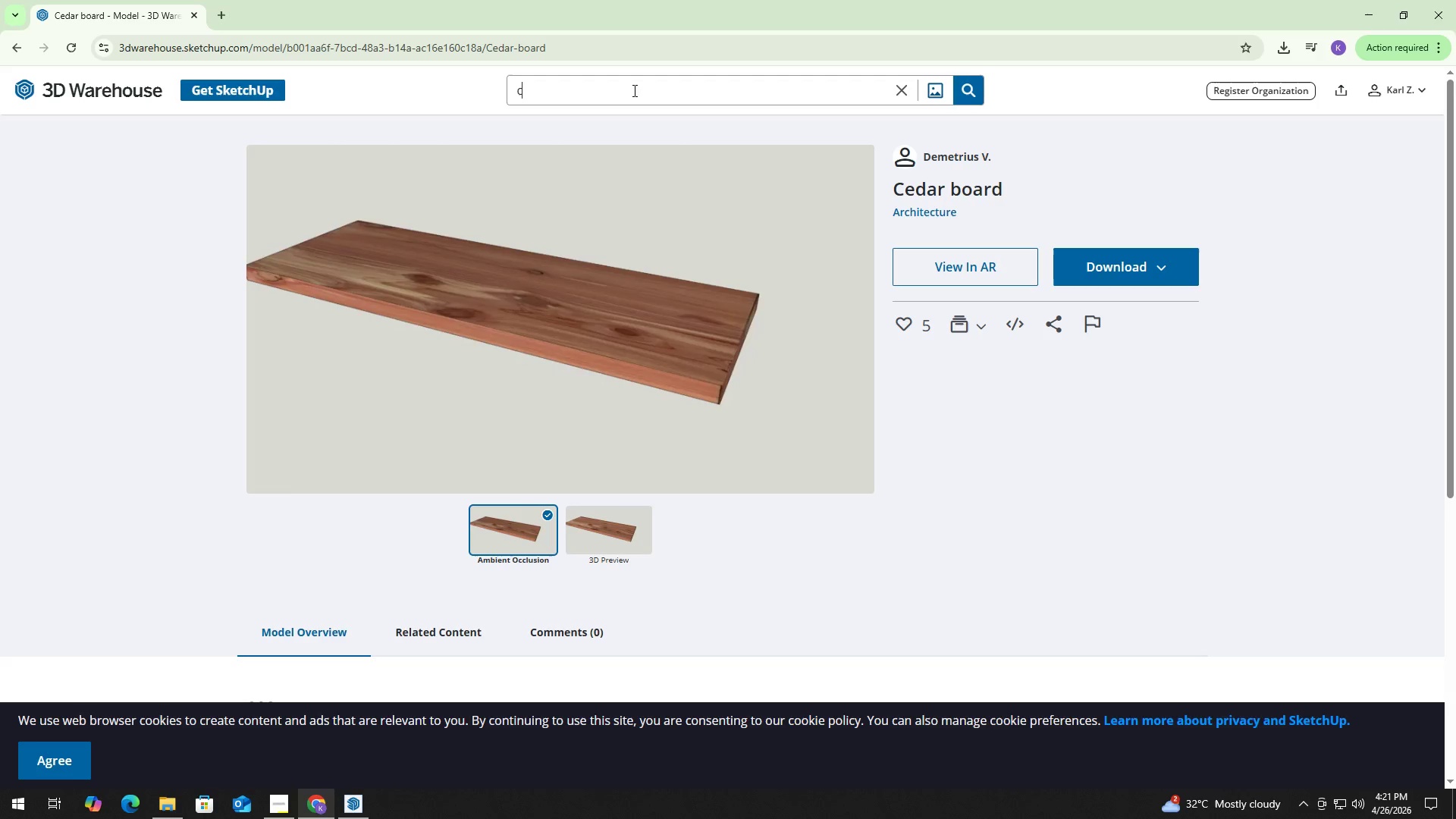 
type(corten)
 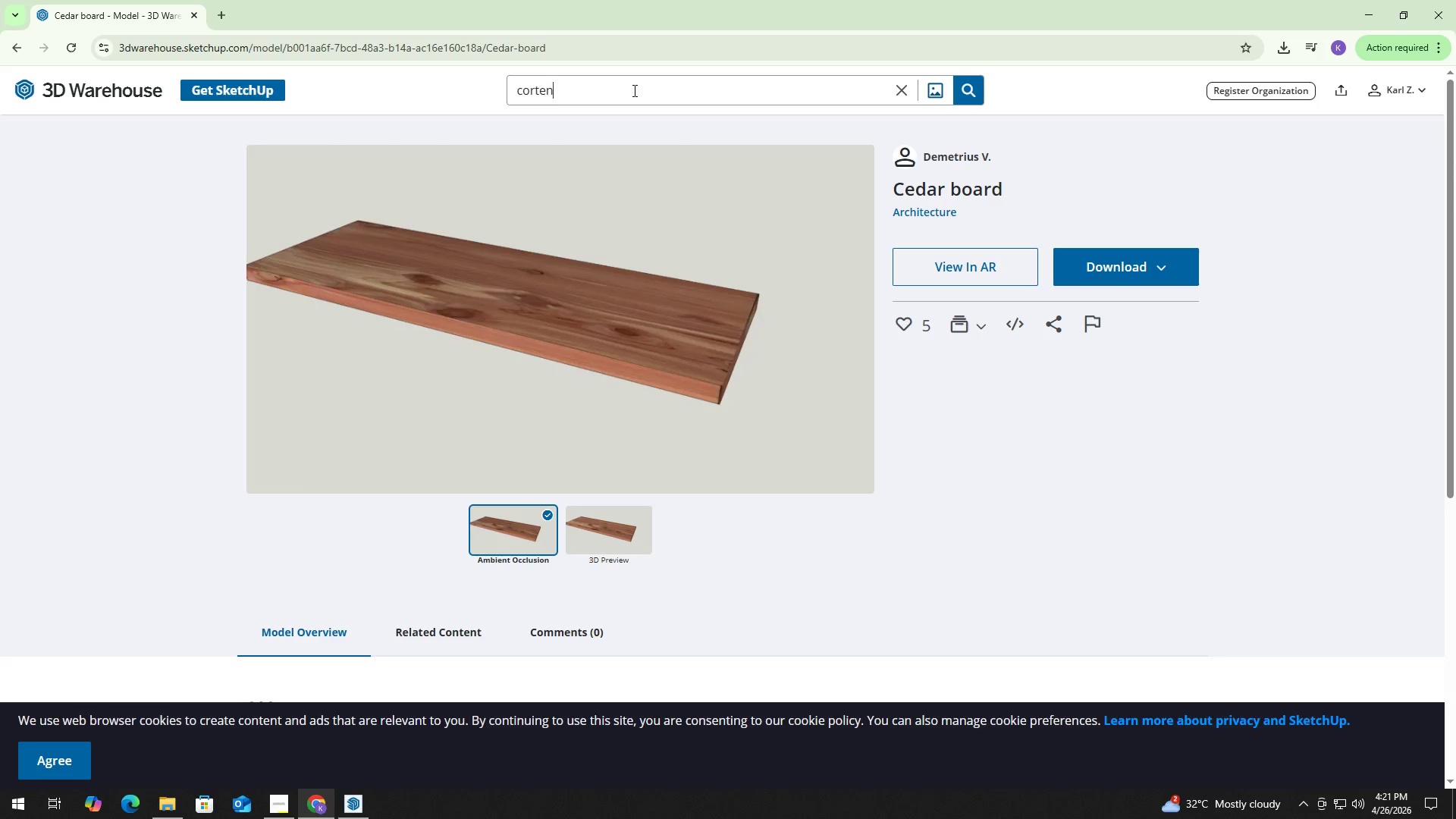 
key(Enter)
 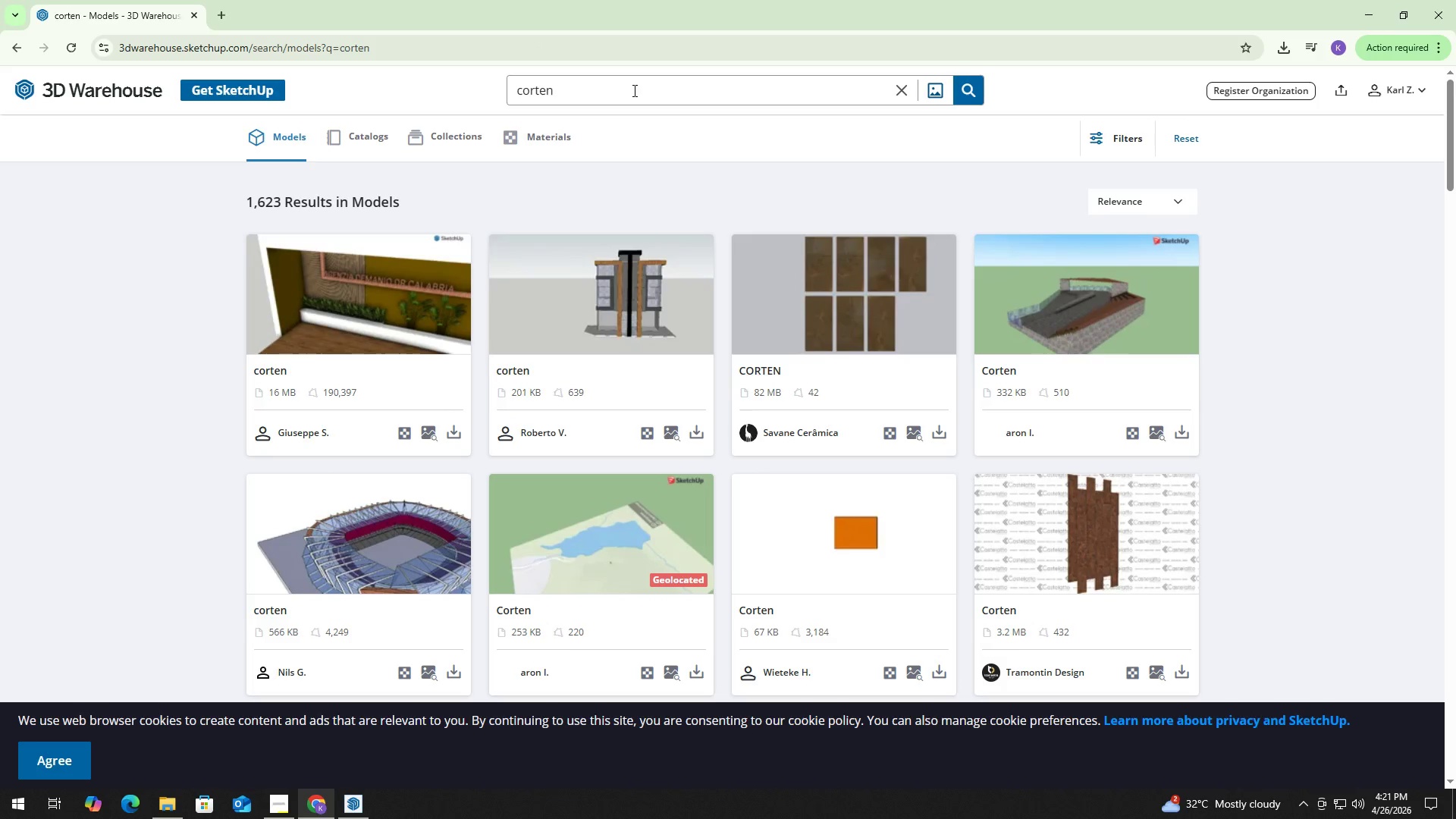 
wait(6.25)
 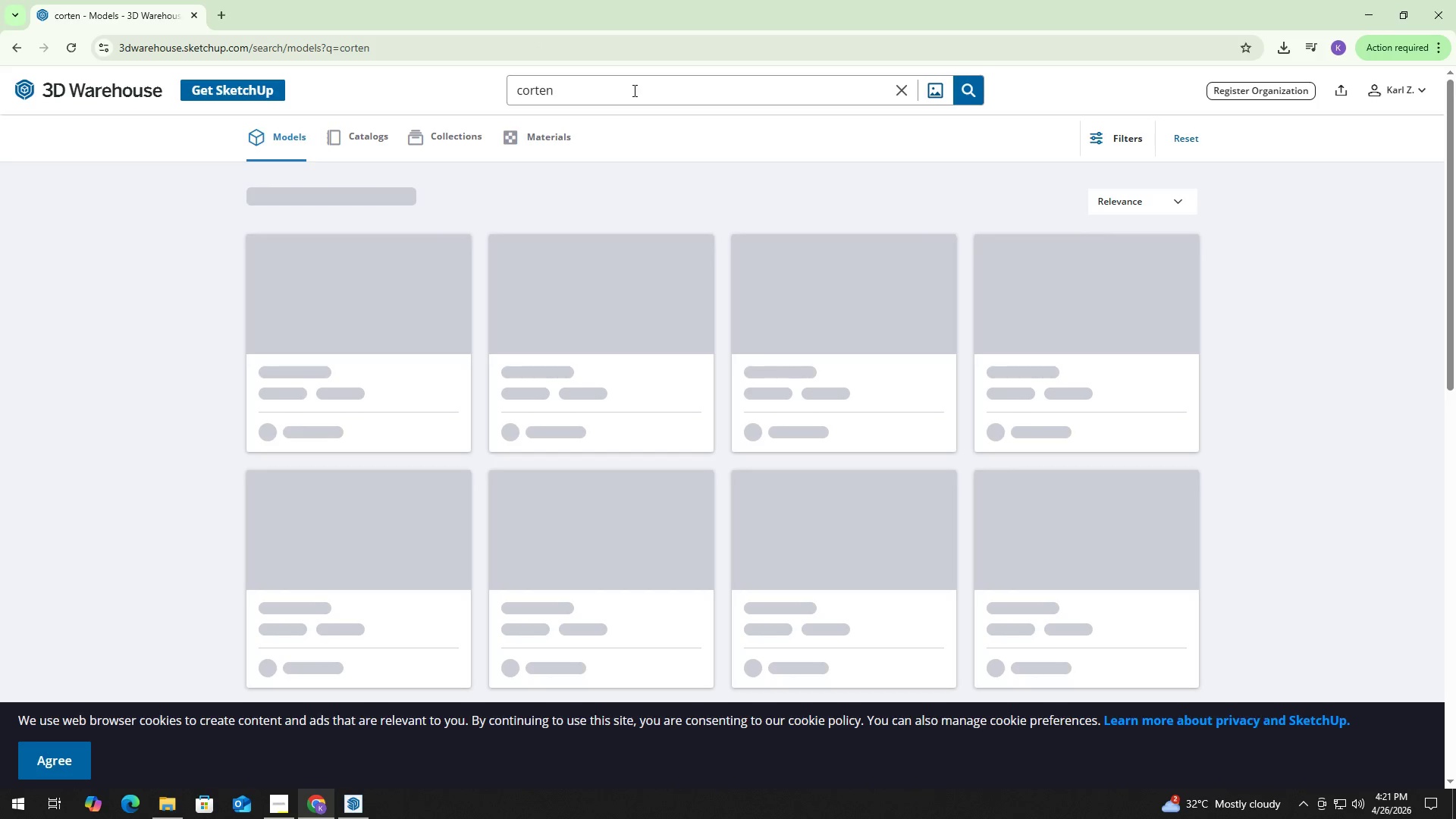 
scroll: coordinate [843, 371], scroll_direction: down, amount: 22.0
 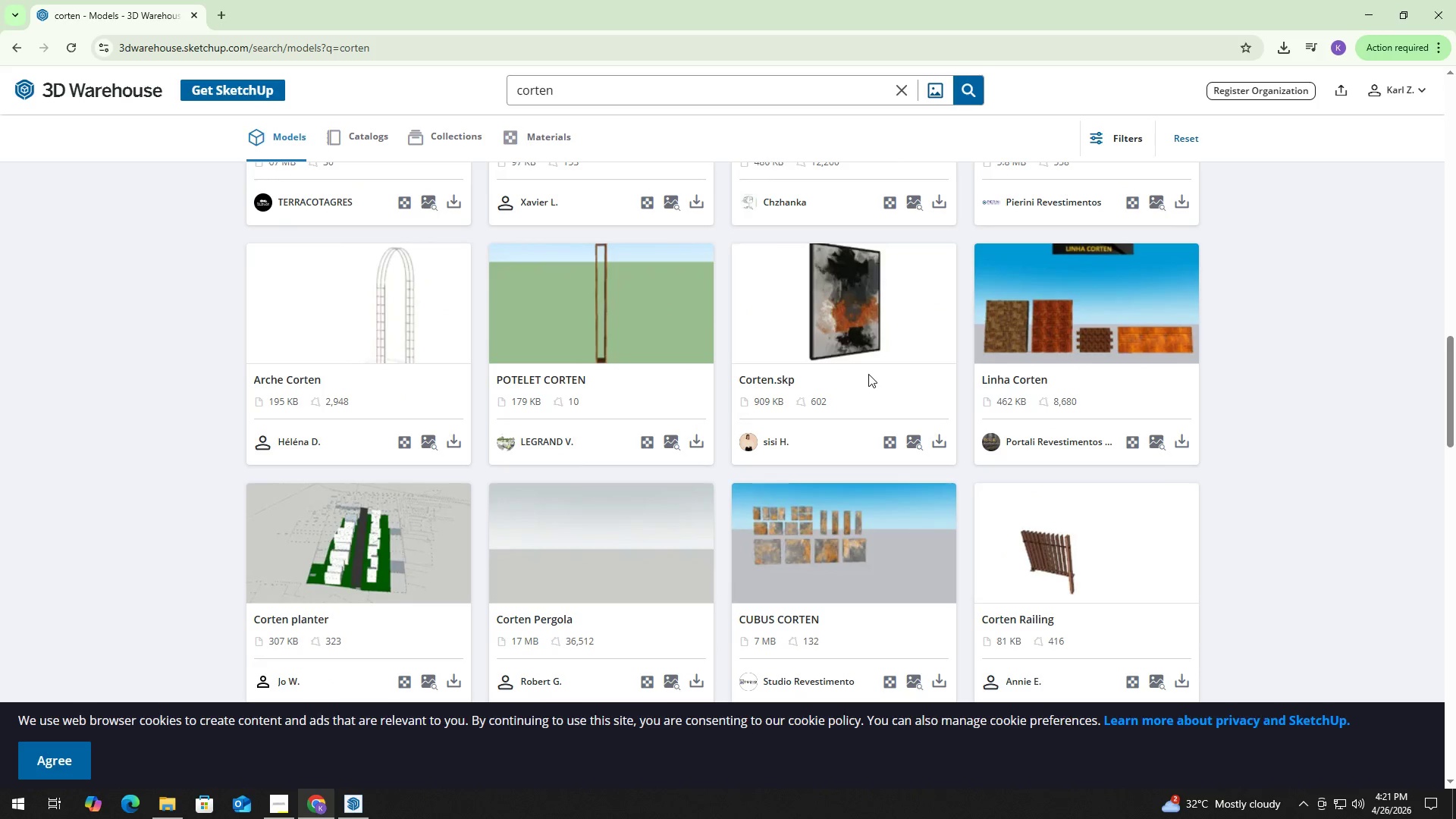 
scroll: coordinate [895, 392], scroll_direction: down, amount: 15.0
 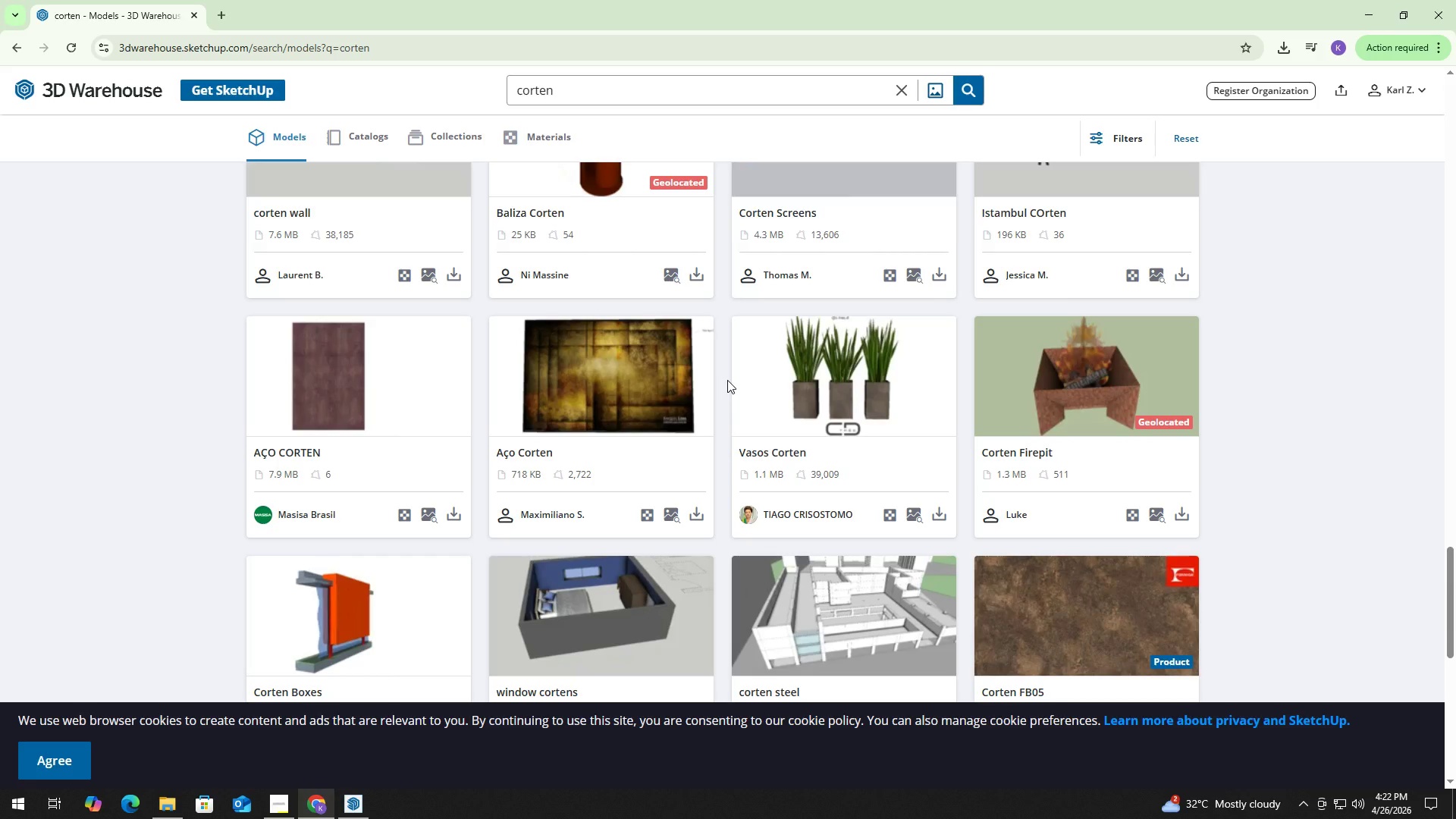 
wait(21.97)
 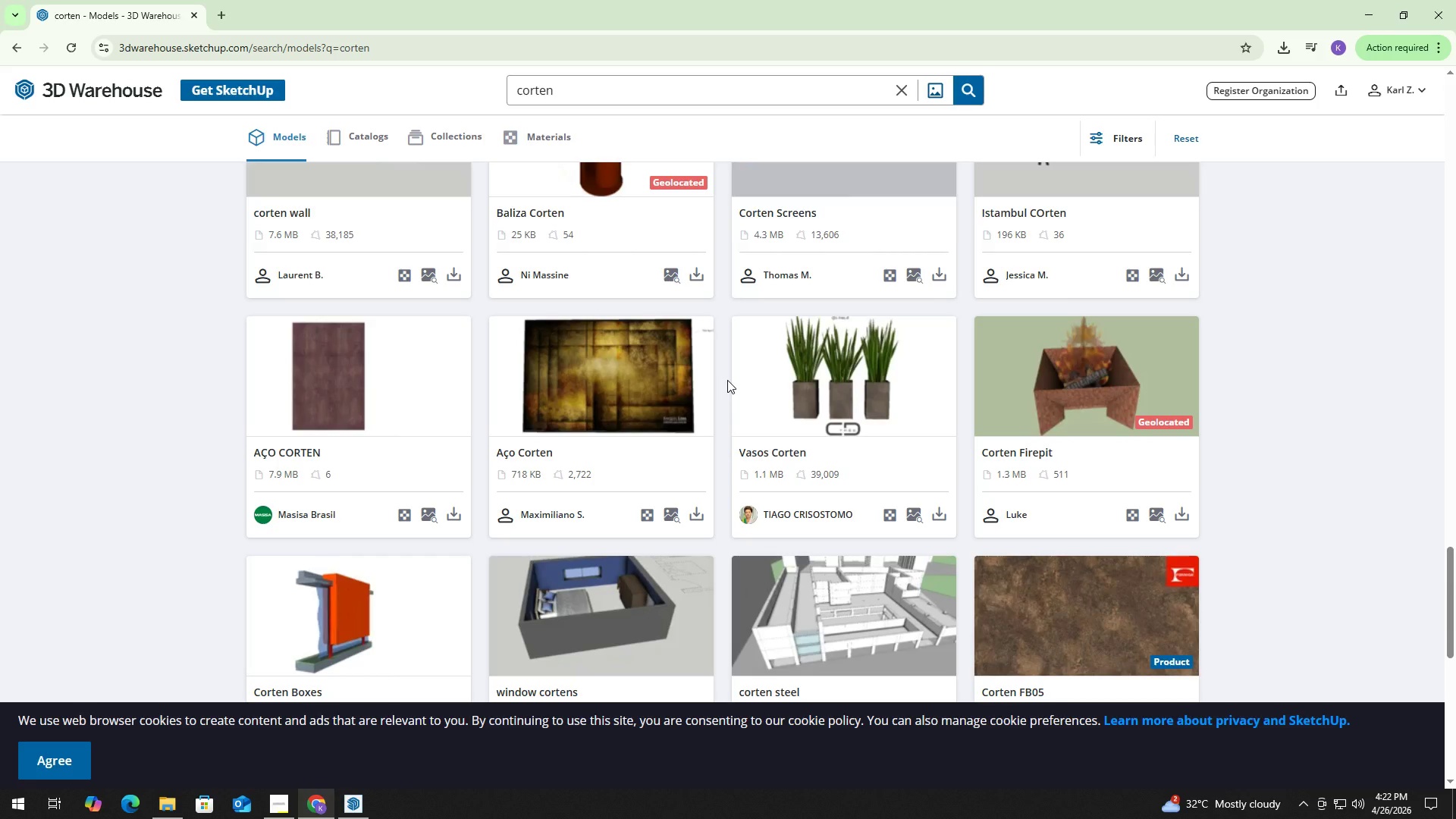 
left_click([655, 95])
 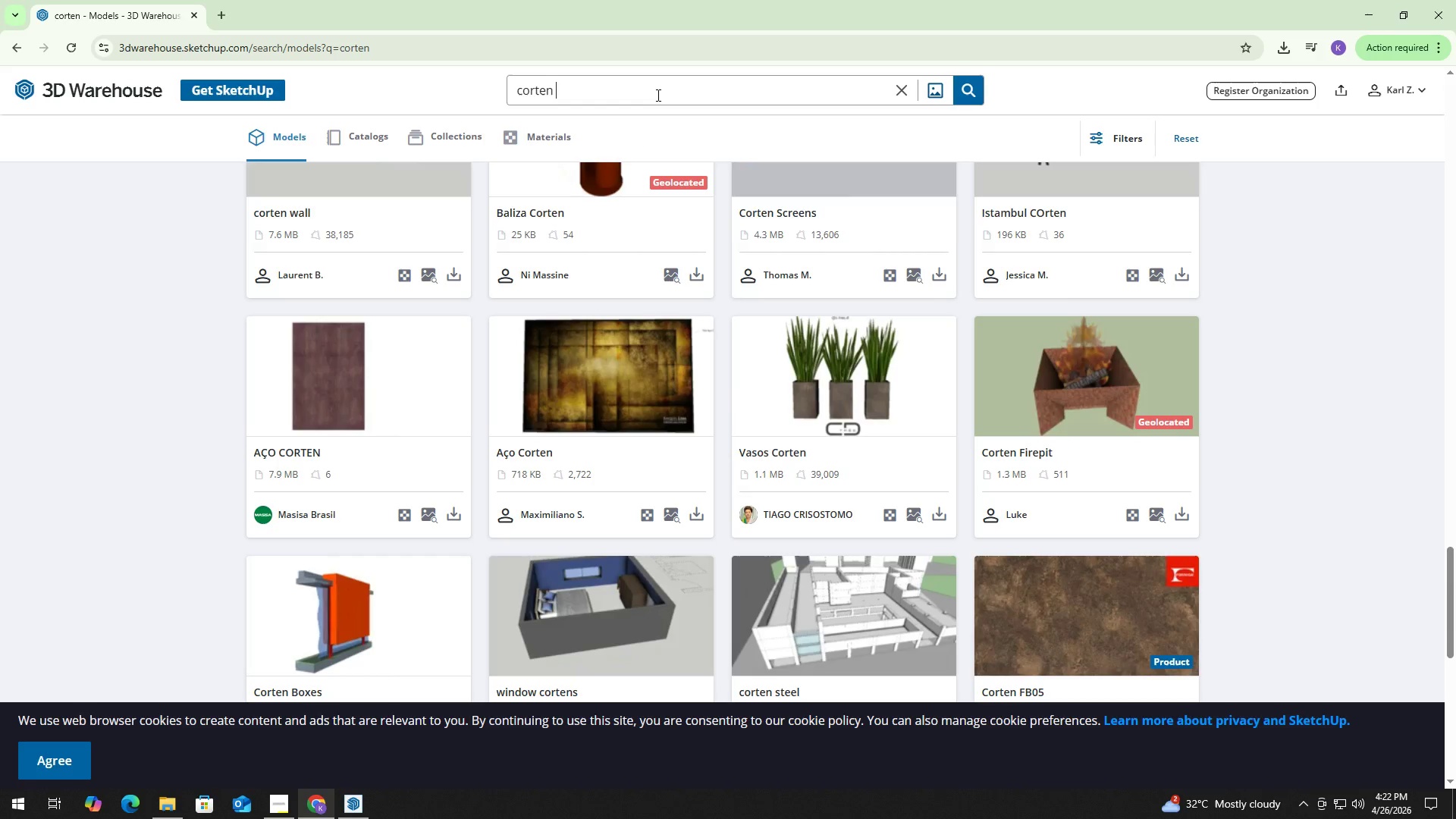 
type( laser cut)
 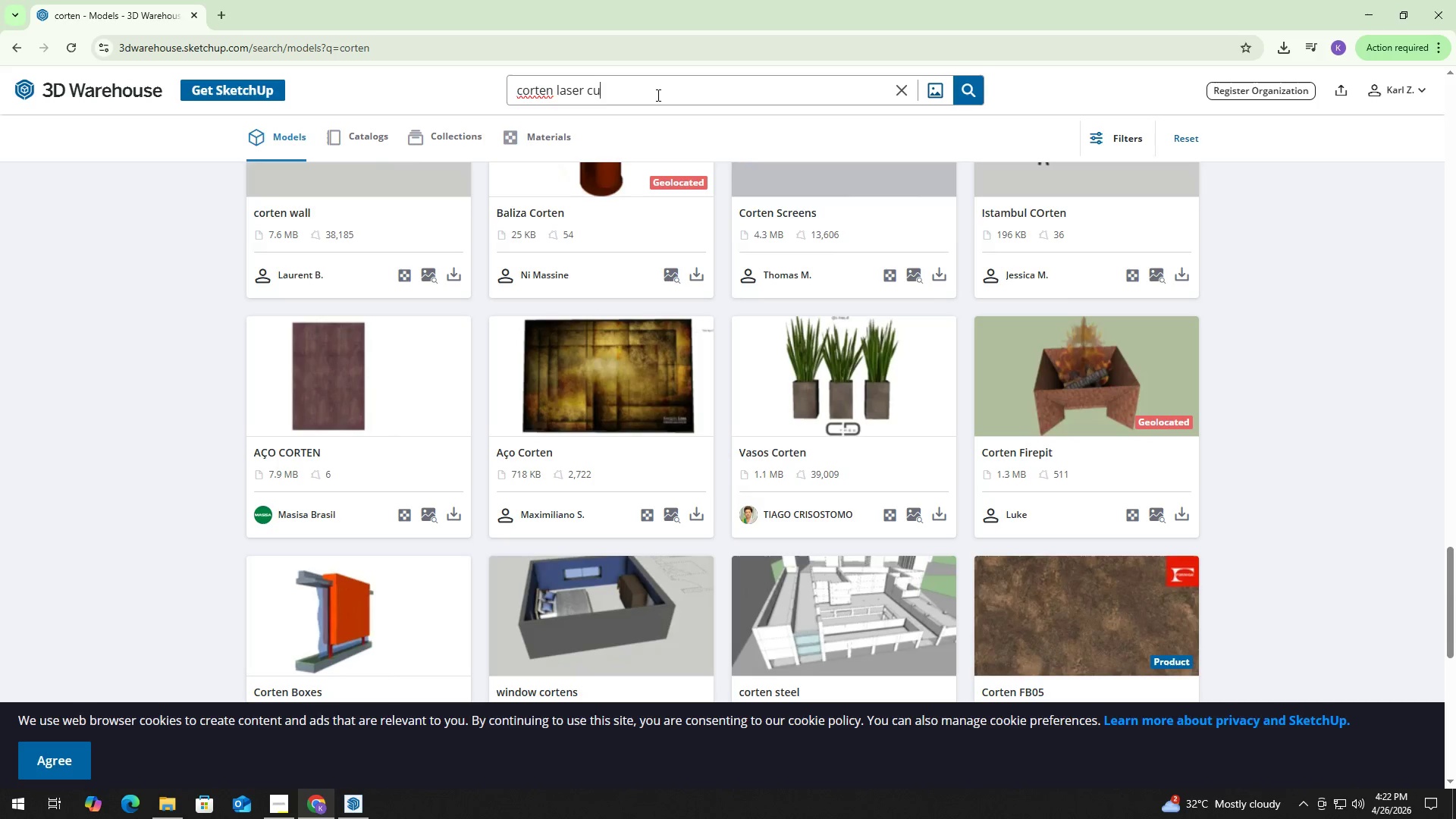 
key(Enter)
 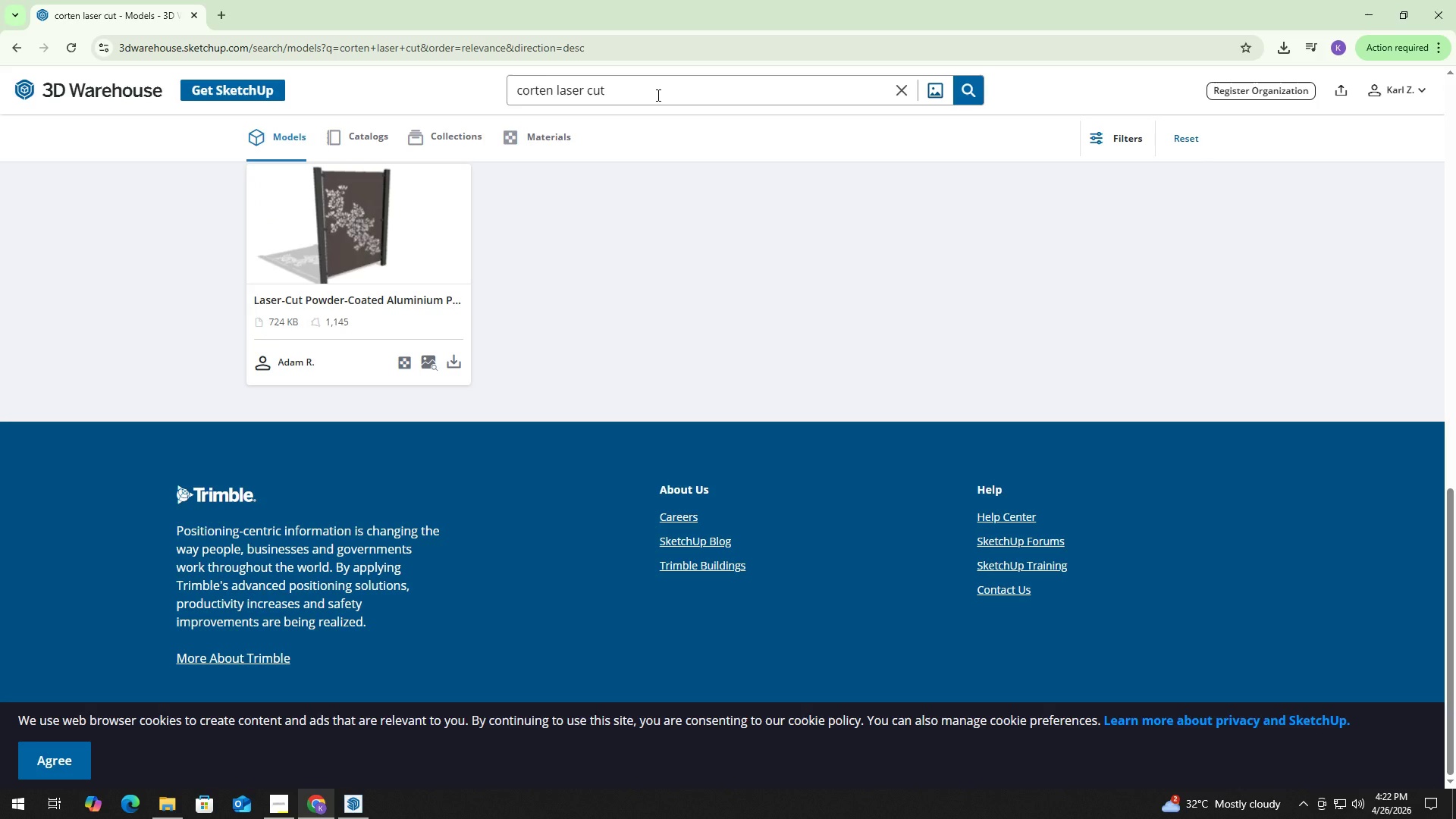 
left_click([657, 95])
 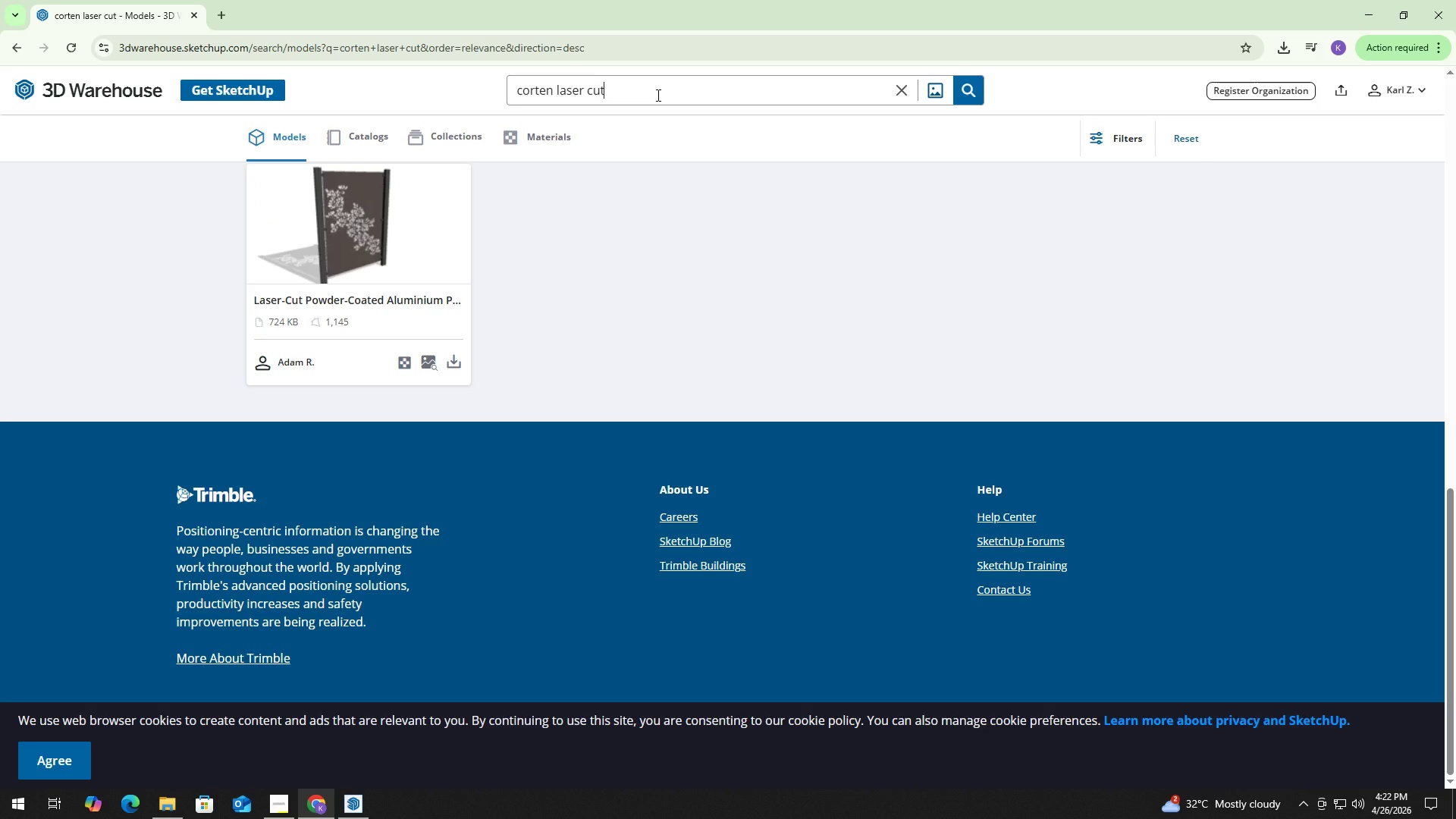 
key(Control+ControlLeft)
 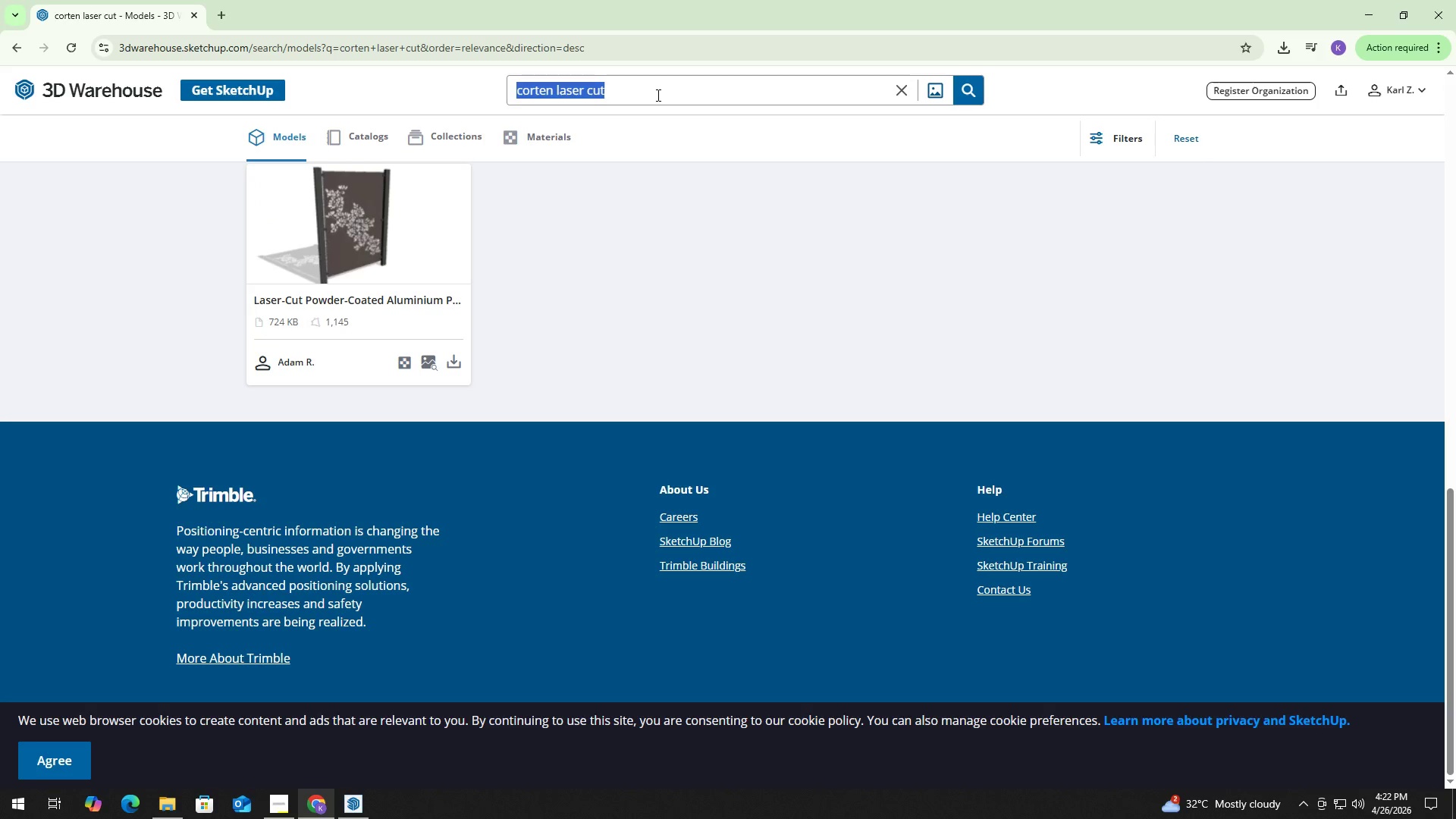 
key(Control+A)
 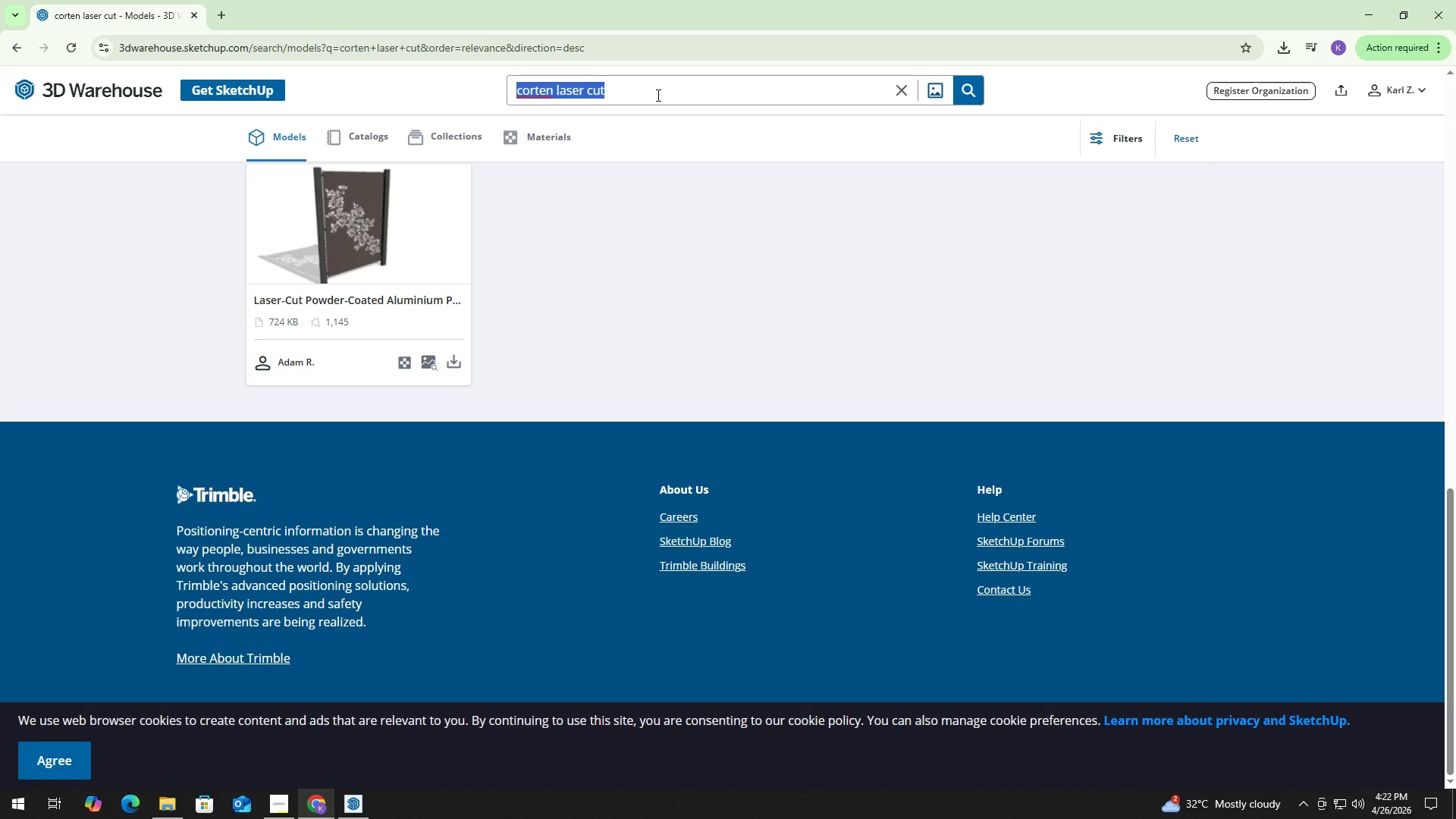 
wait(8.58)
 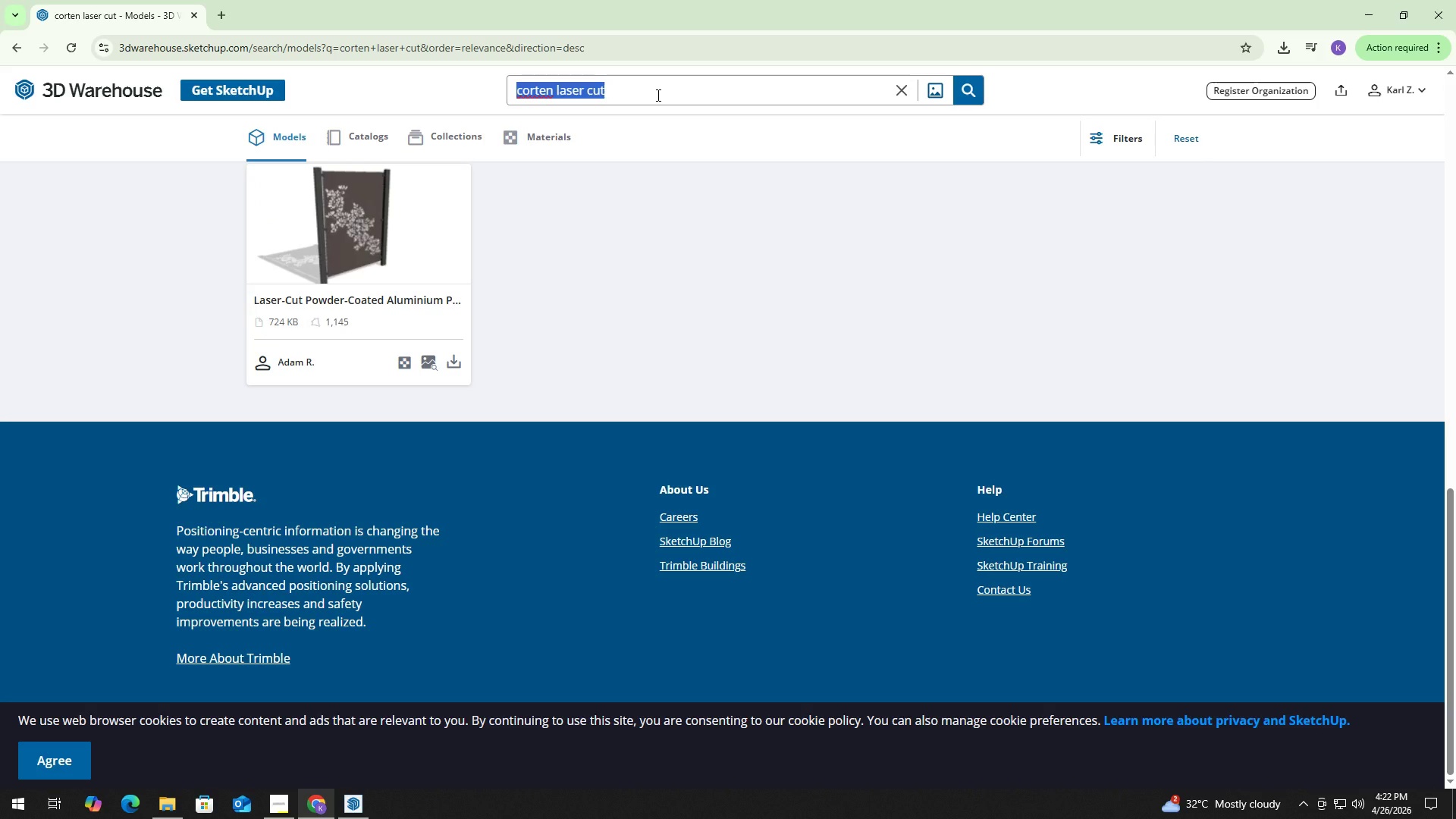 
type(laser cut)
 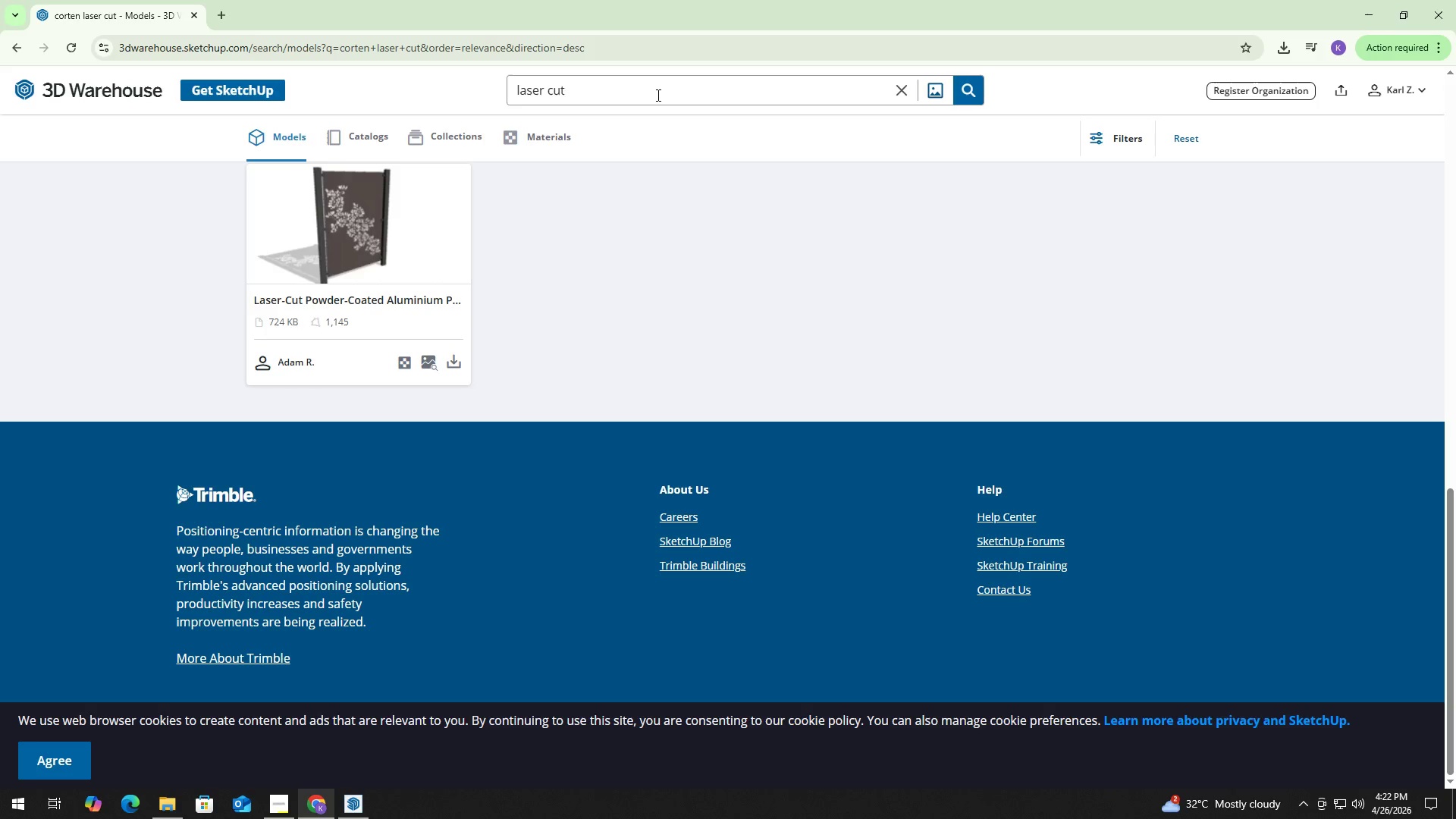 
key(Enter)
 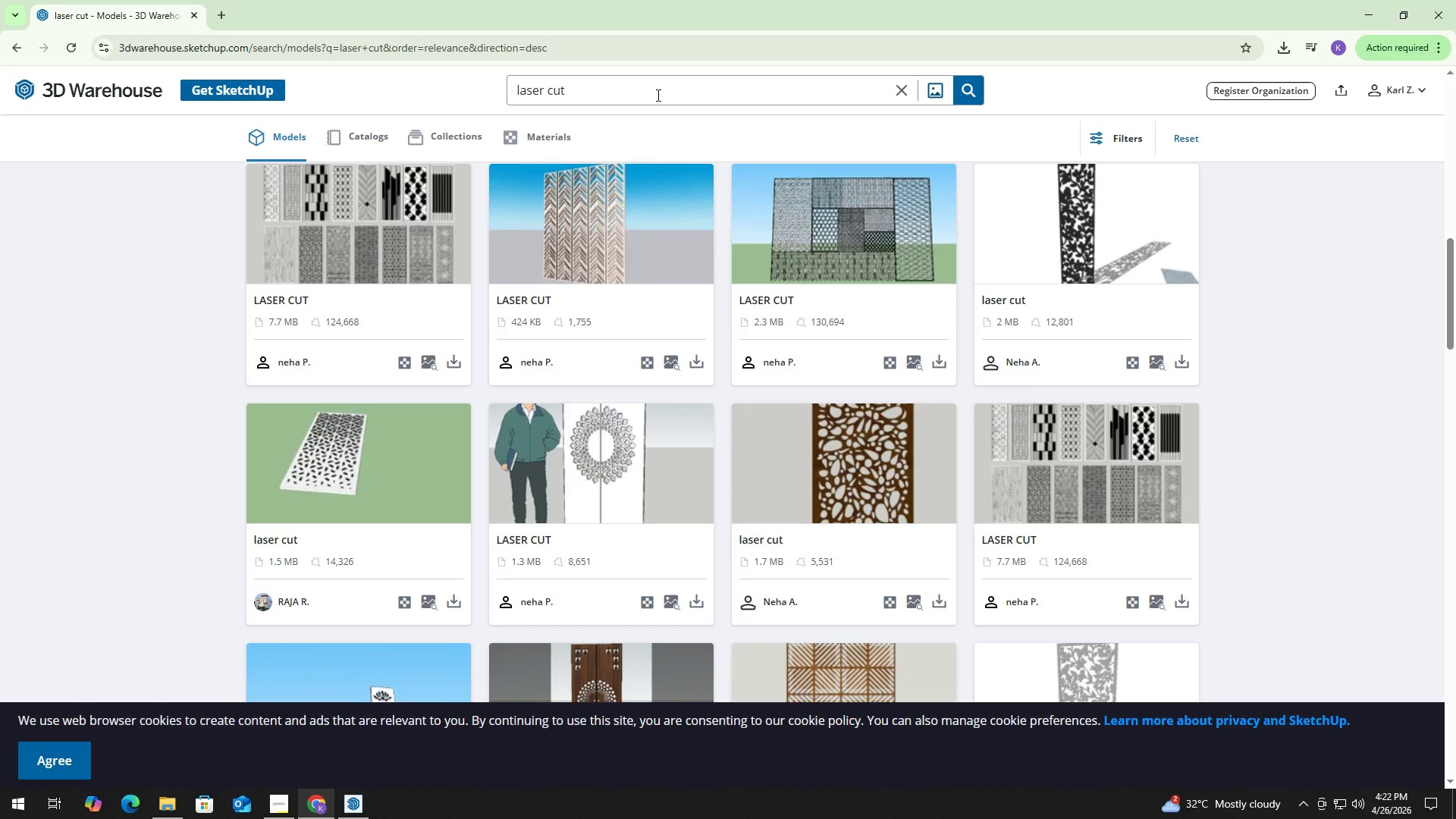 
scroll: coordinate [671, 248], scroll_direction: down, amount: 18.0
 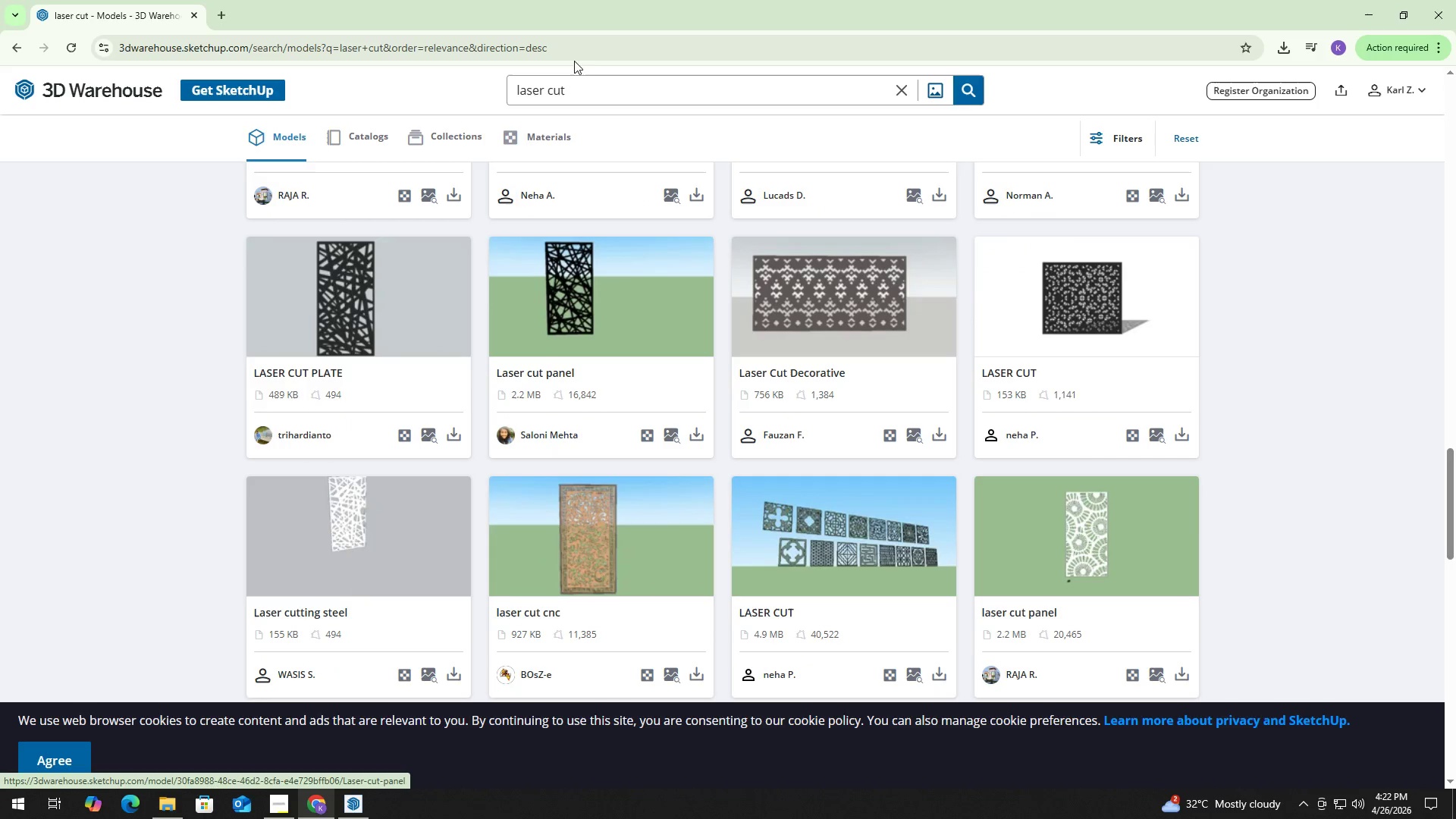 
left_click([600, 79])
 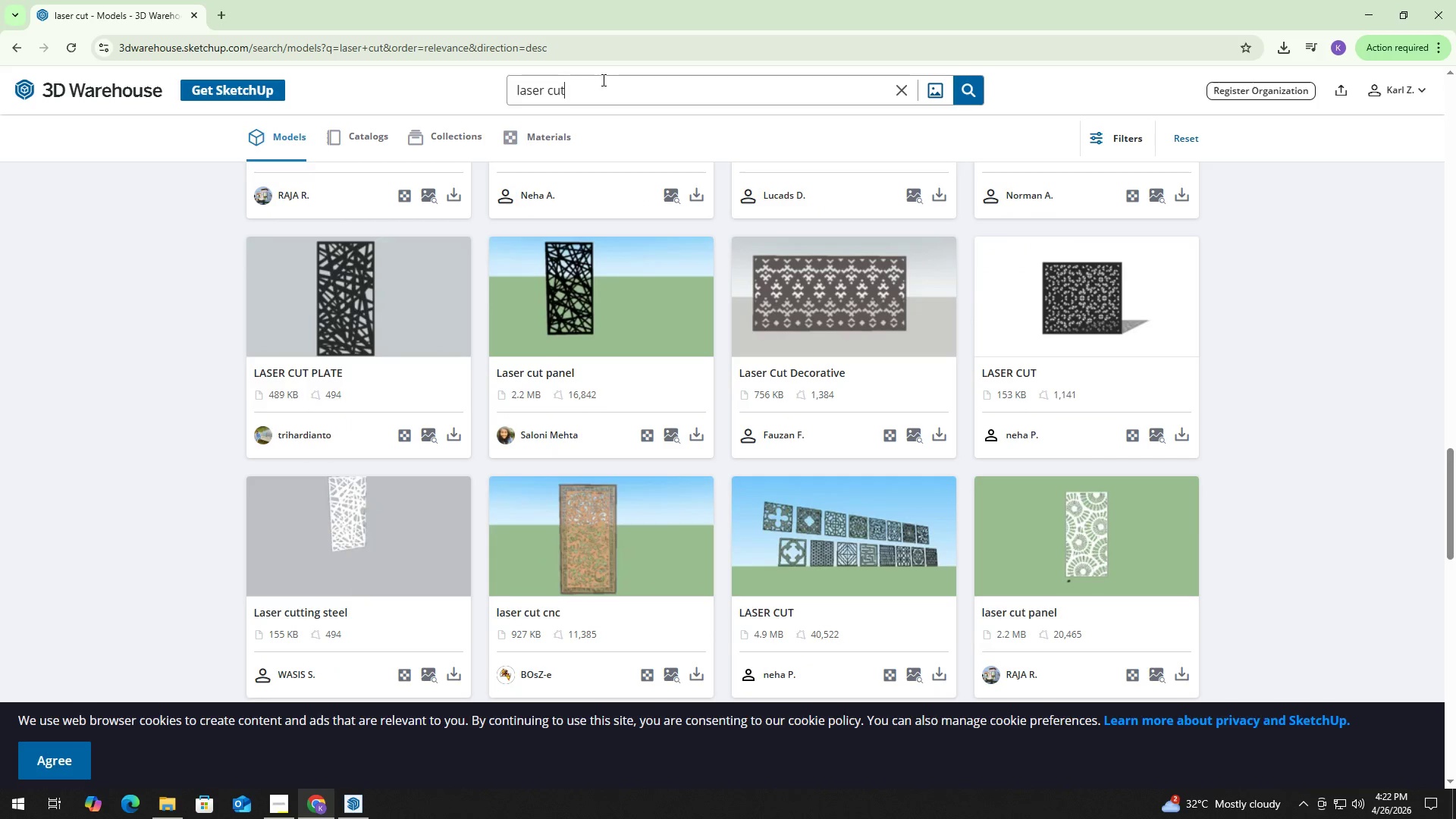 
key(Control+ControlLeft)
 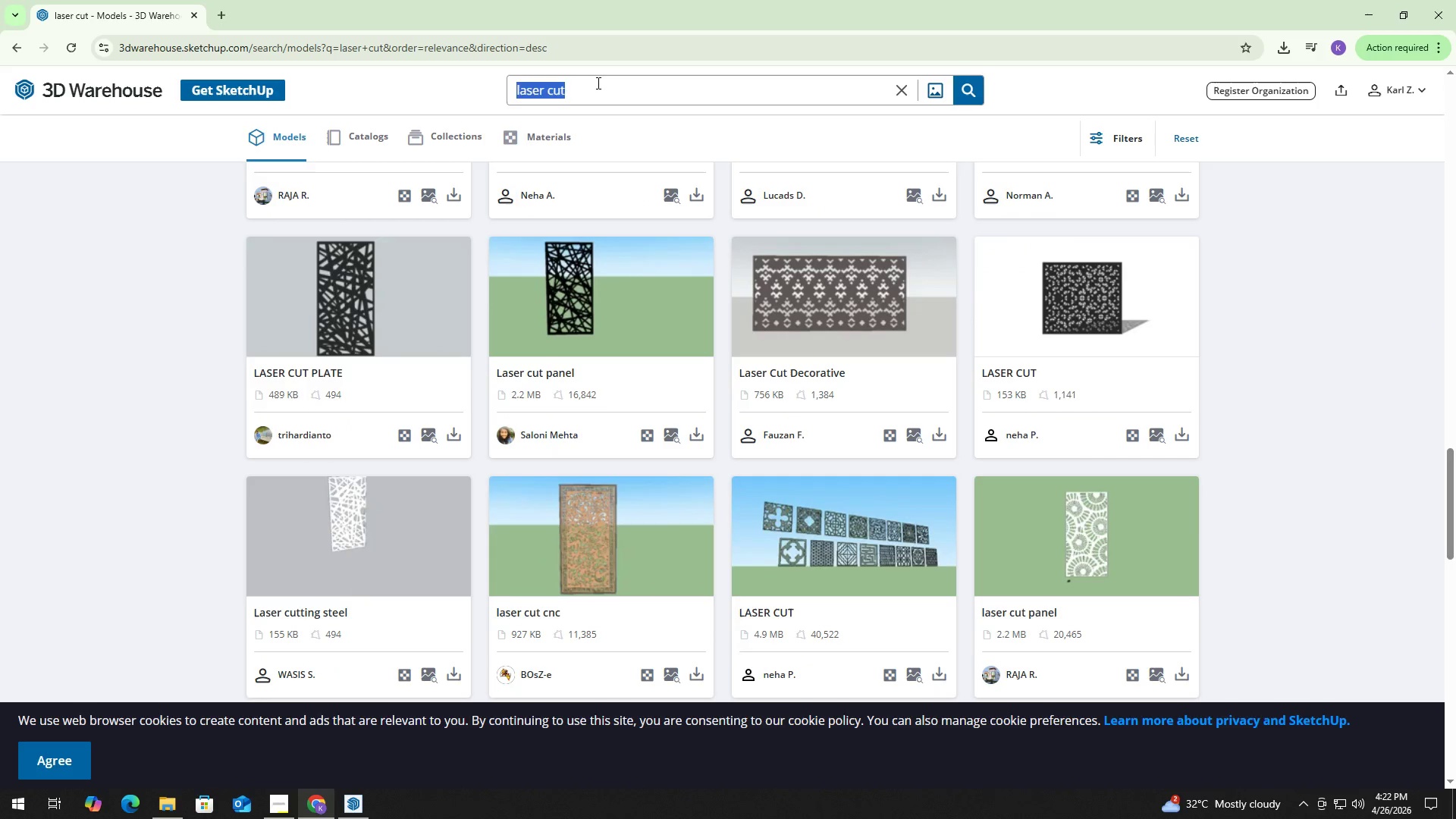 
key(Control+A)
 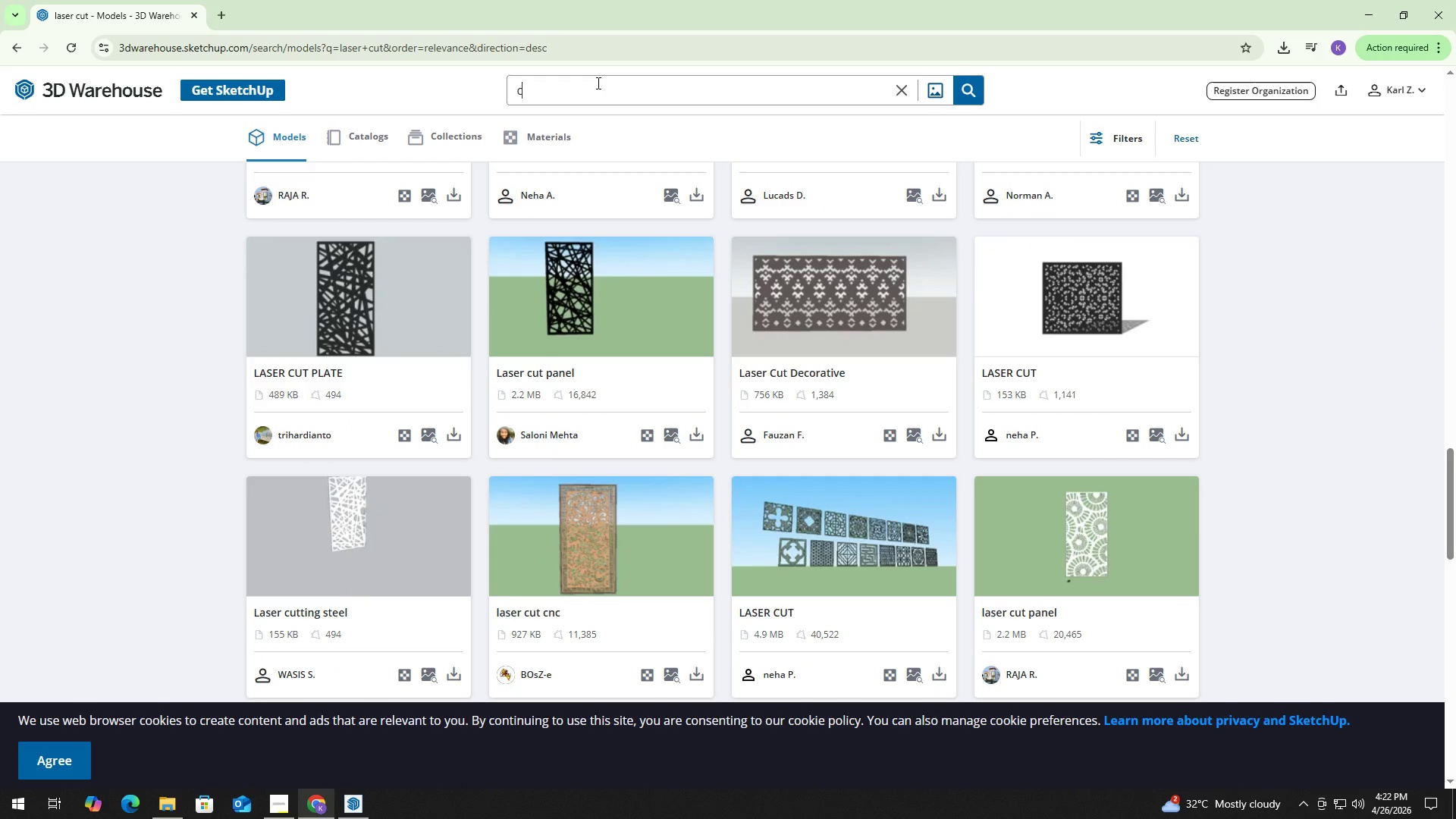 
type(corten laso)
key(Backspace)
type(e)
key(Backspace)
key(Backspace)
key(Backspace)
type(aser cut )
key(Backspace)
key(Backspace)
key(Backspace)
key(Backspace)
type(-)
key(Backspace)
key(Backspace)
type(-cut)
 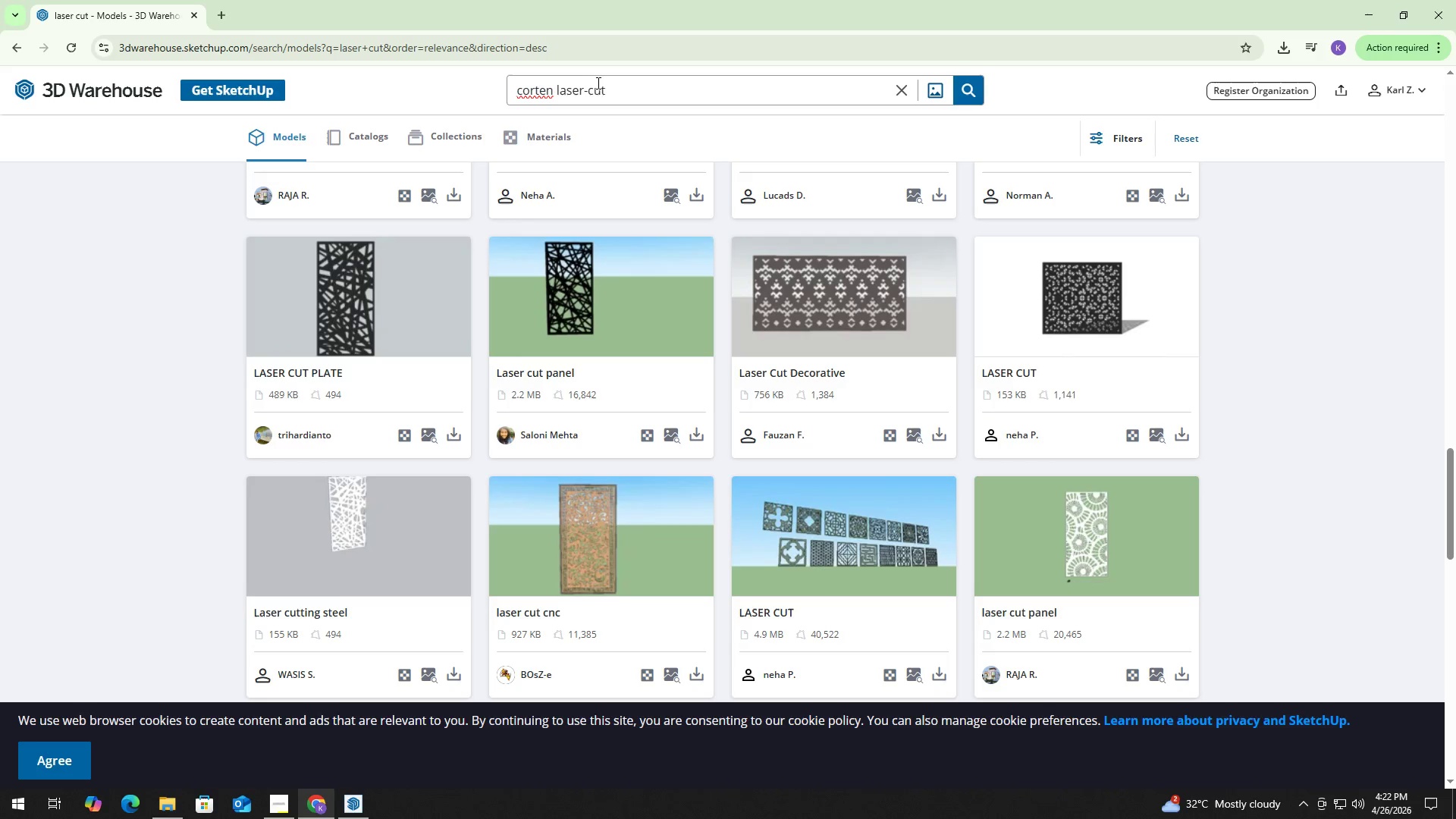 
key(Enter)
 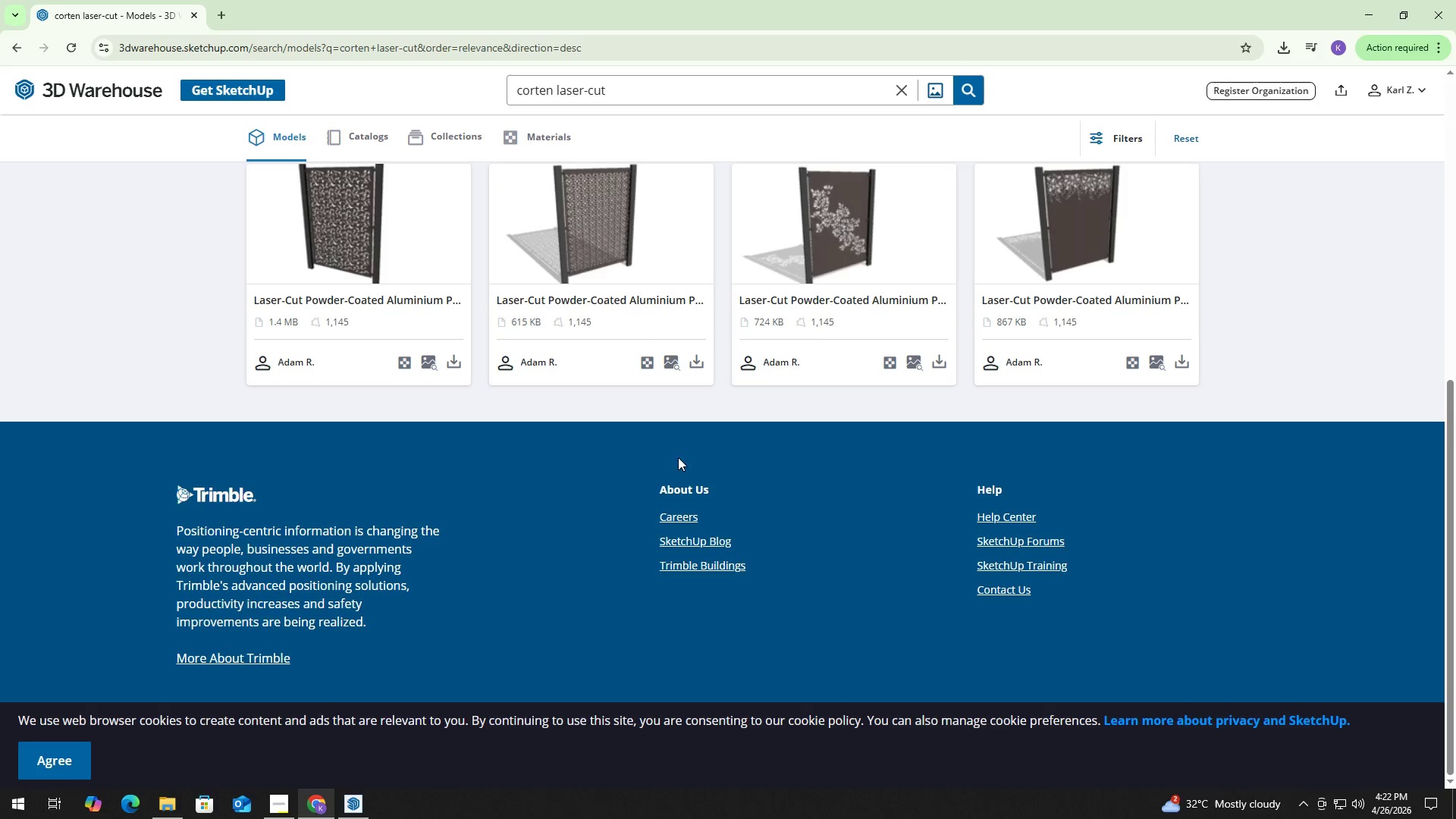 
scroll: coordinate [613, 401], scroll_direction: up, amount: 11.0
 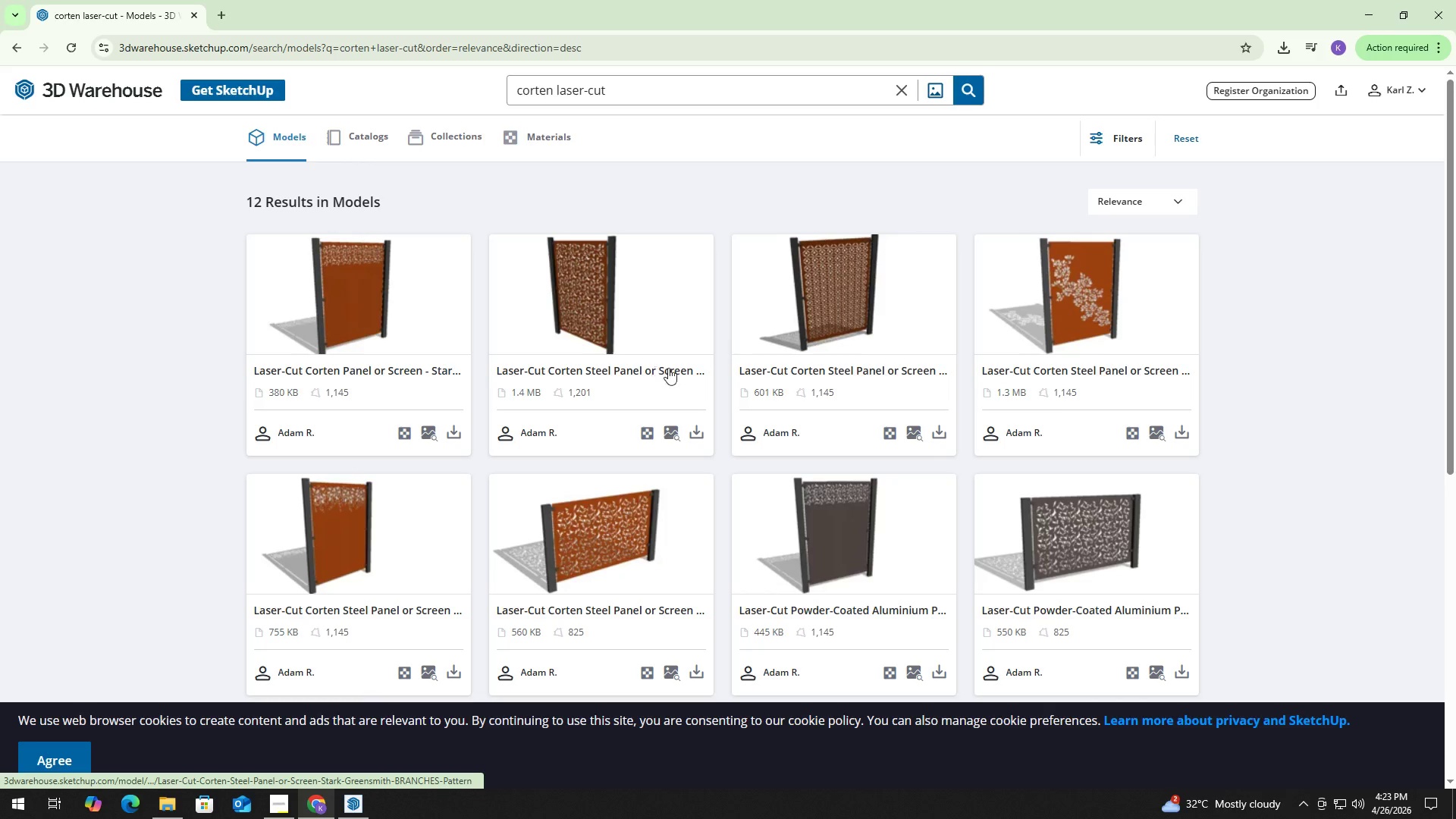 
left_click([698, 431])
 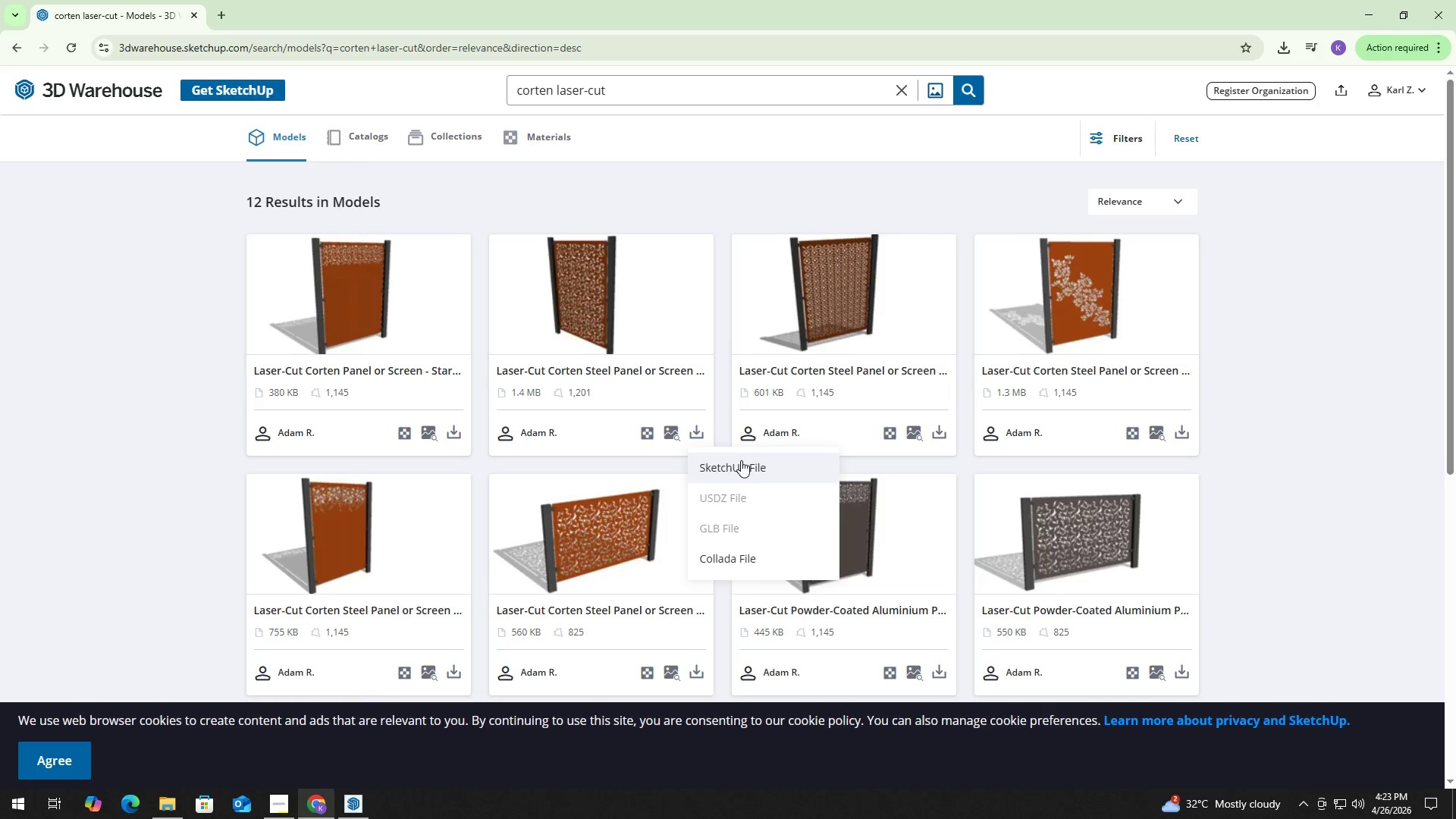 
left_click([740, 460])
 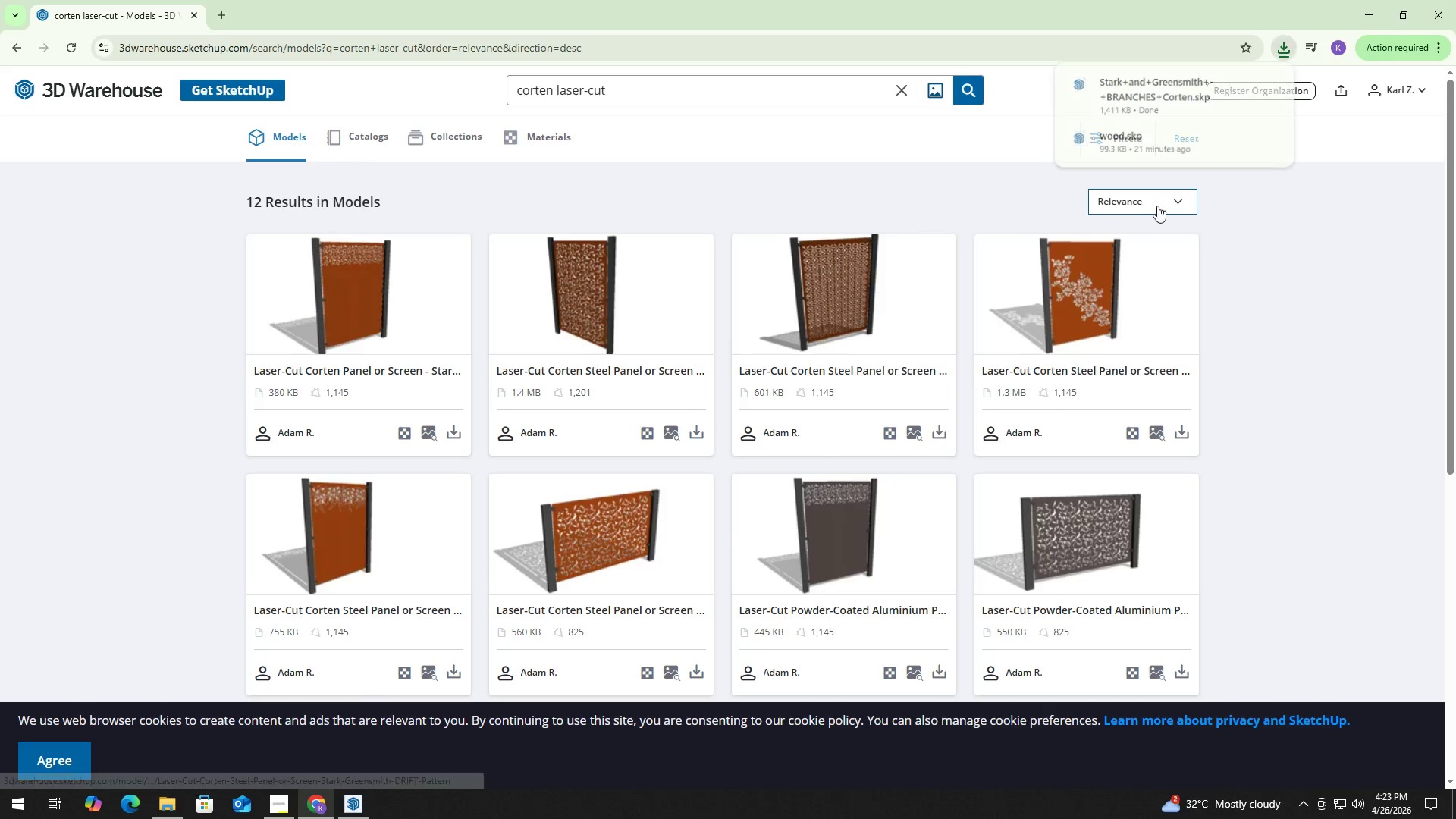 
left_click([942, 428])
 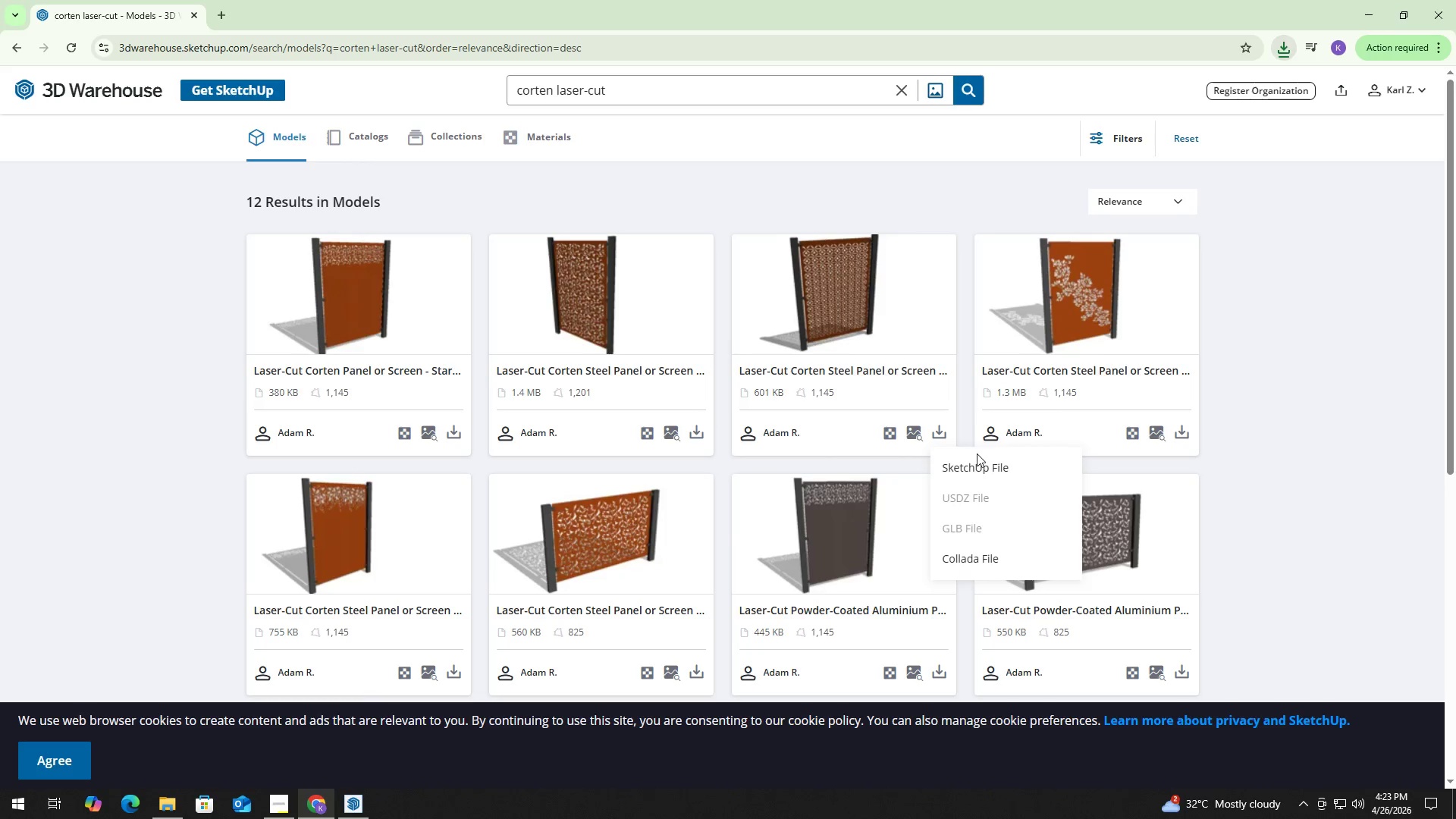 
left_click([981, 461])
 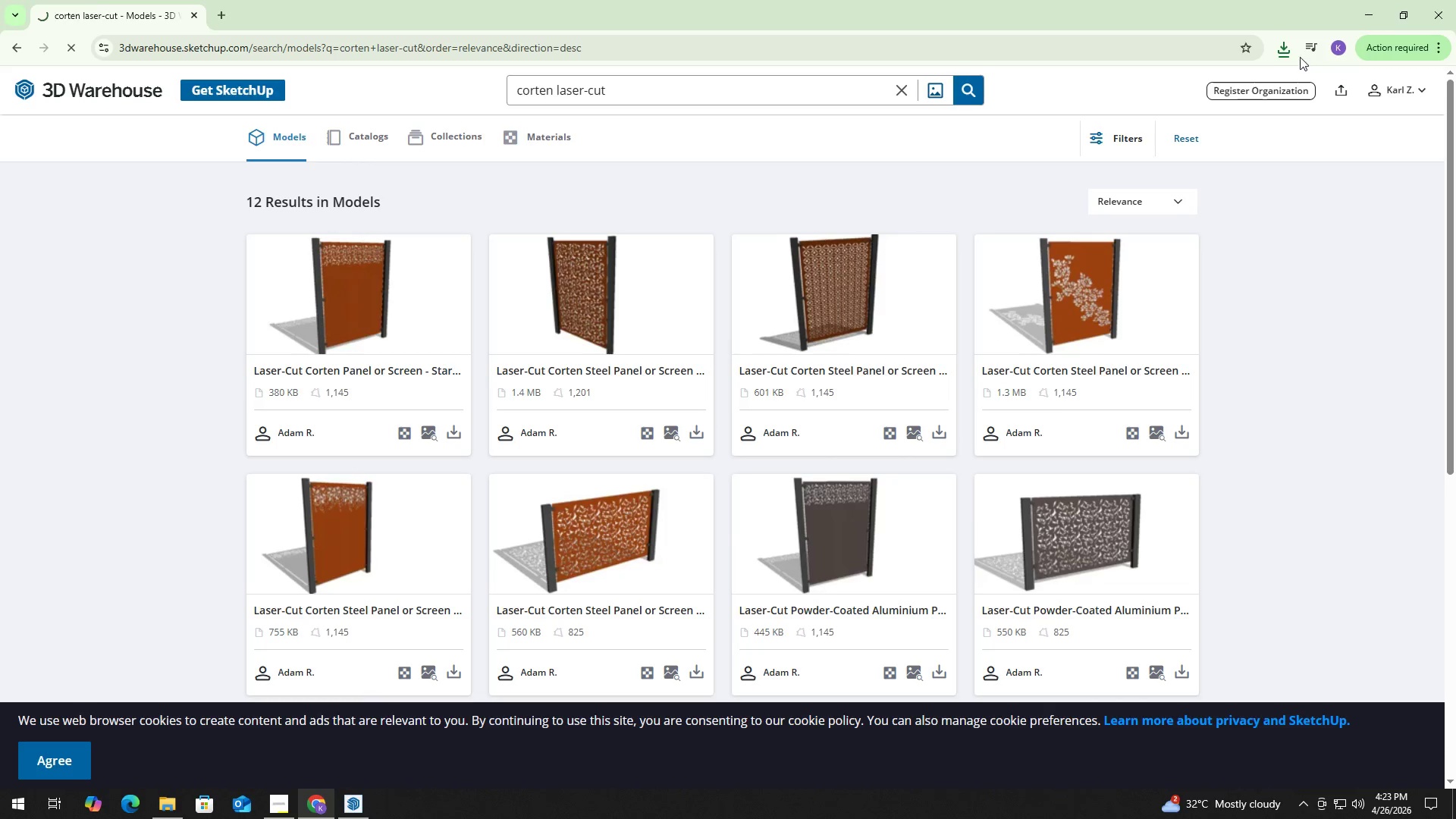 
left_click([1283, 51])
 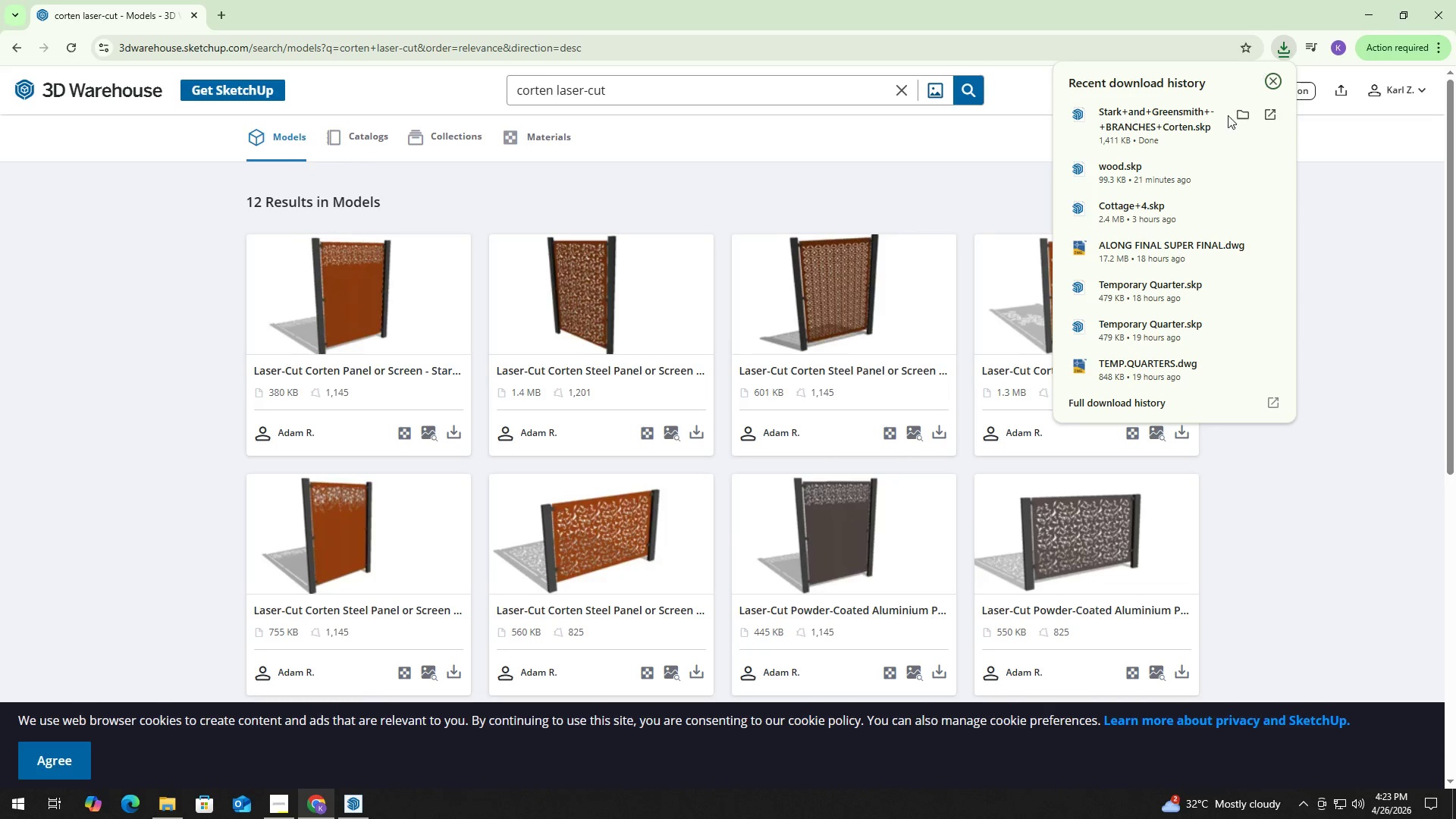 
left_click([1191, 14])
 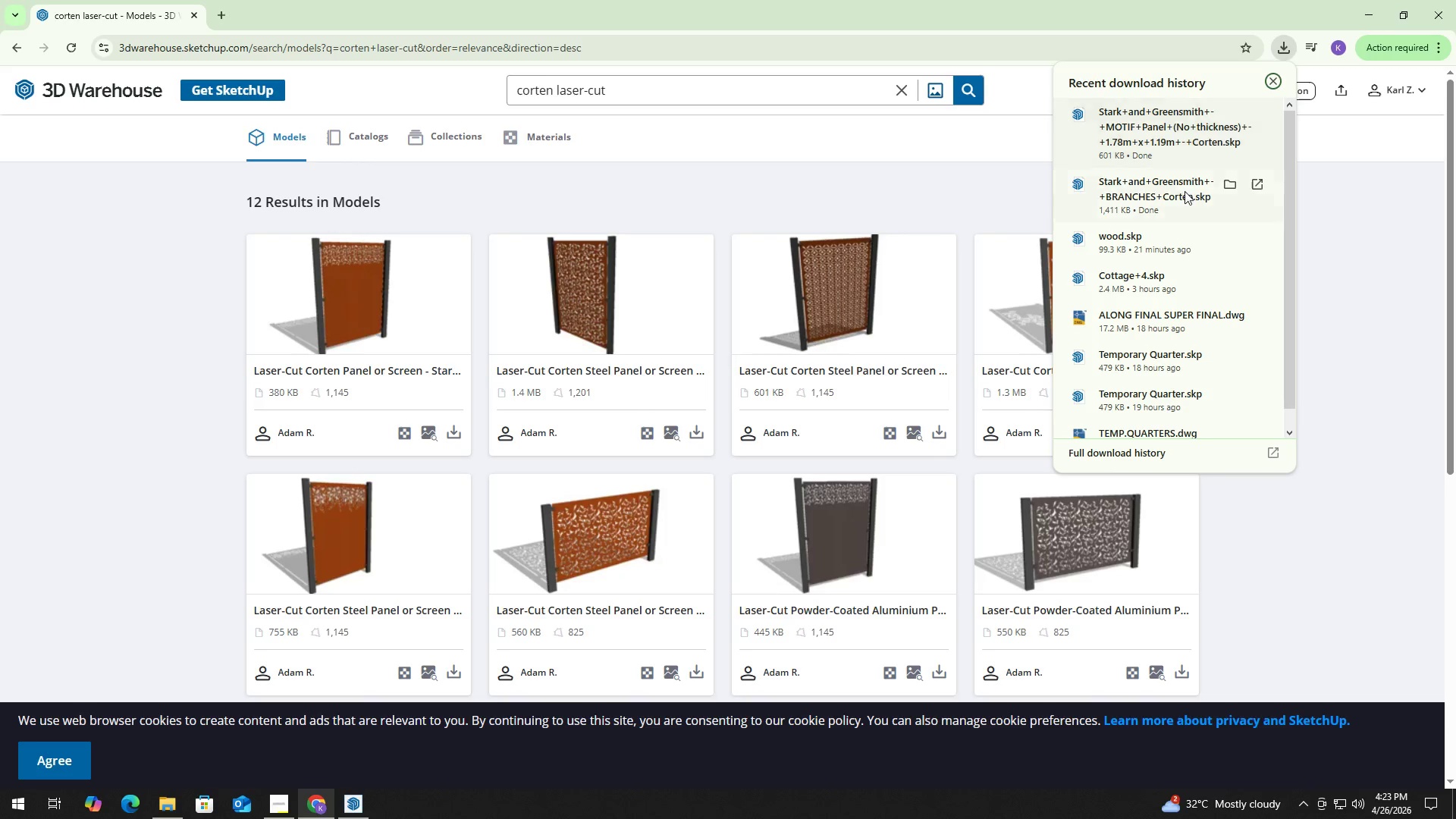 
key(Alt+AltLeft)
 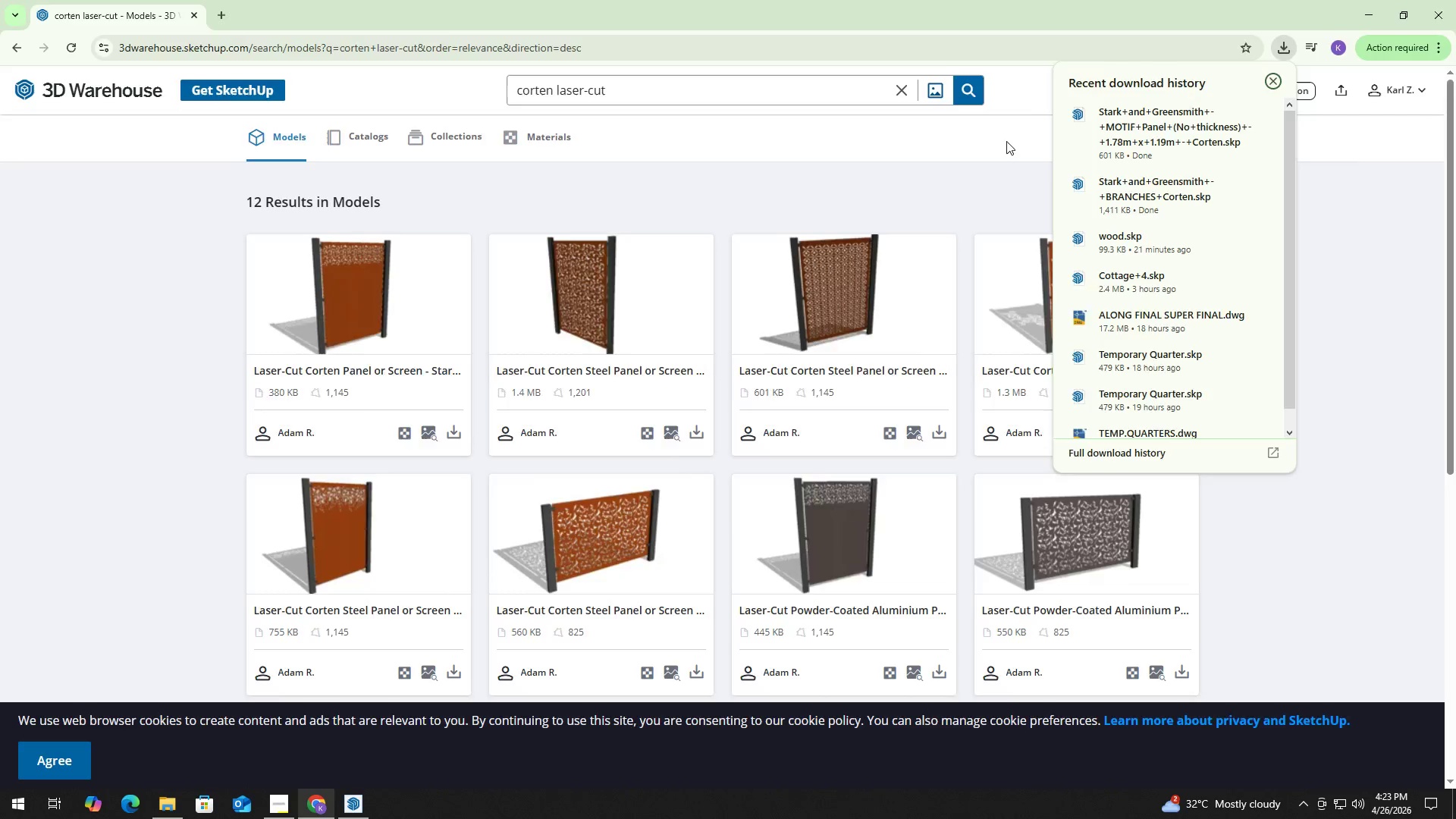 
key(Alt+Tab)
 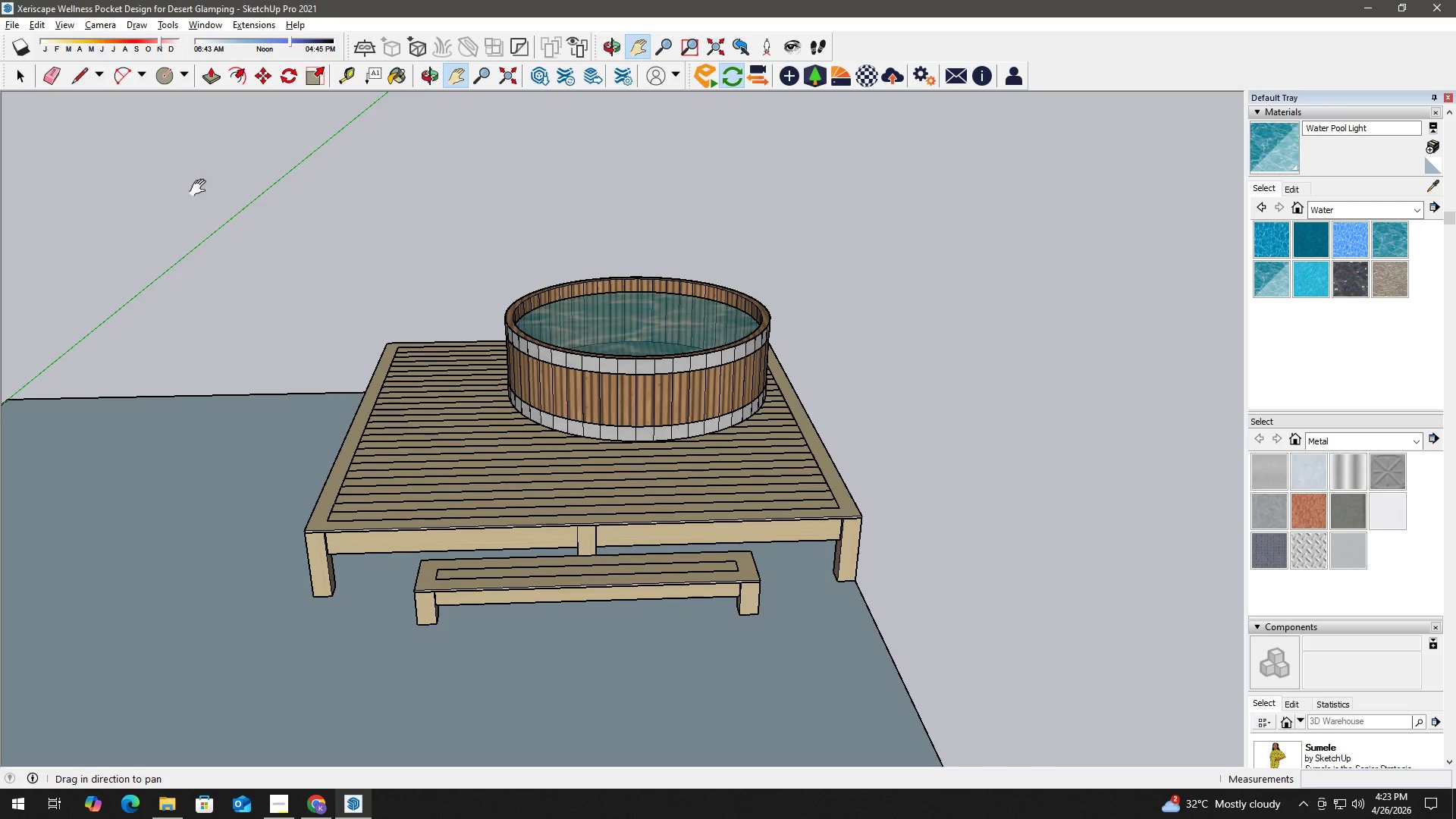 
key(Space)
 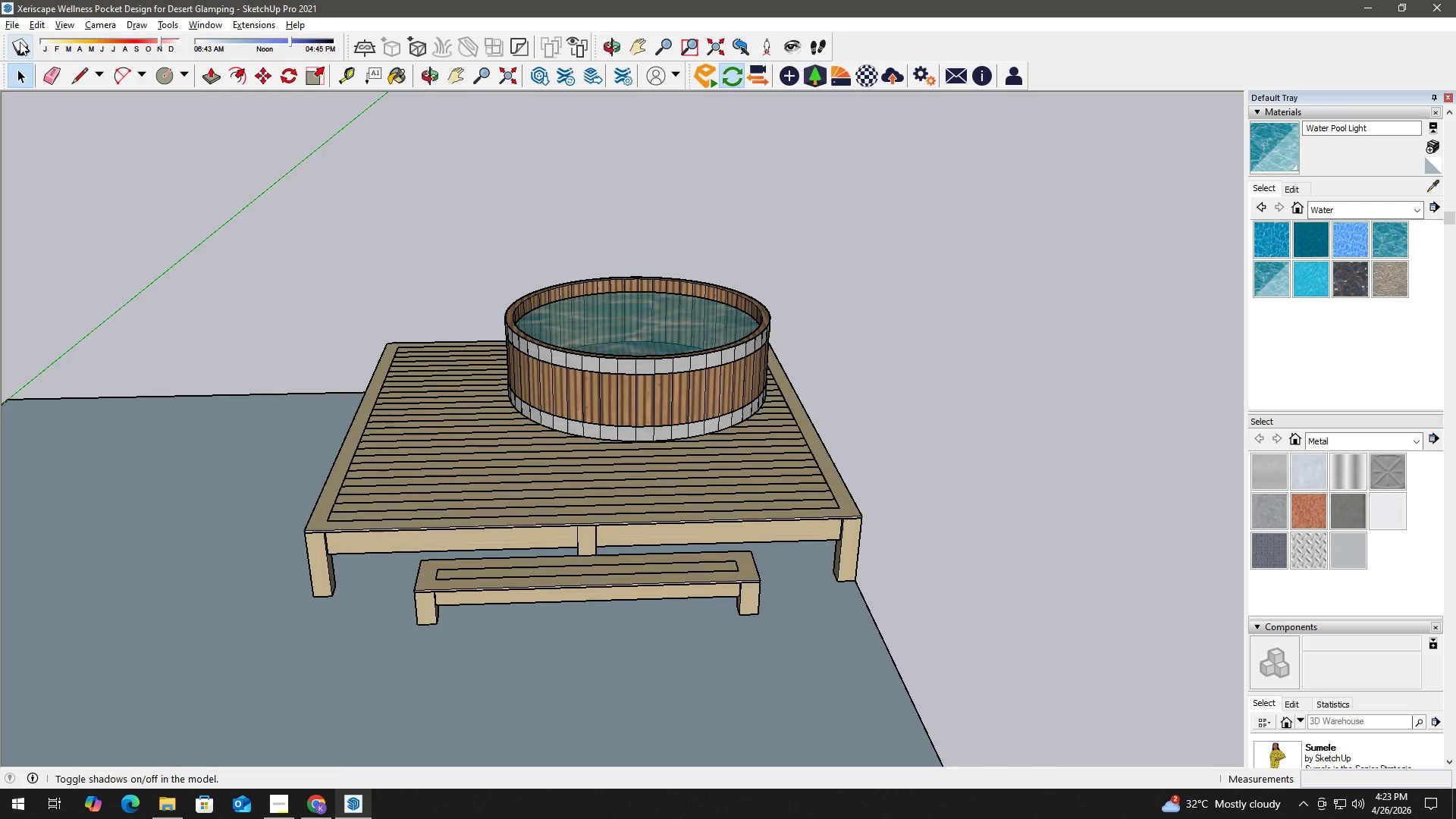 
left_click([2, 23])
 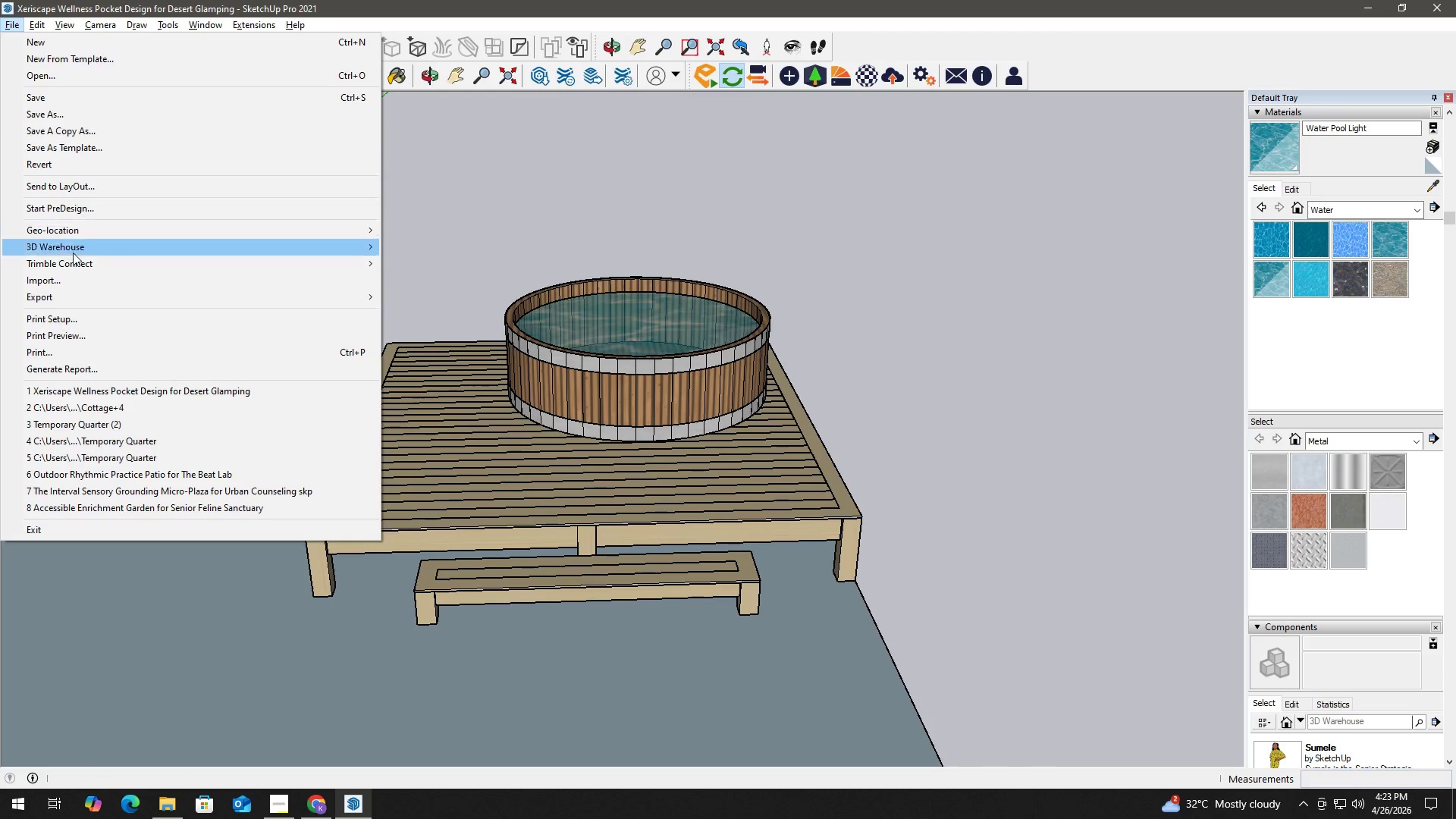 
left_click([70, 284])
 